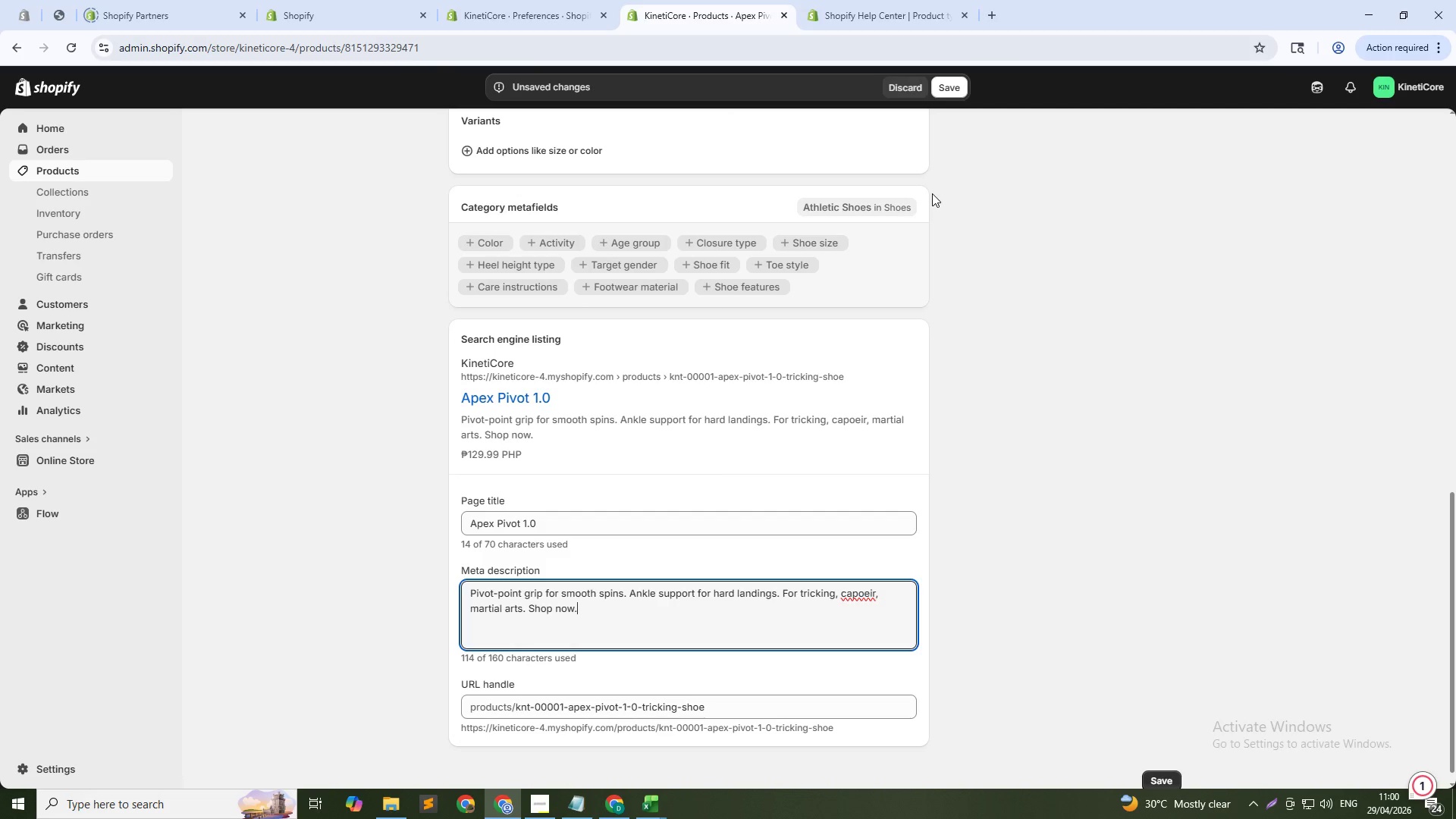 
wait(24.58)
 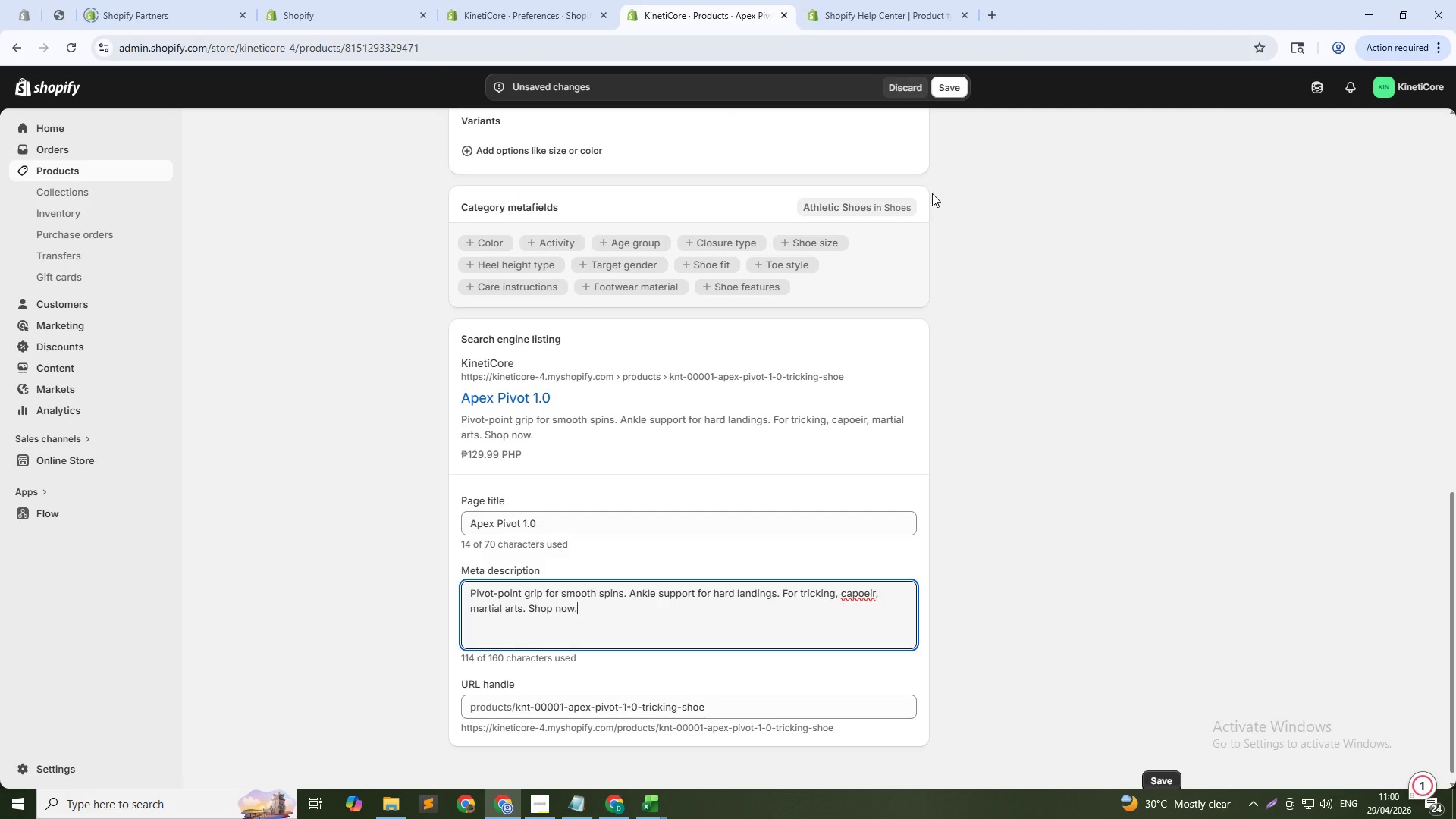 
left_click([949, 86])
 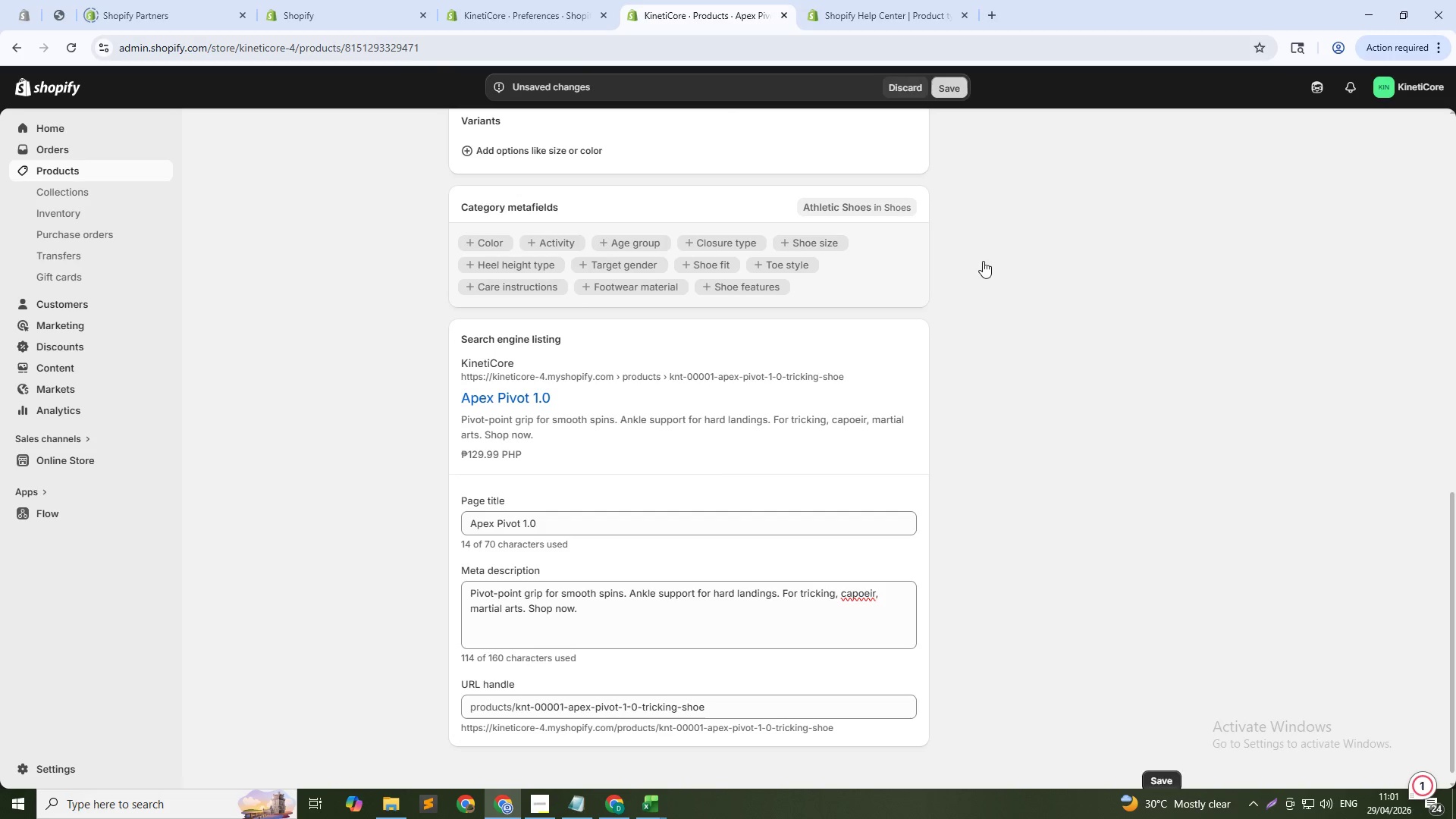 
scroll: coordinate [990, 280], scroll_direction: up, amount: 7.0
 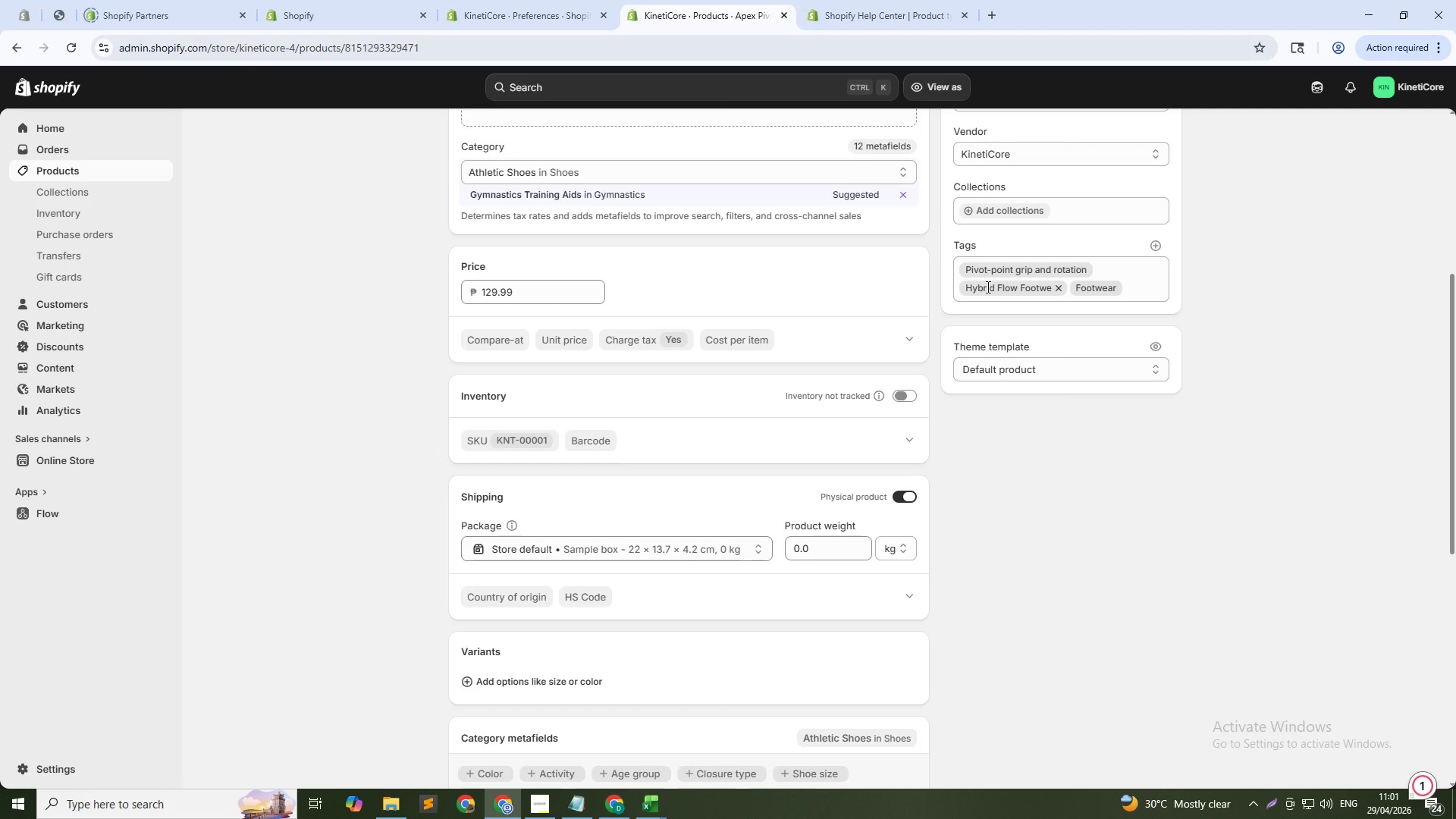 
wait(57.89)
 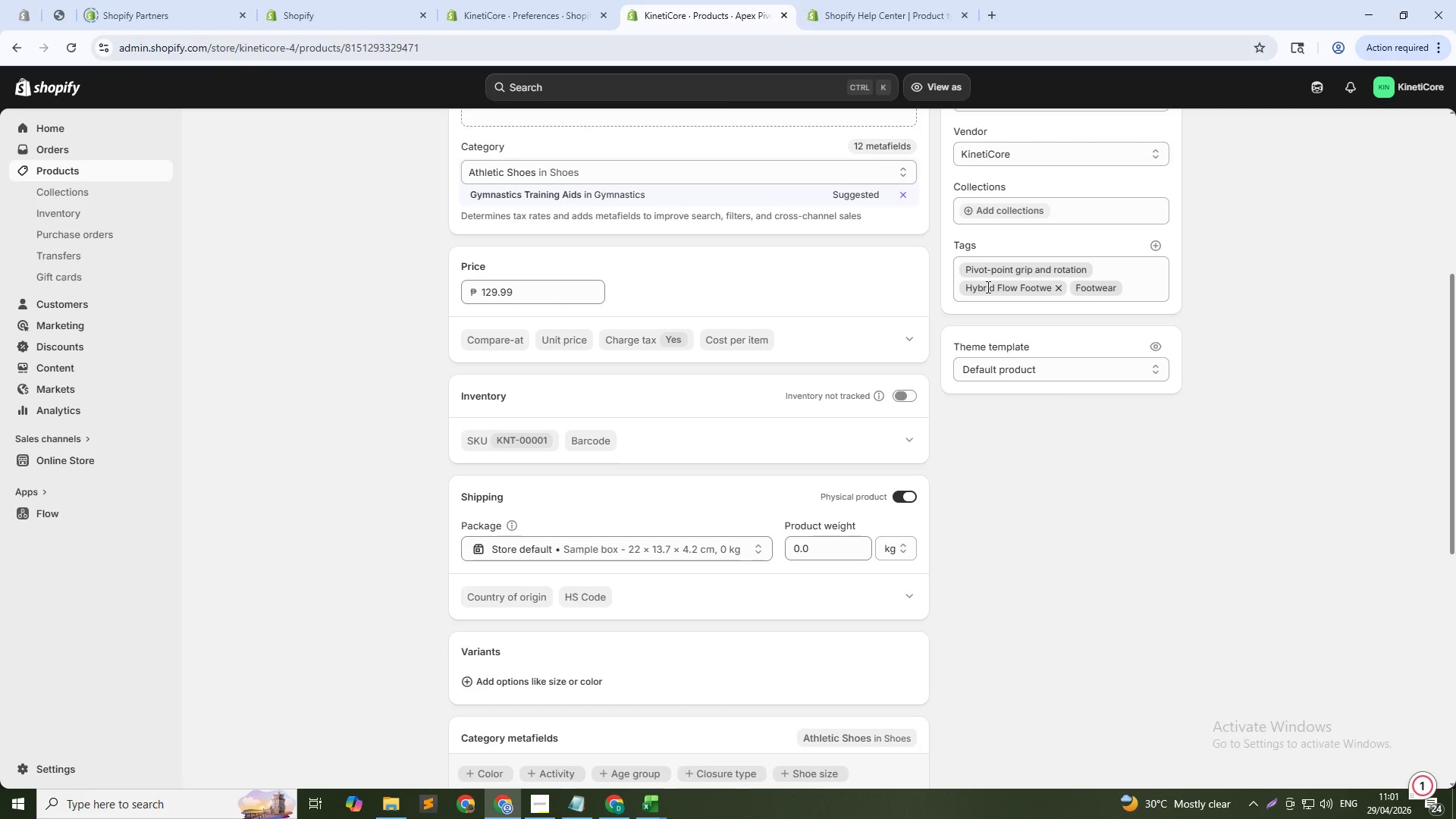 
scroll: coordinate [690, 379], scroll_direction: down, amount: 6.0
 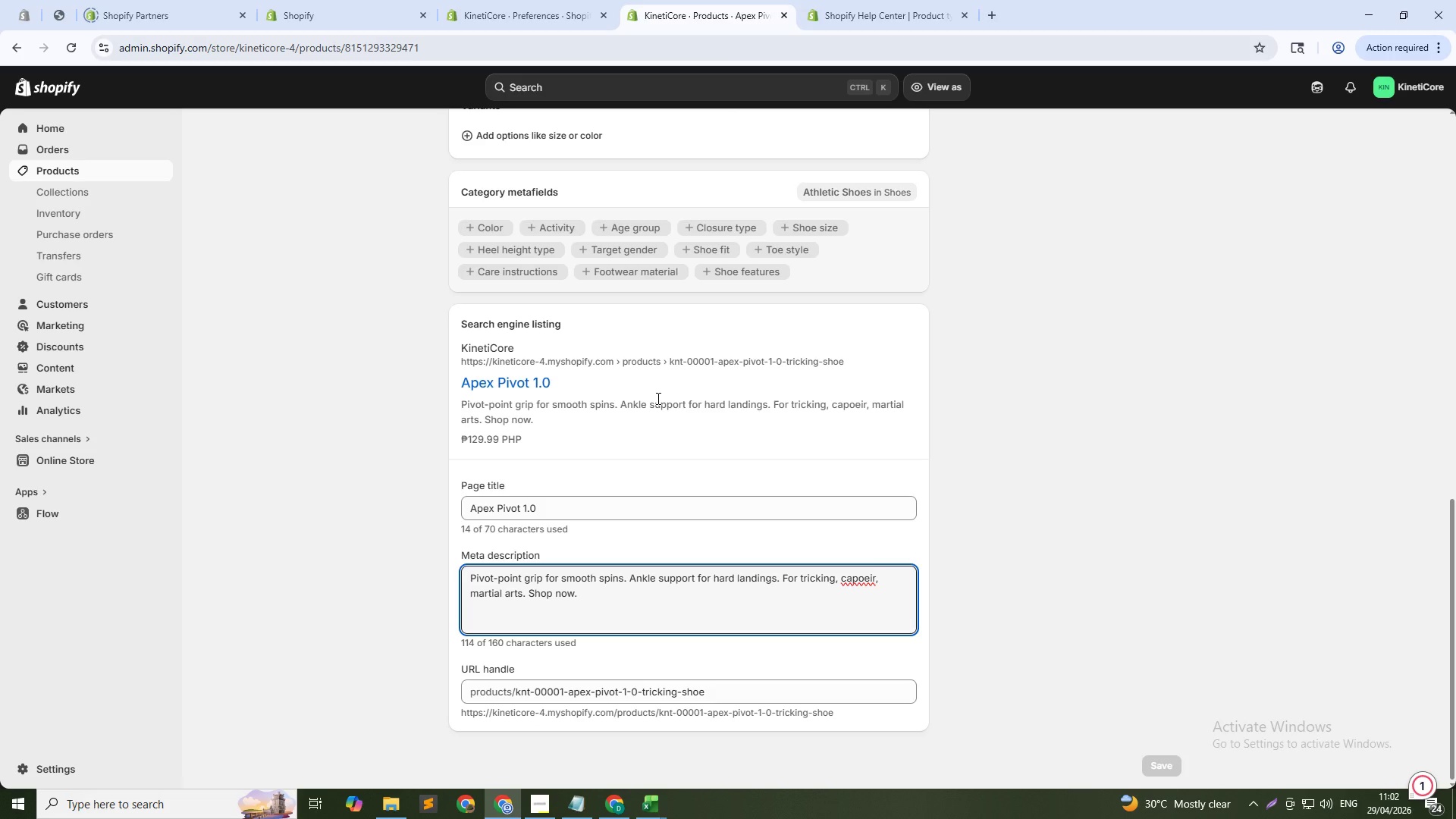 
wait(20.09)
 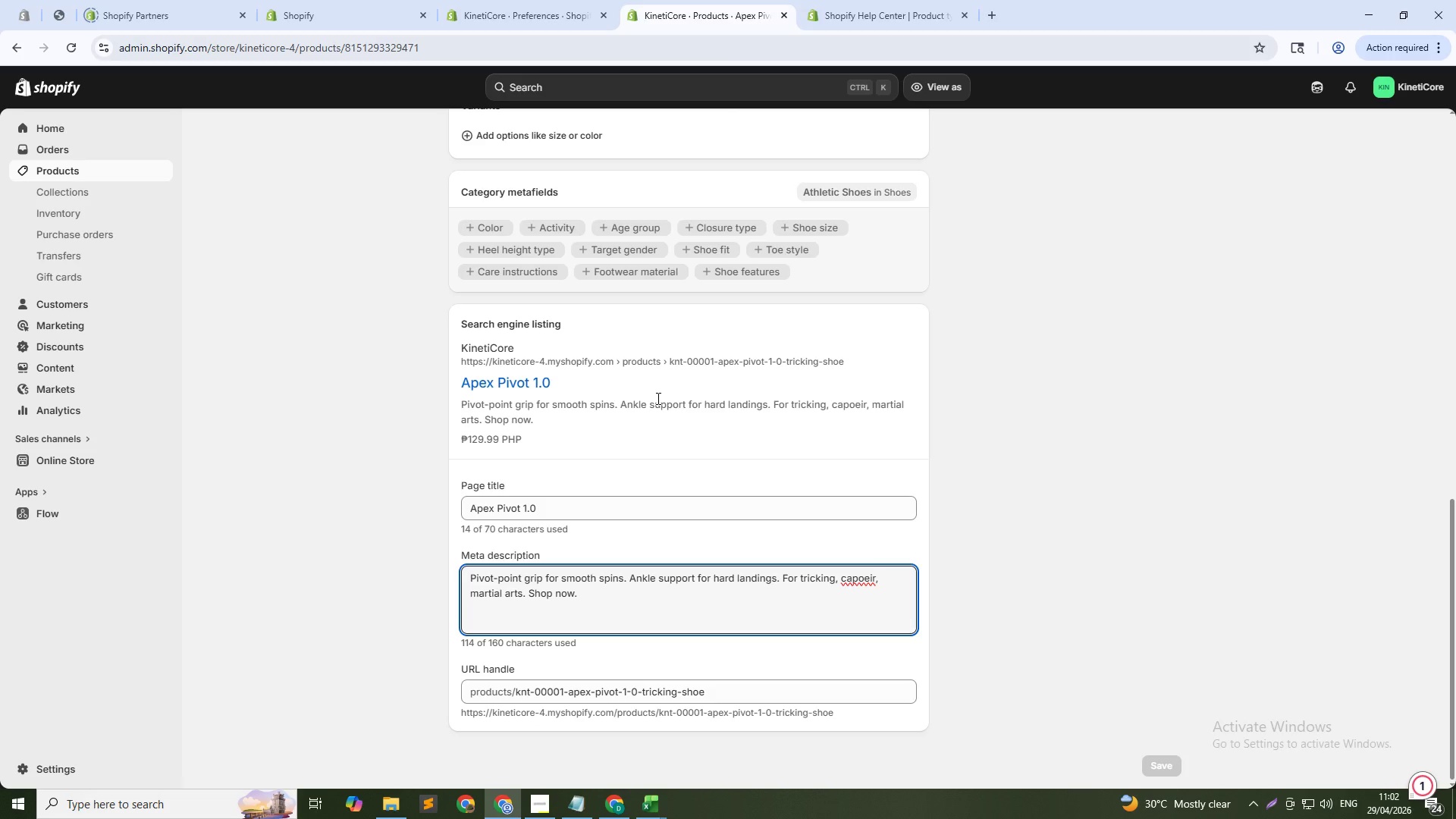 
scroll: coordinate [670, 395], scroll_direction: up, amount: 25.0
 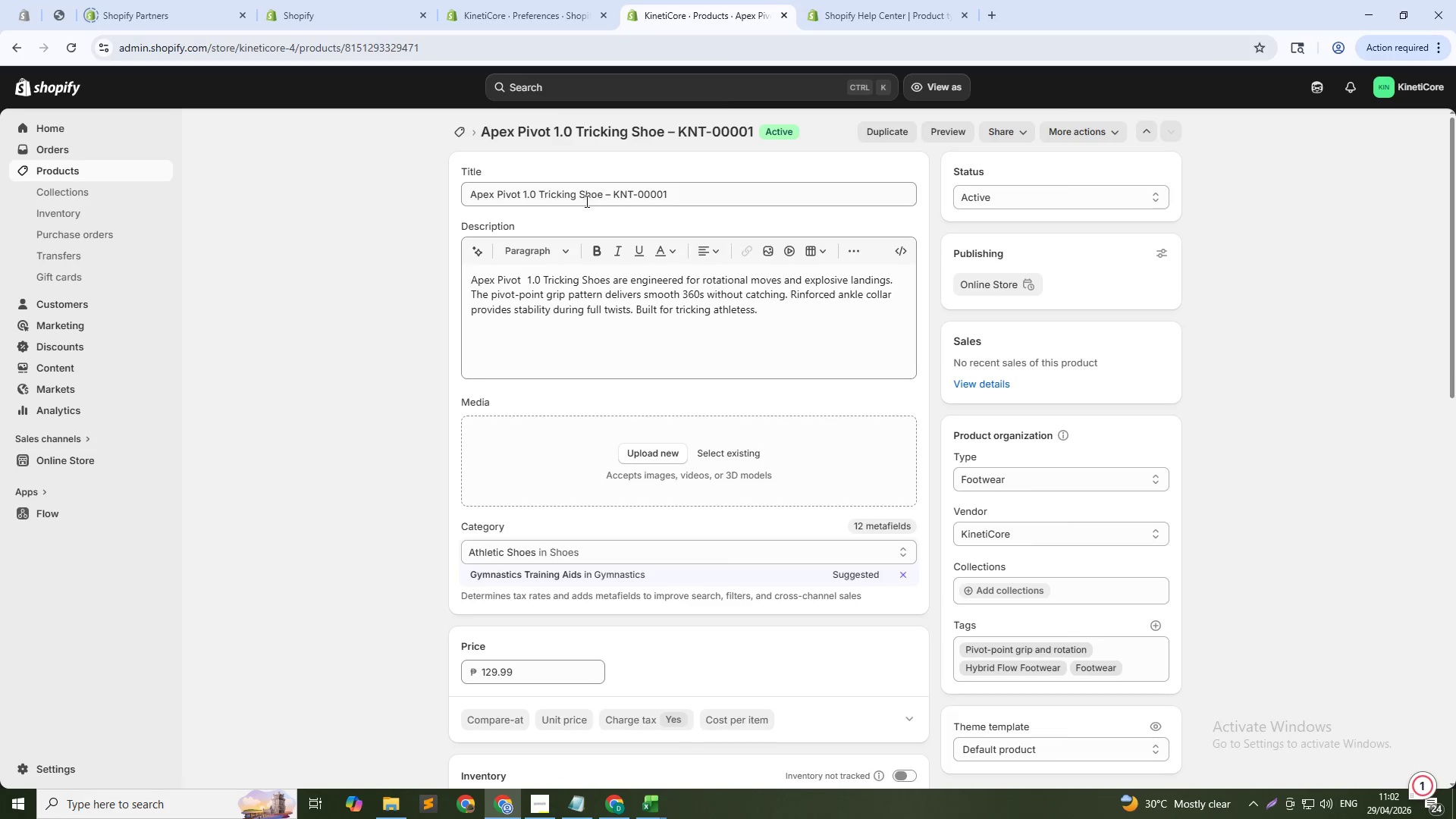 
scroll: coordinate [1063, 419], scroll_direction: down, amount: 1.0
 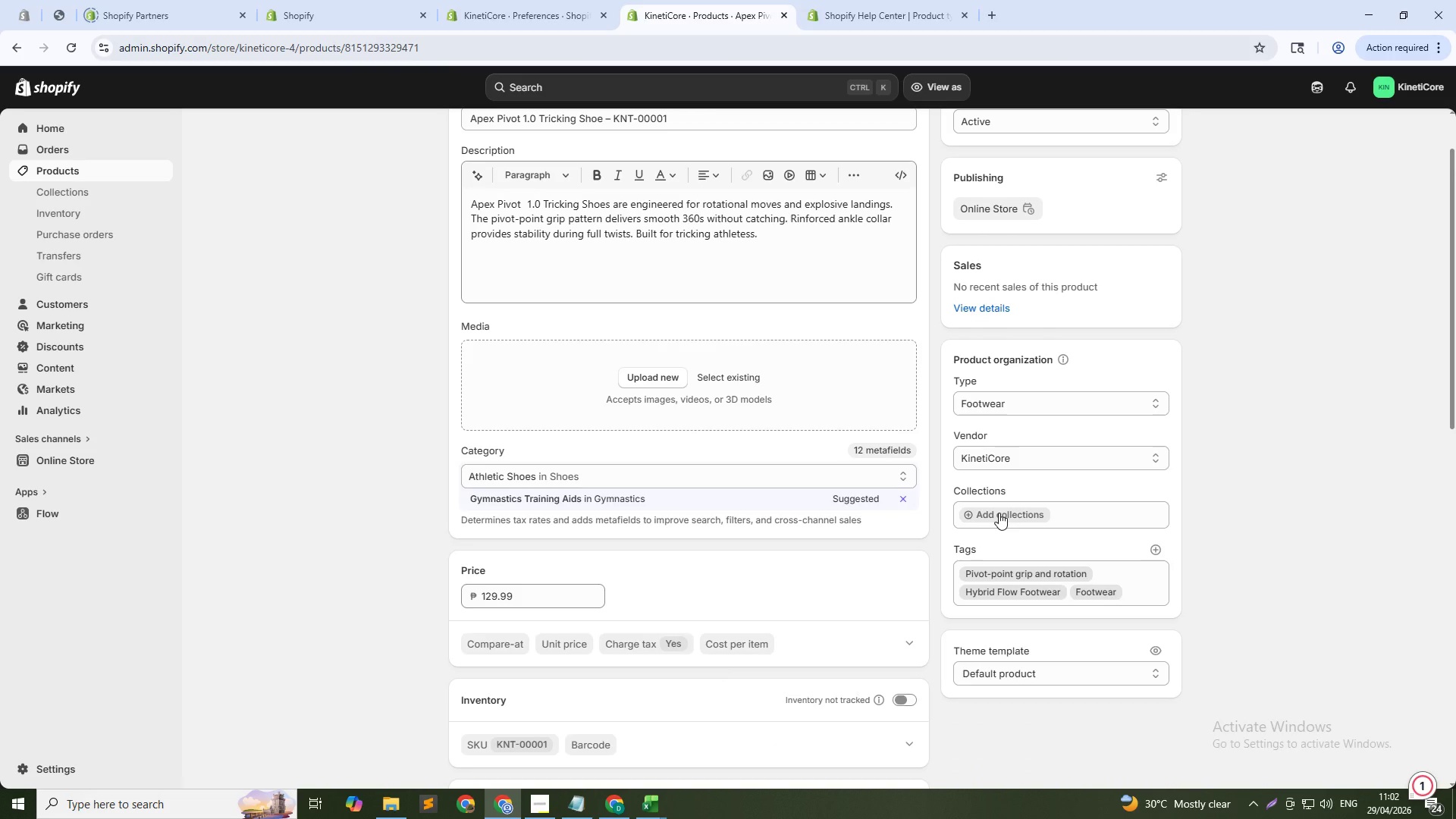 
left_click([999, 513])
 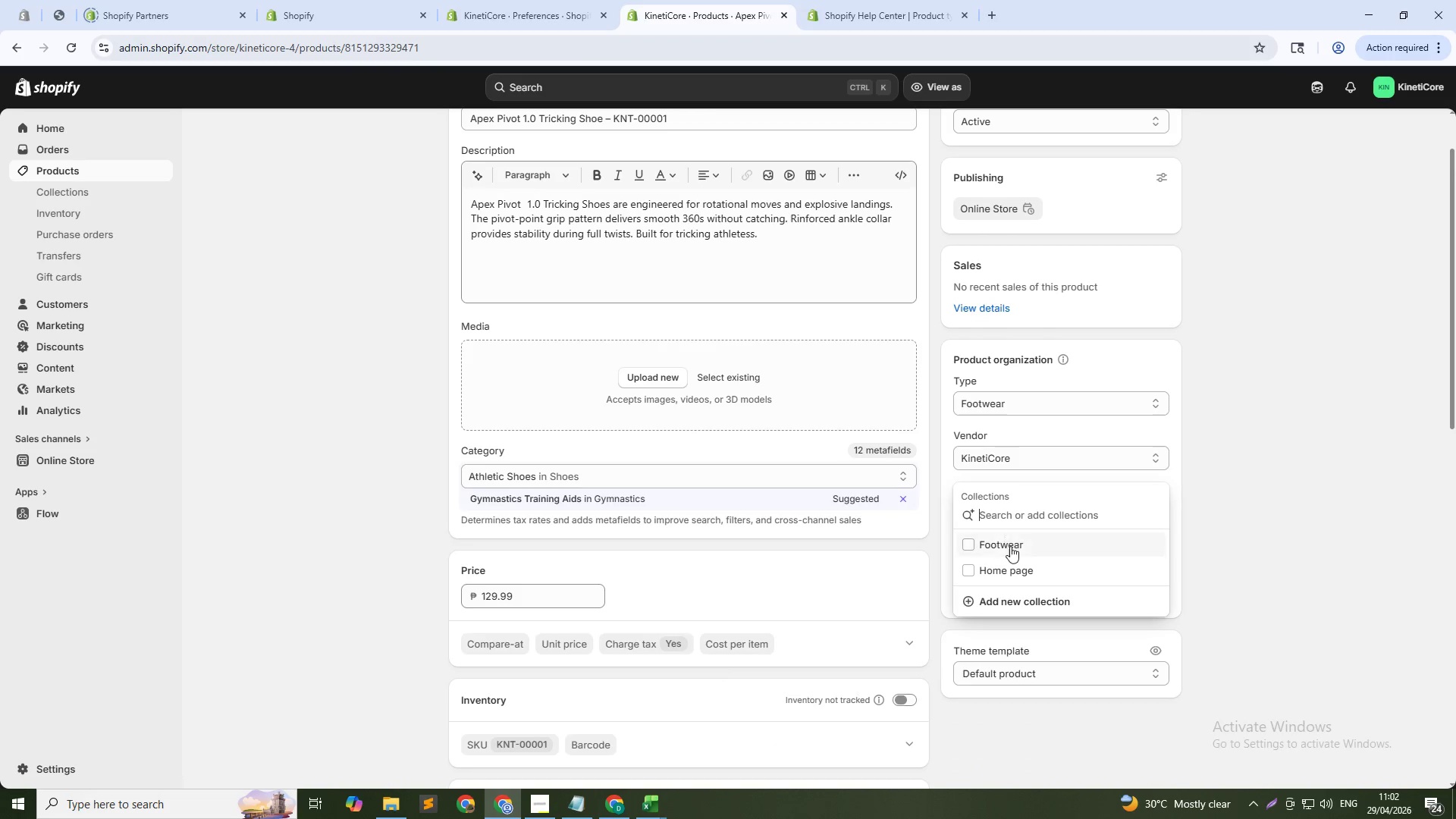 
left_click([1010, 548])
 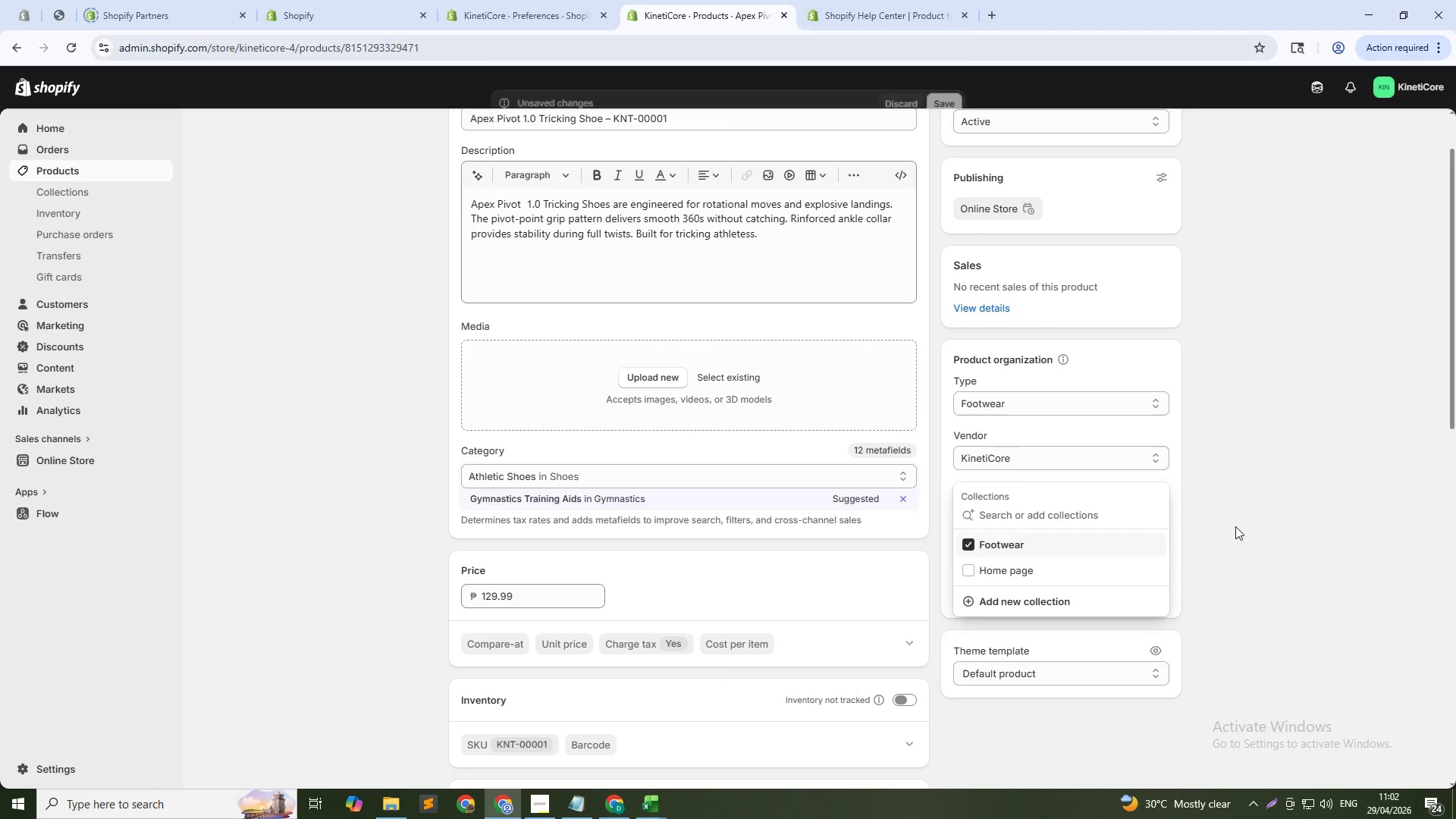 
left_click([1243, 524])
 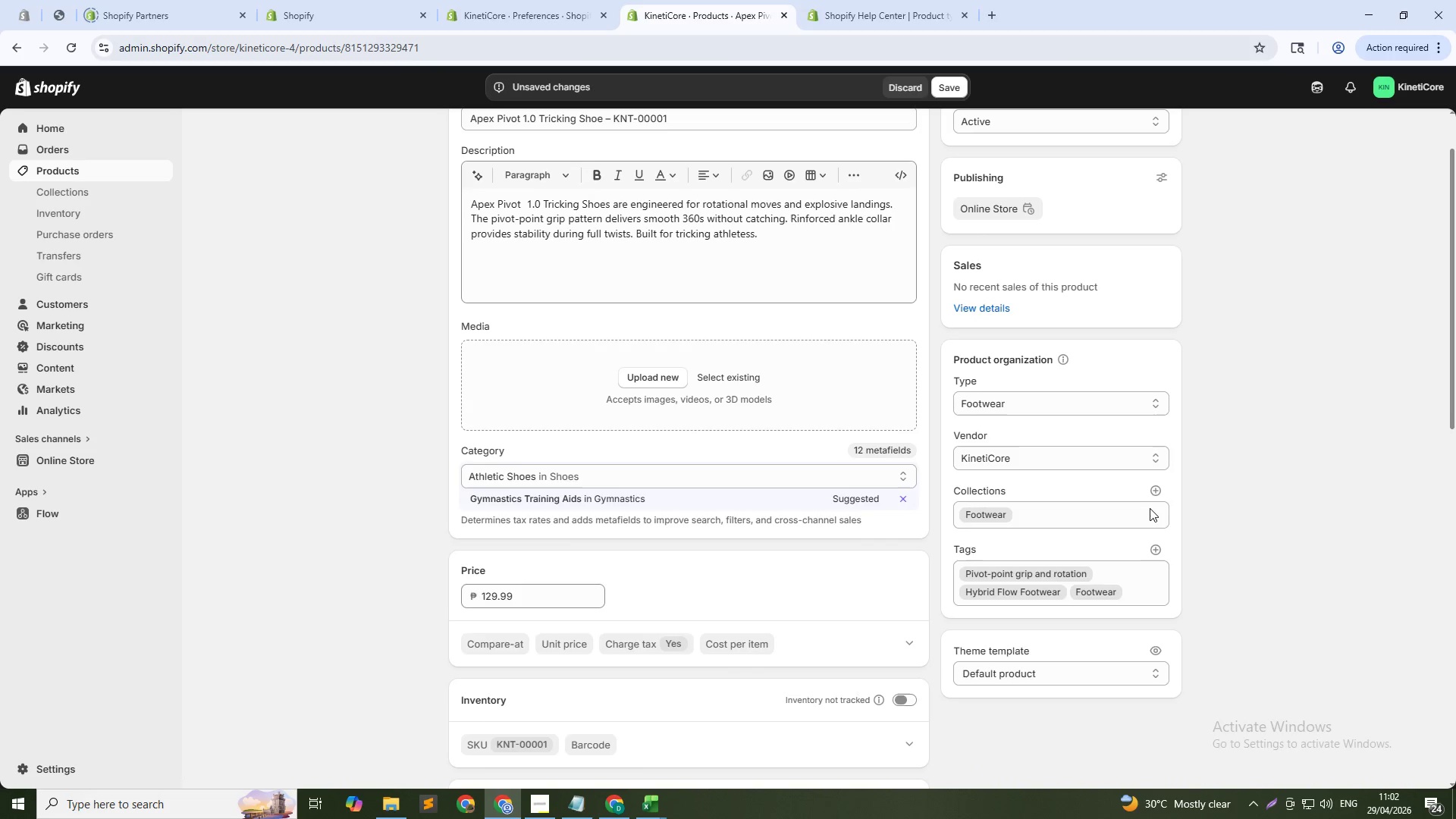 
scroll: coordinate [1147, 508], scroll_direction: down, amount: 1.0
 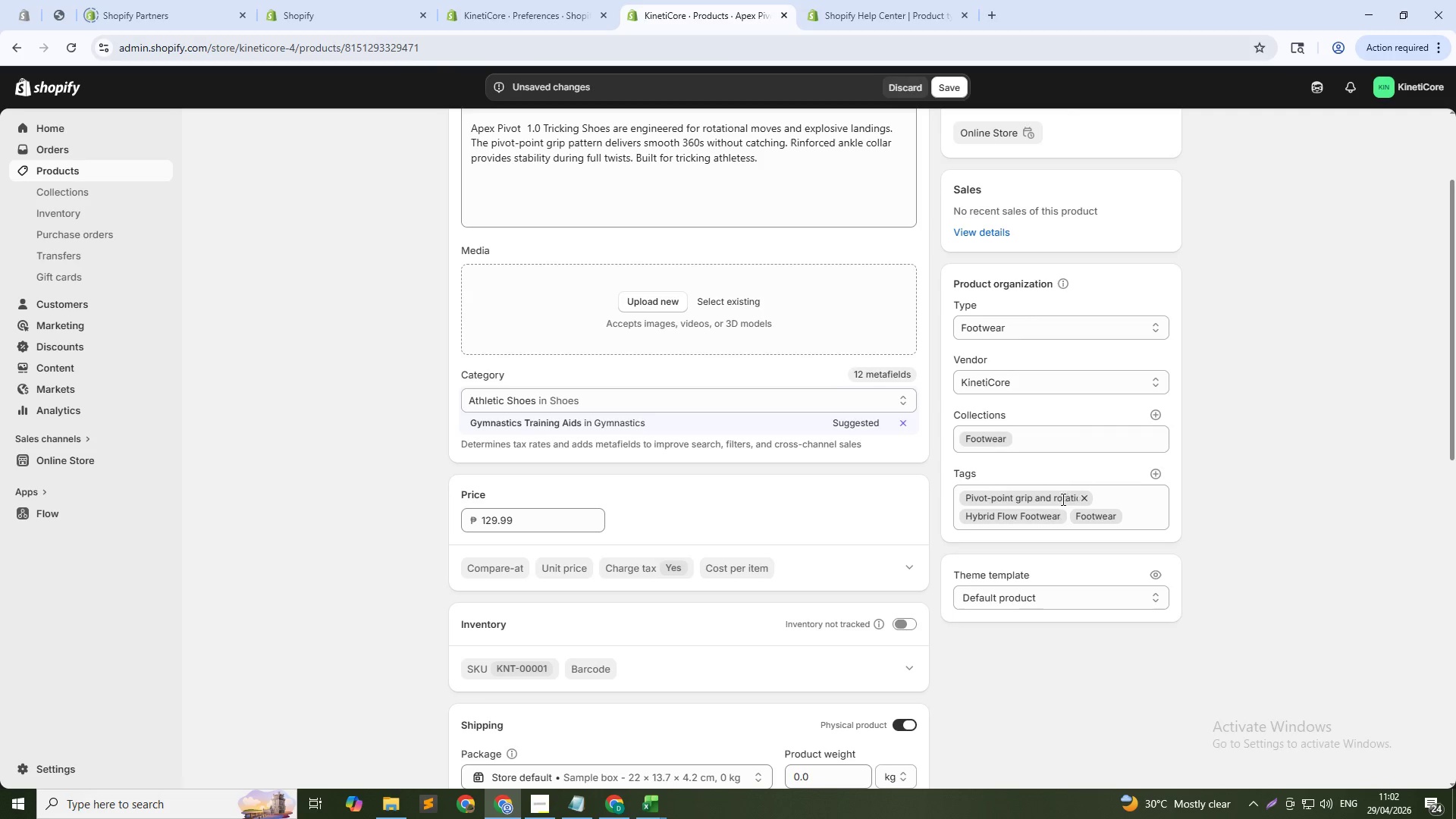 
wait(16.38)
 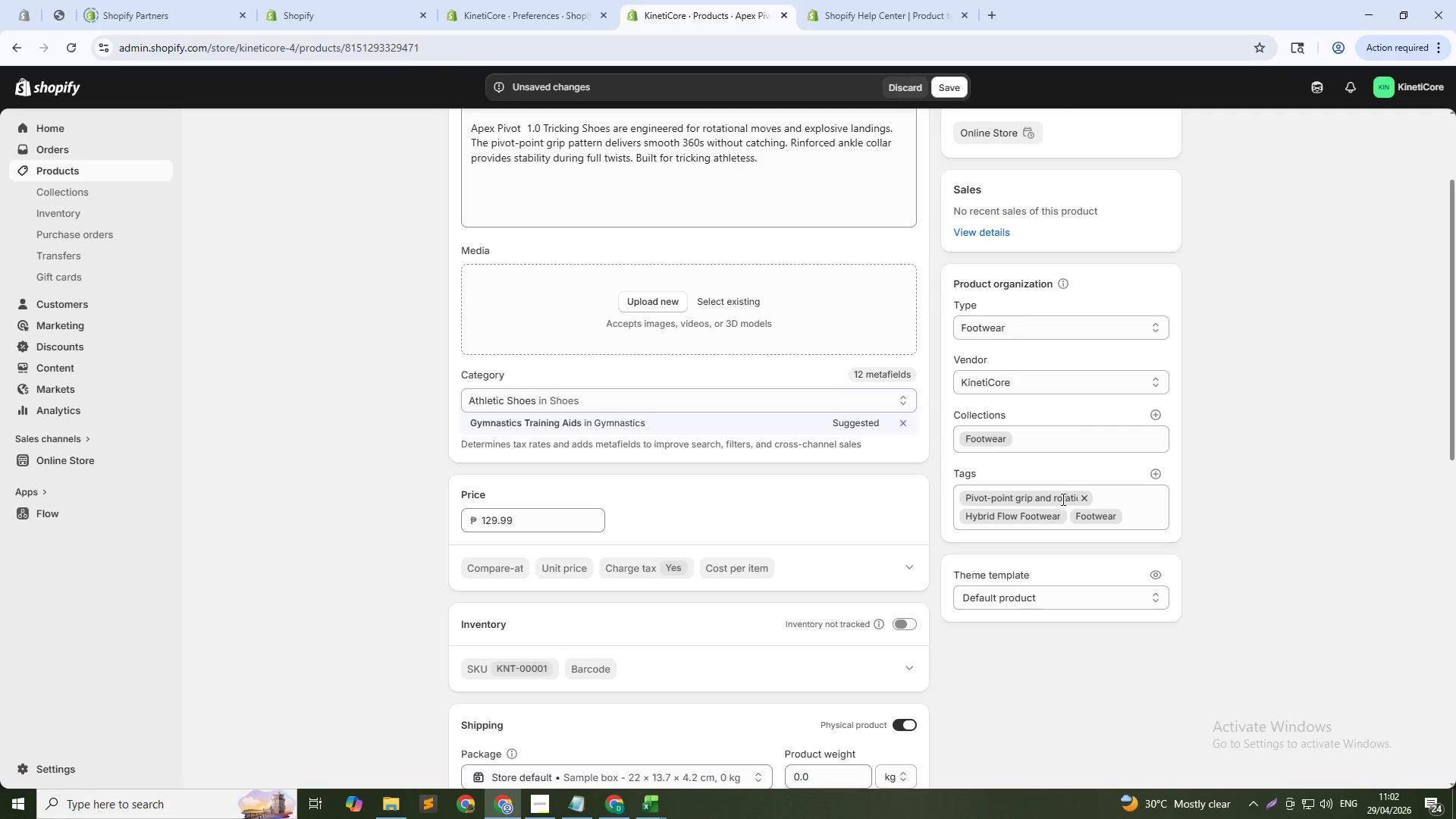 
scroll: coordinate [763, 516], scroll_direction: down, amount: 13.0
 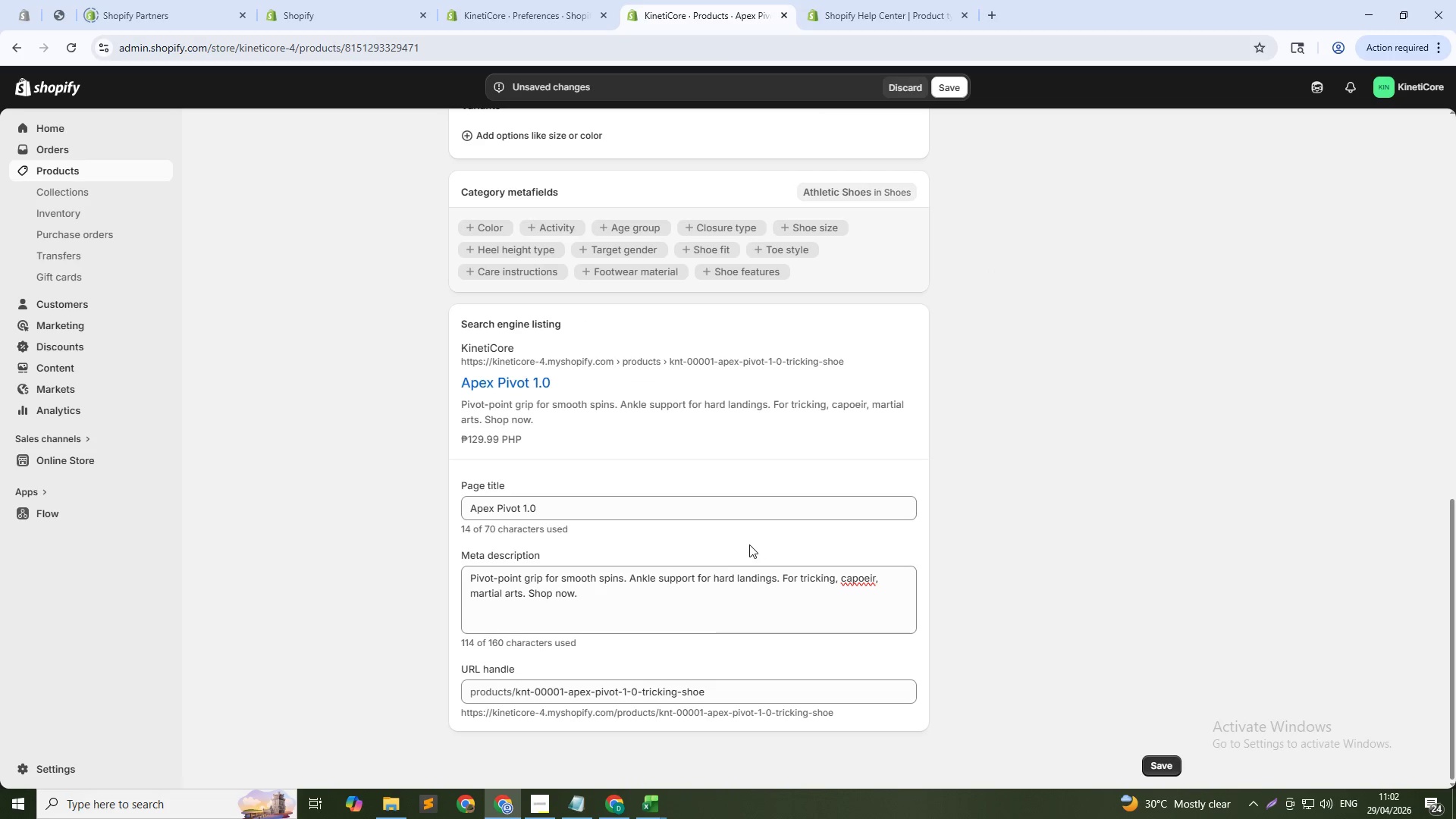 
left_click([538, 692])
 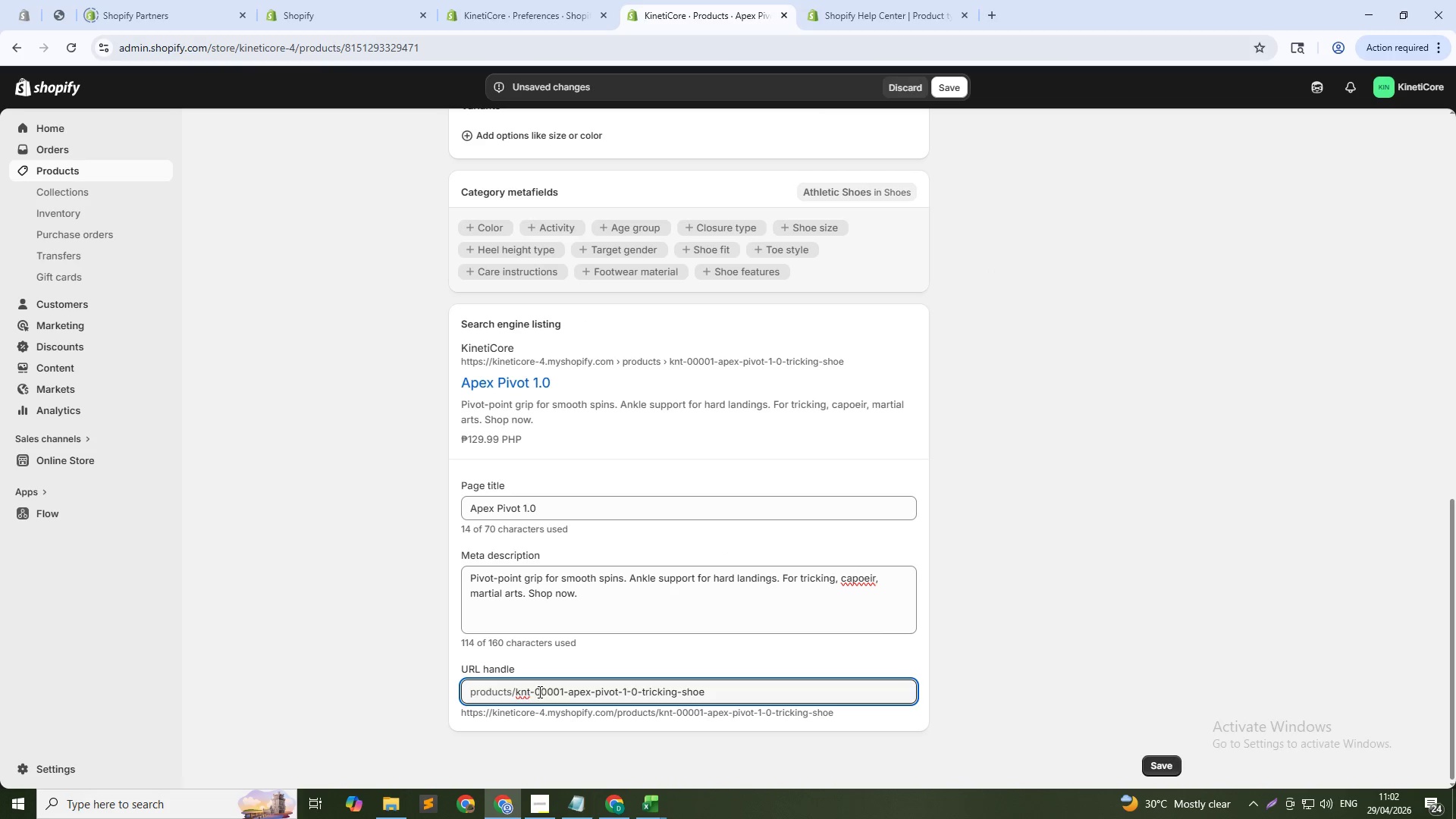 
double_click([538, 692])
 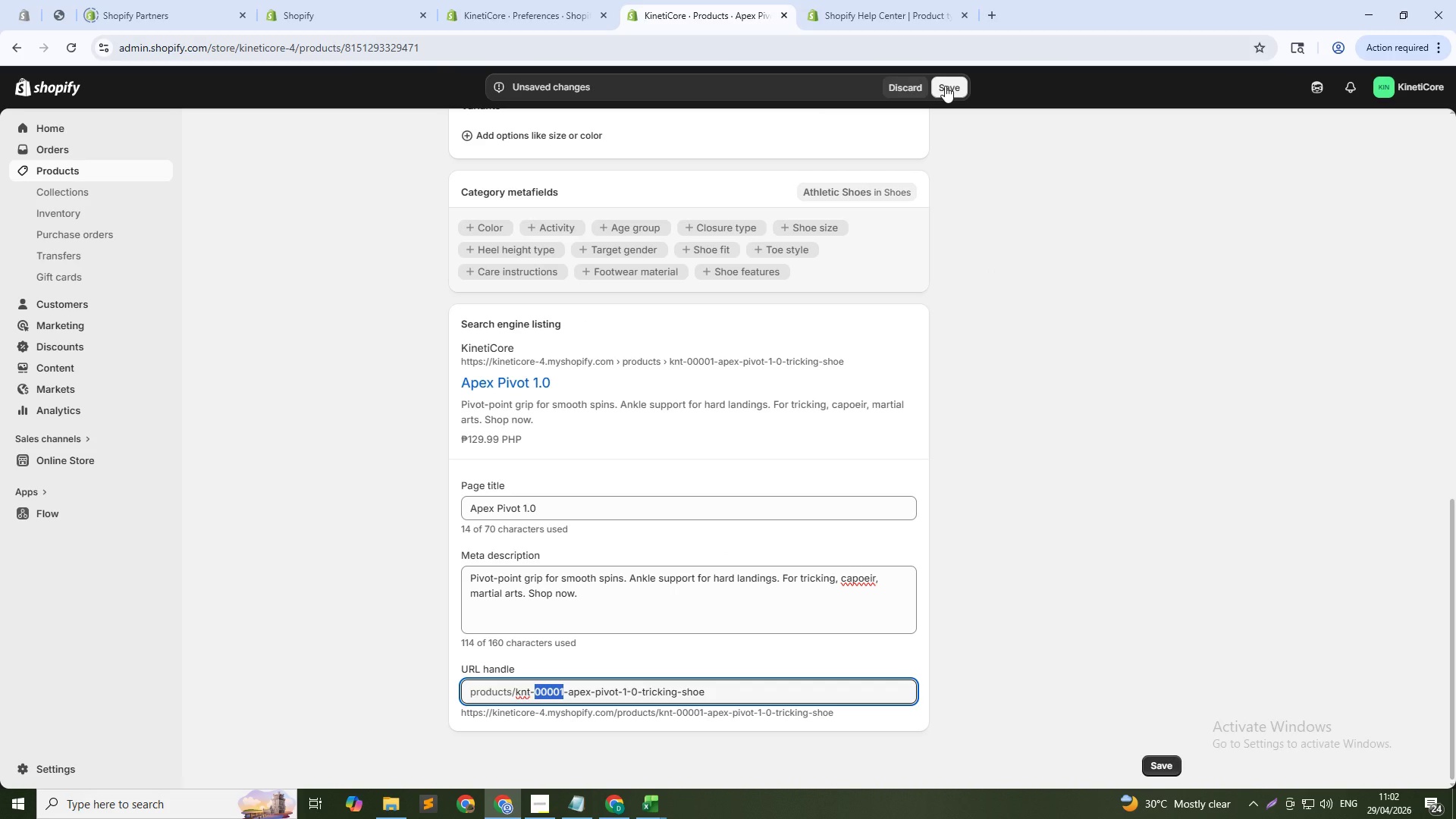 
left_click([945, 86])
 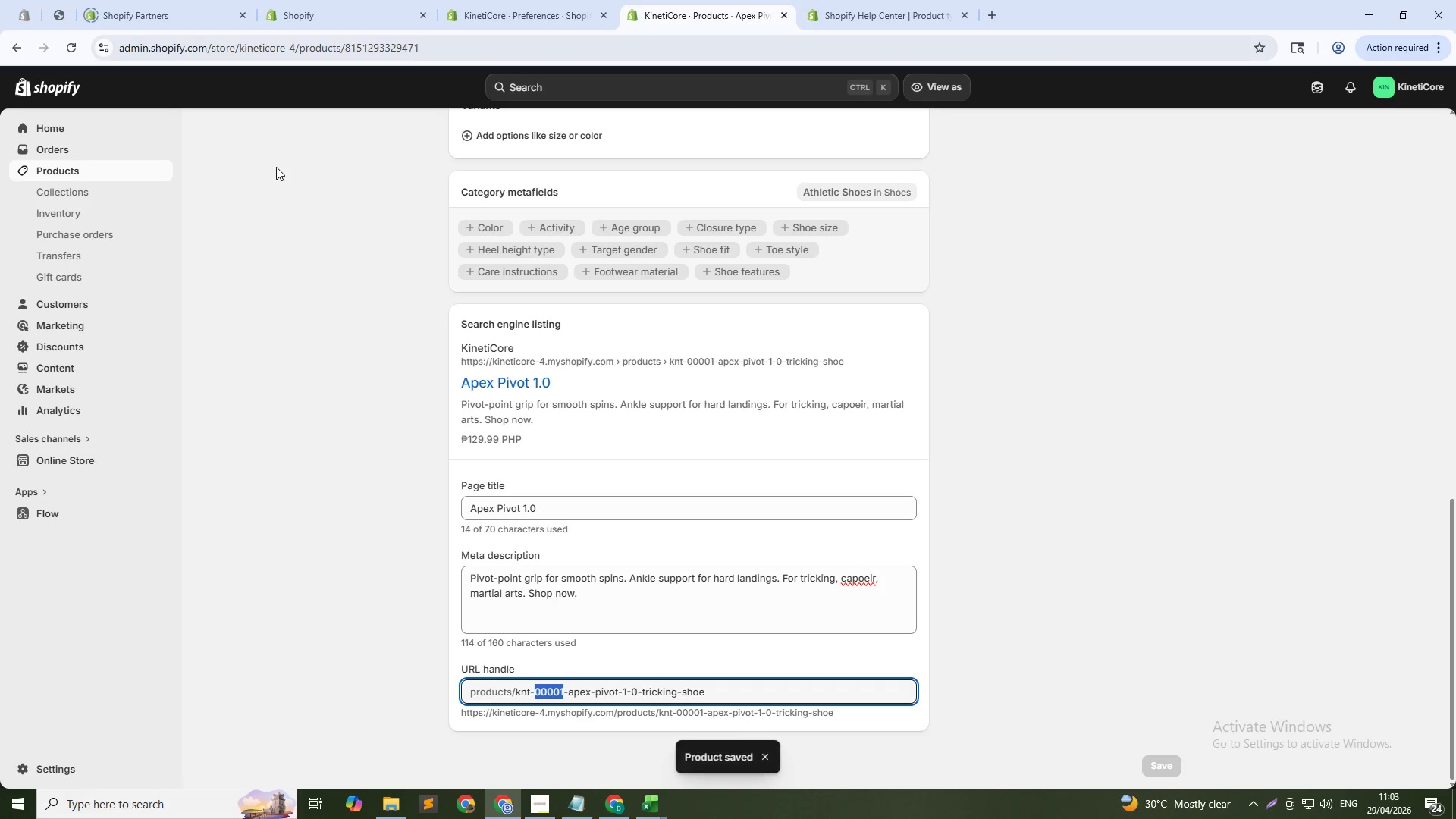 
wait(5.05)
 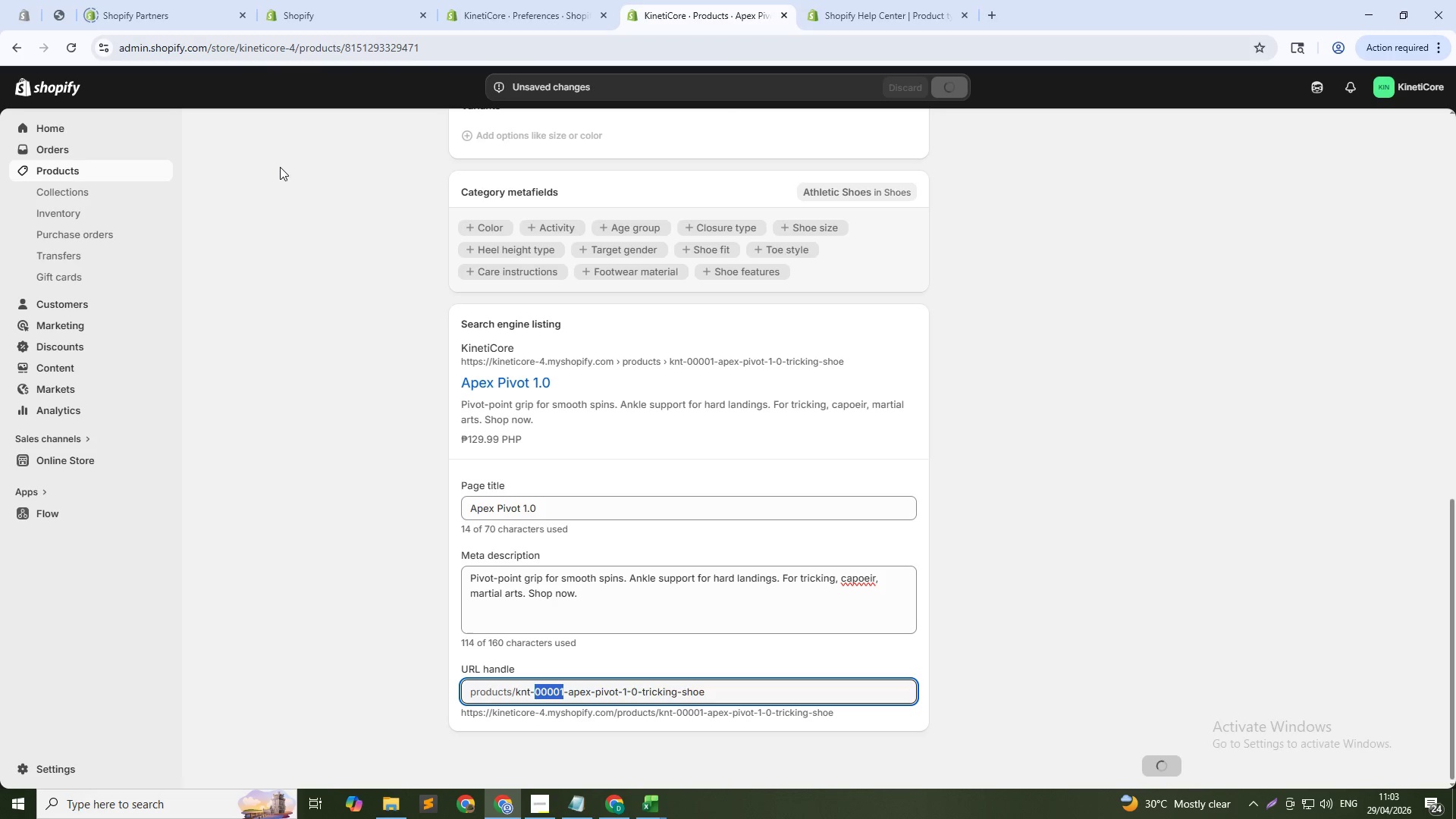 
left_click([64, 169])
 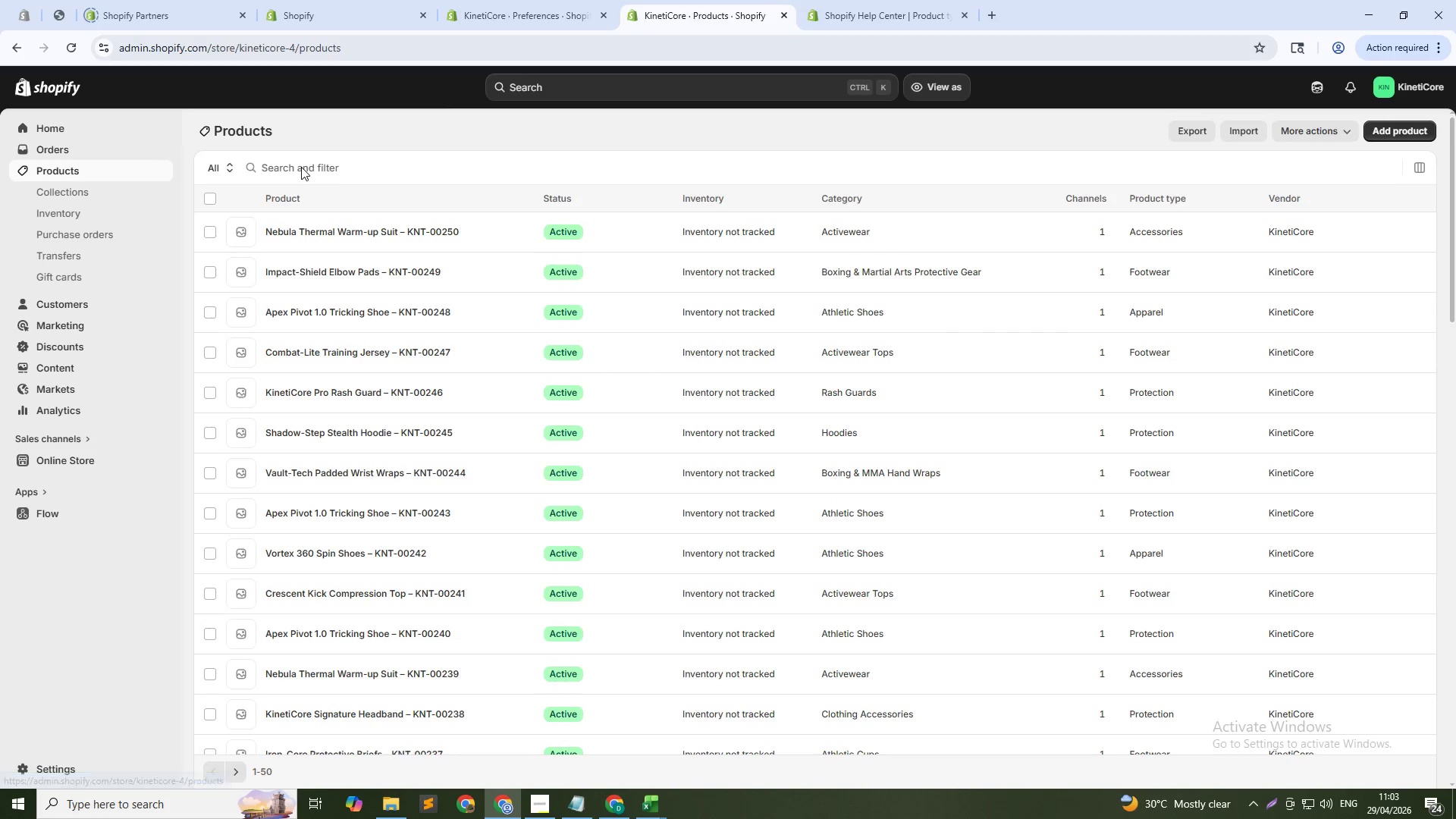 
left_click([299, 167])
 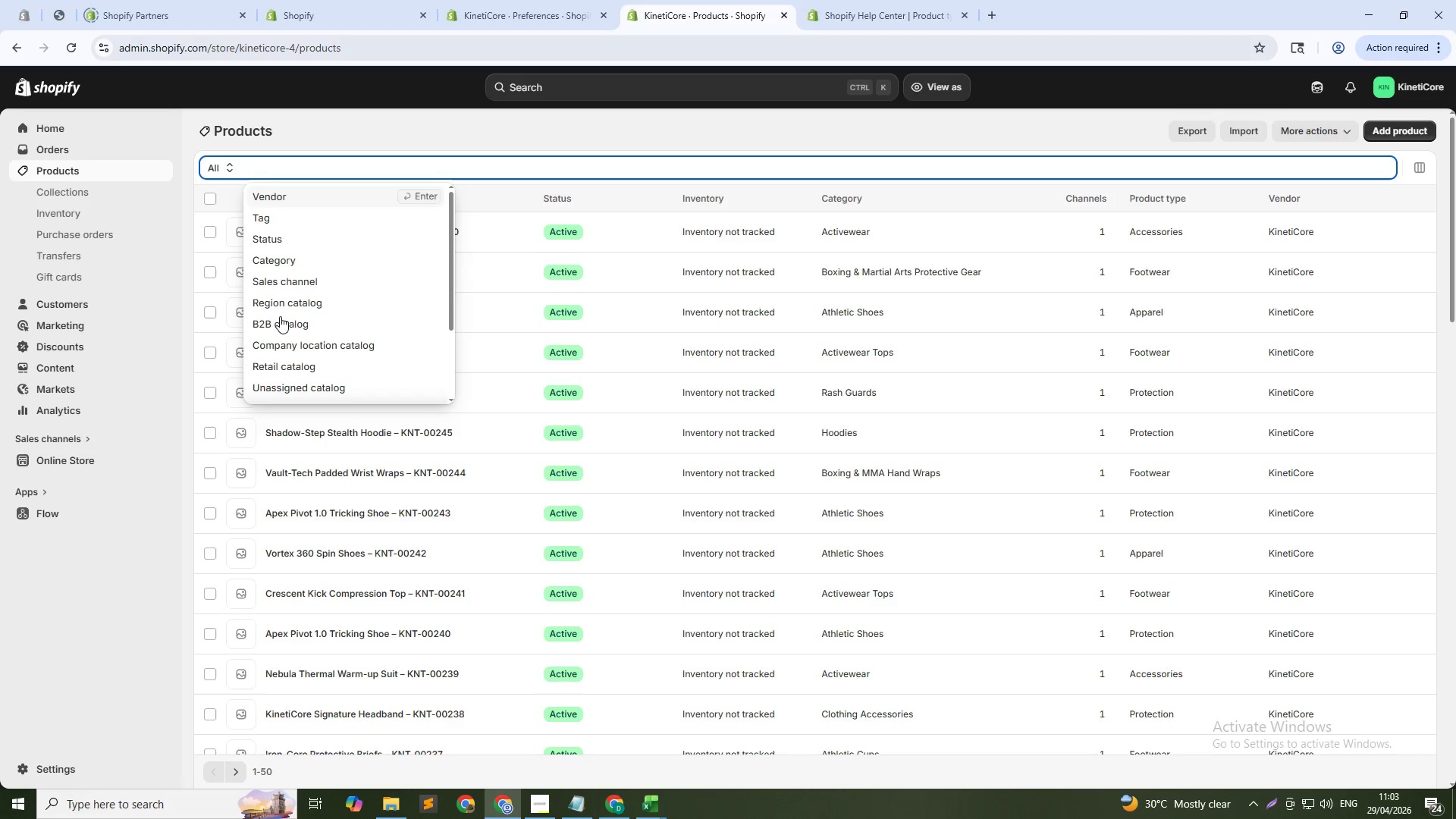 
type(apex)
 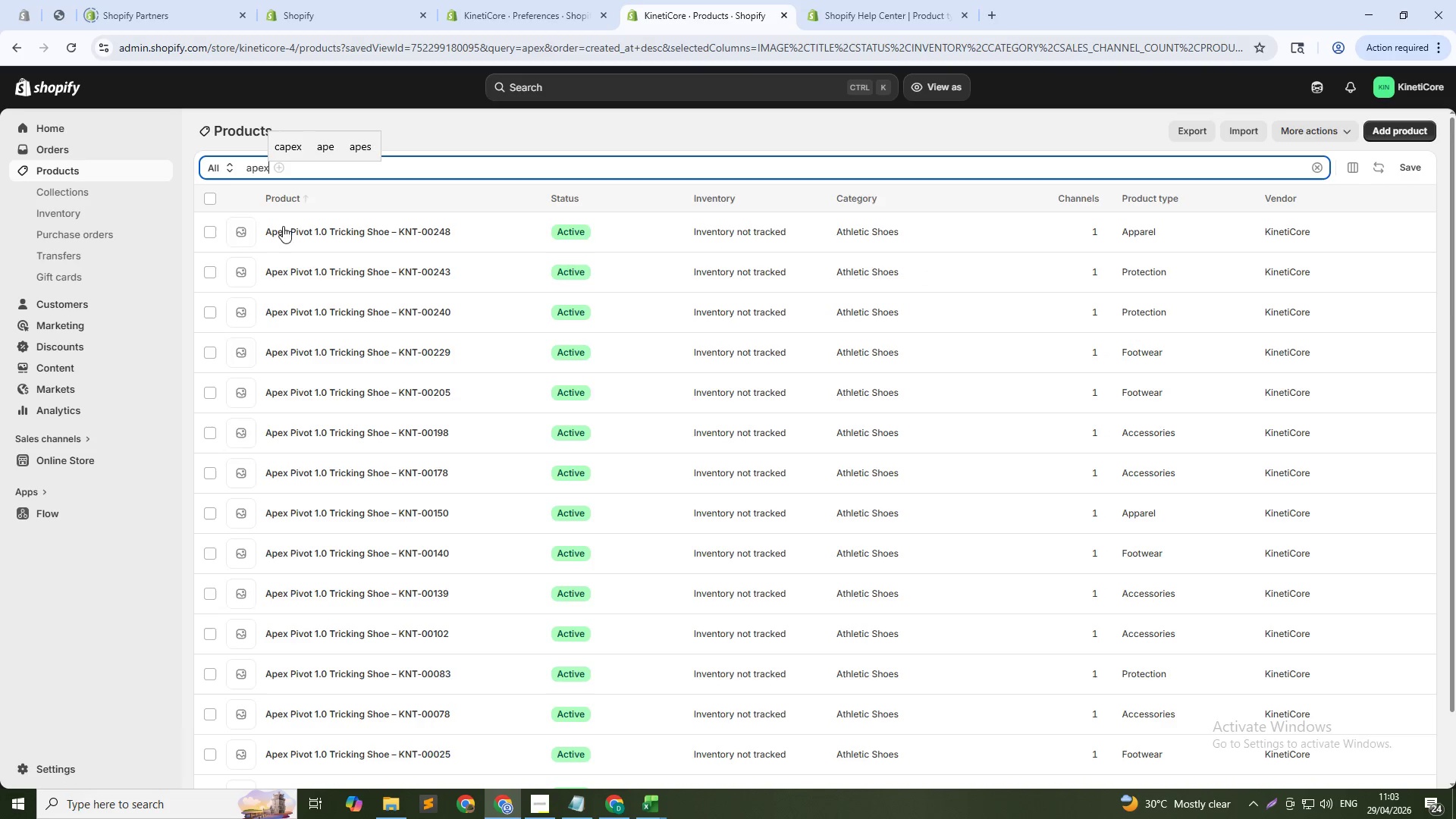 
scroll: coordinate [447, 455], scroll_direction: down, amount: 7.0
 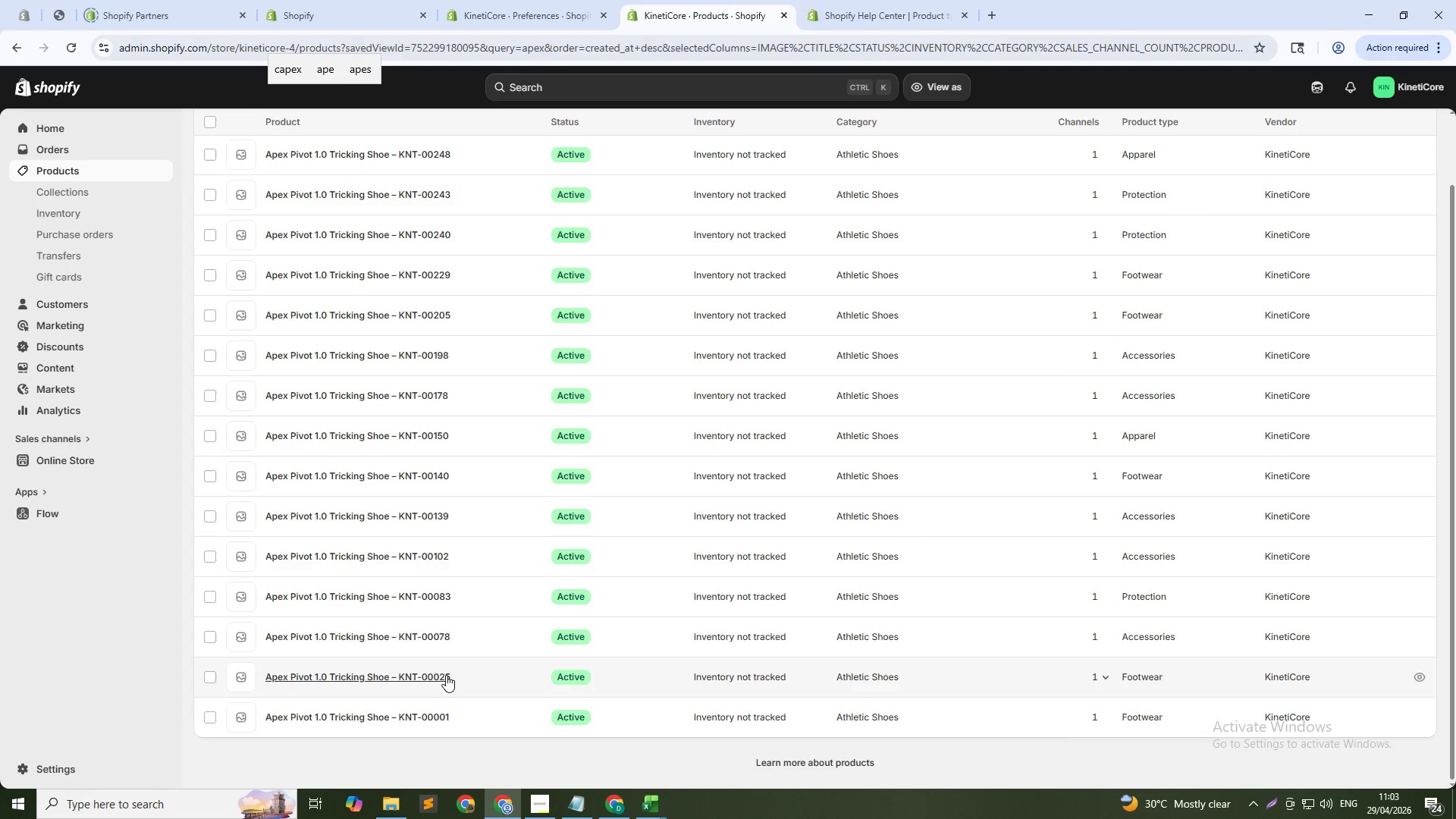 
left_click([444, 675])
 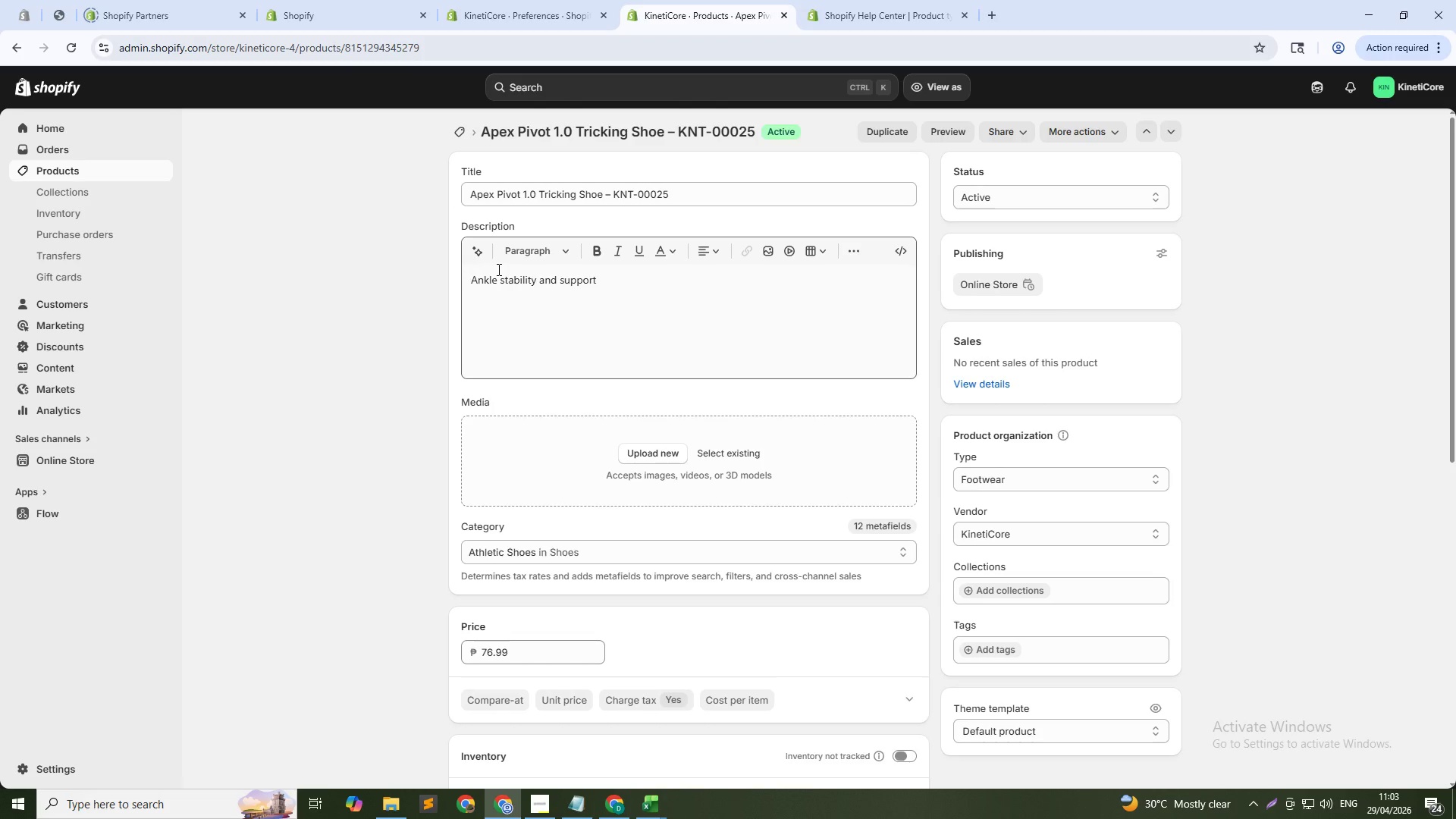 
wait(8.74)
 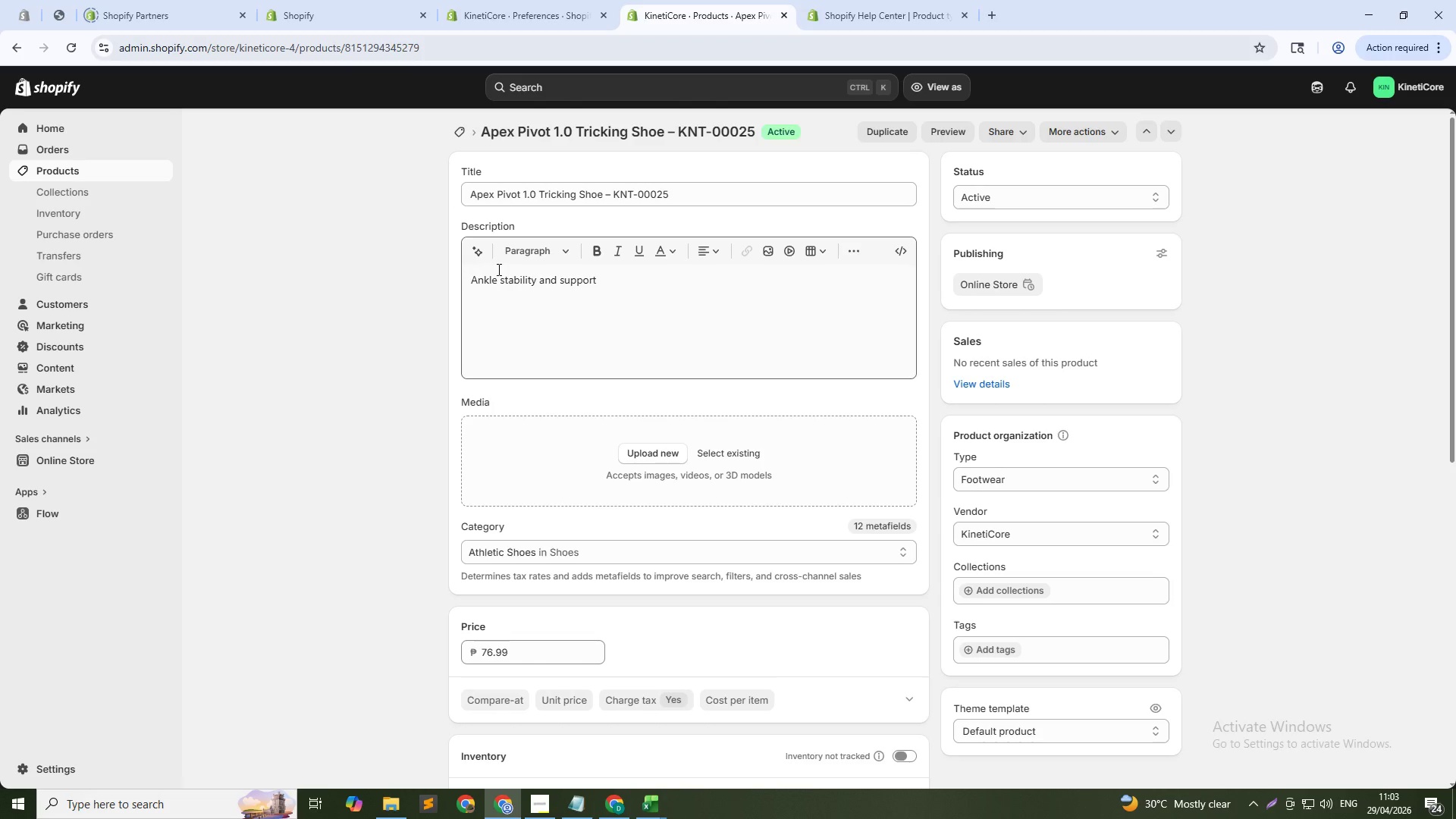 
left_click([566, 285])
 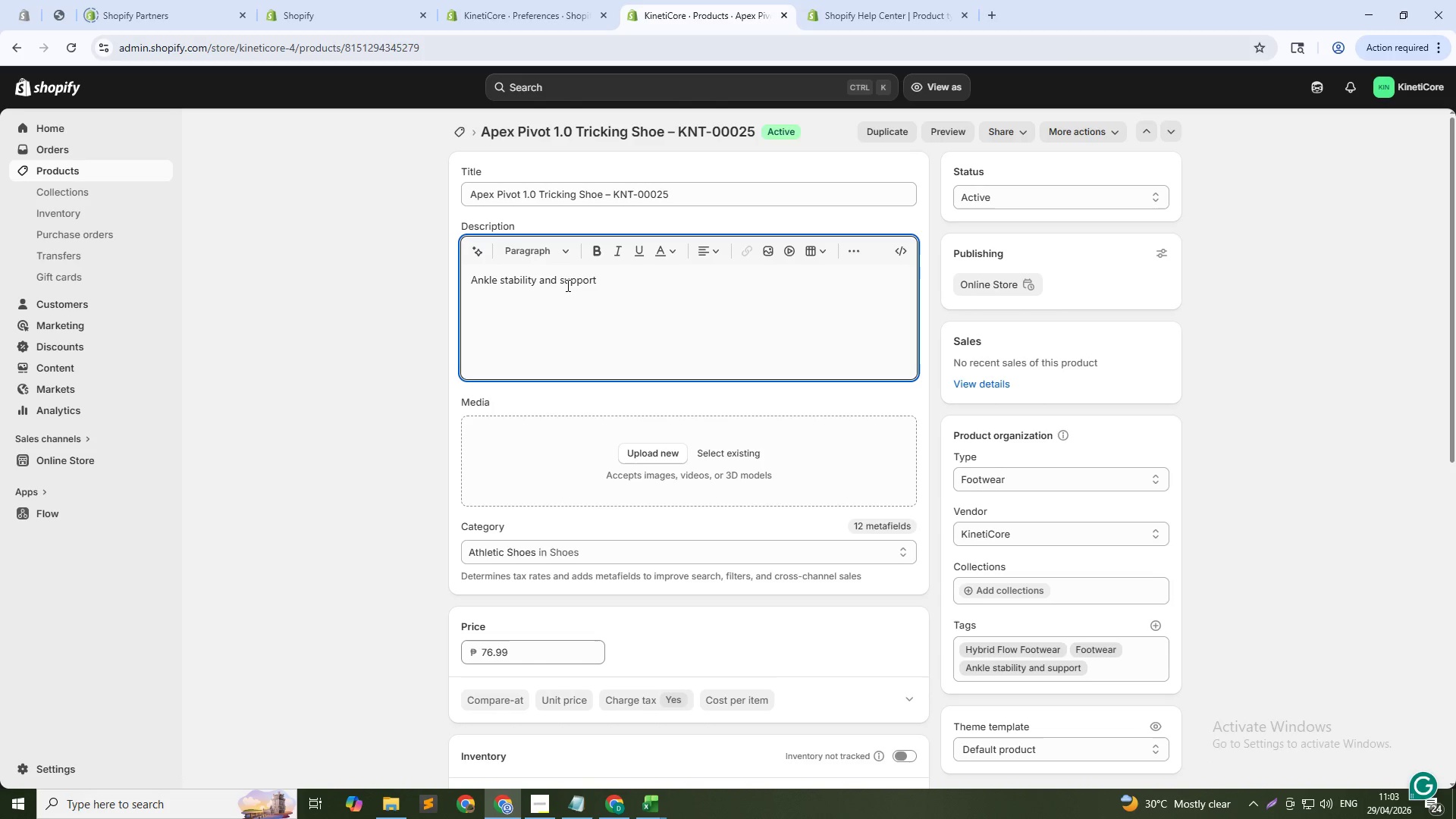 
wait(9.05)
 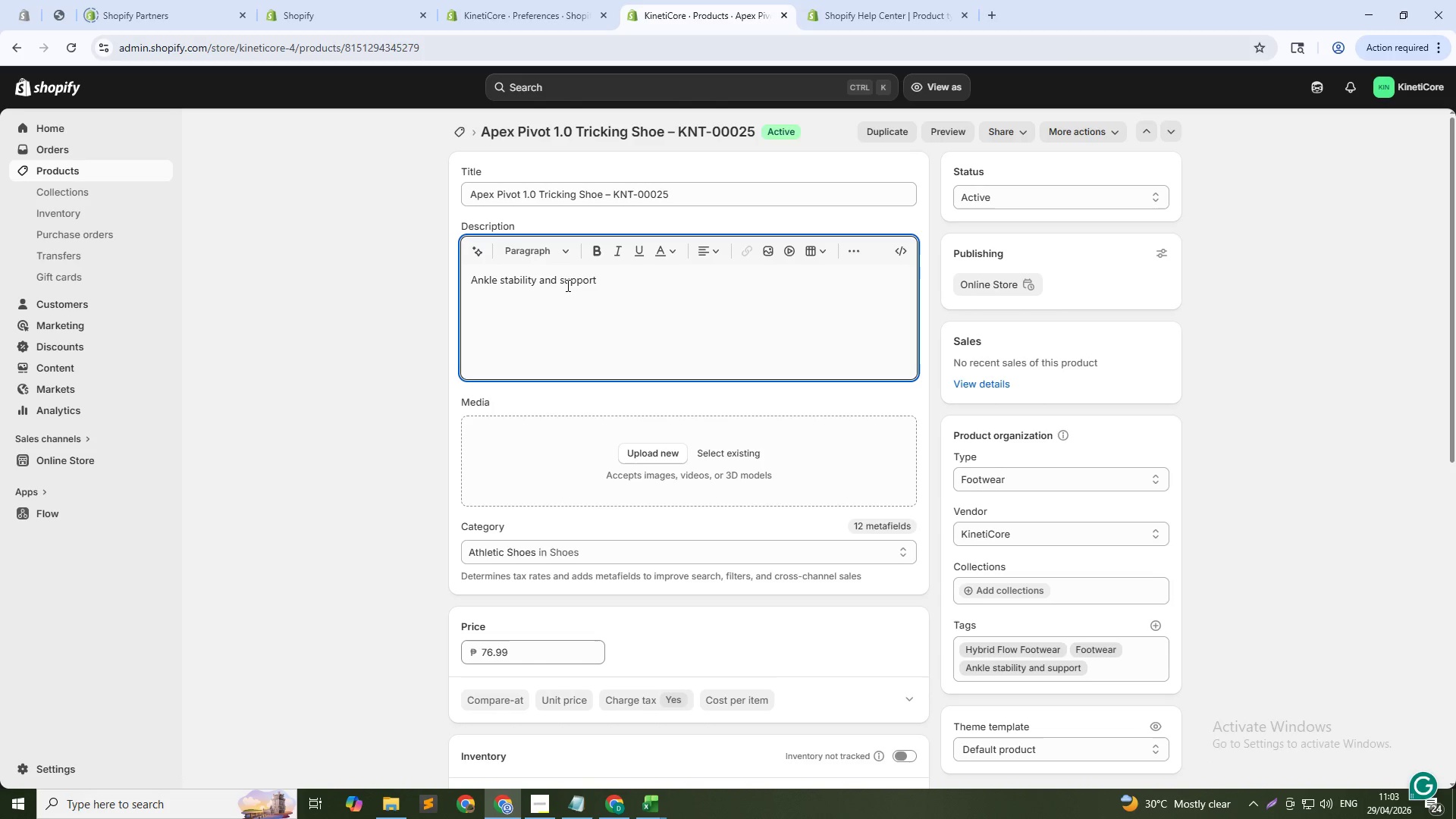 
scroll: coordinate [538, 297], scroll_direction: down, amount: 2.0
 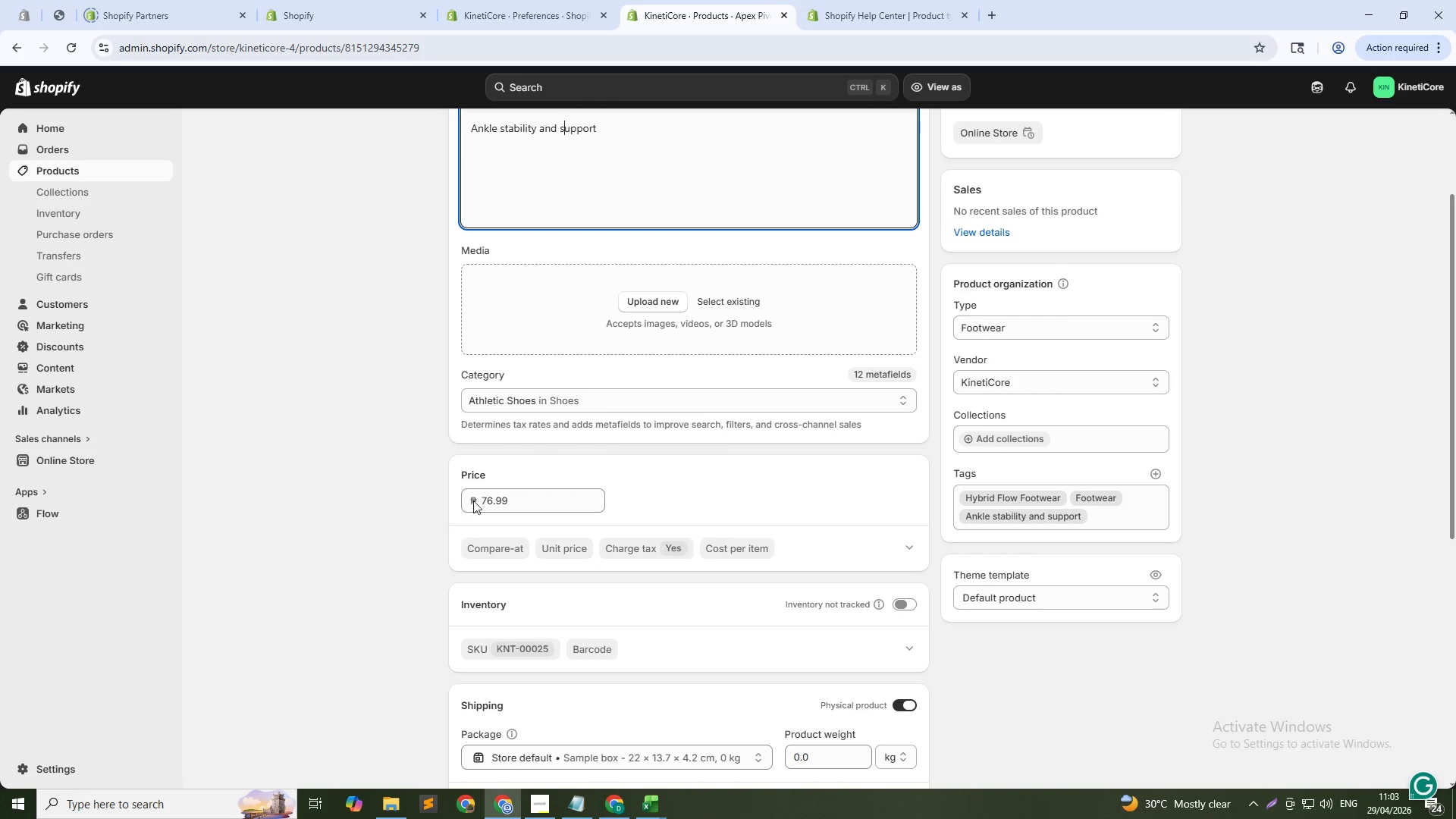 
scroll: coordinate [595, 333], scroll_direction: up, amount: 1.0
 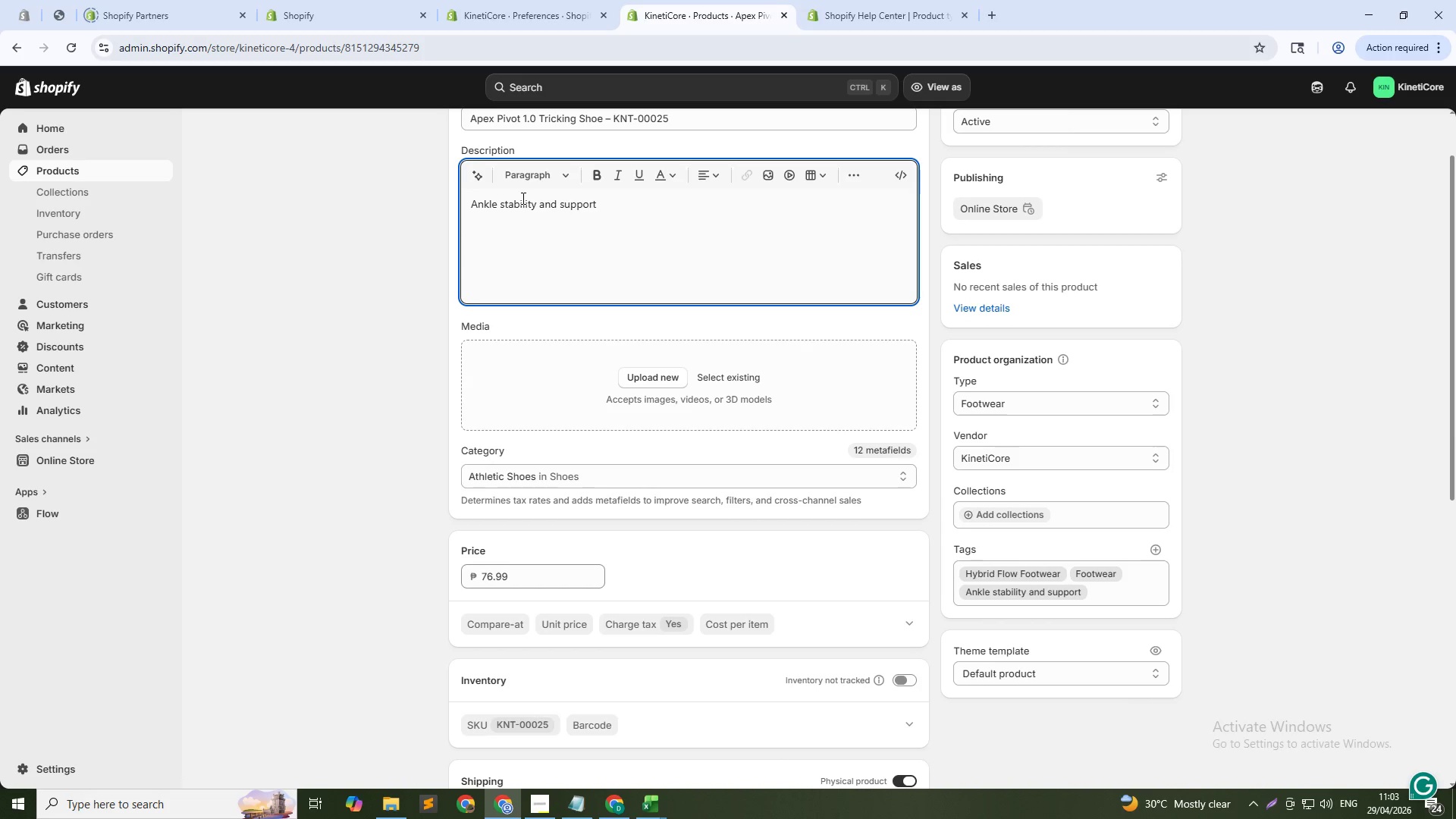 
double_click([522, 198])
 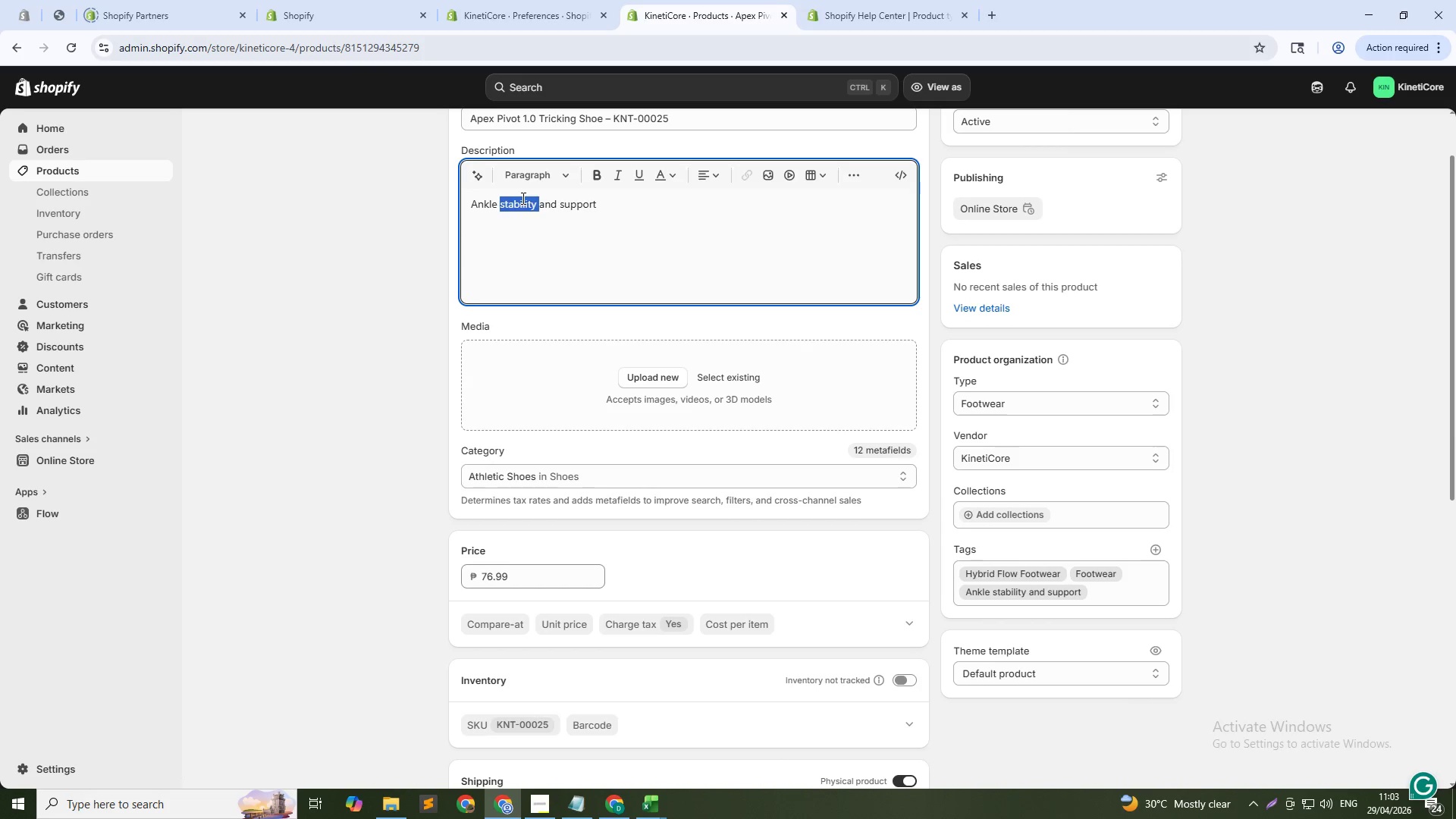 
triple_click([522, 198])
 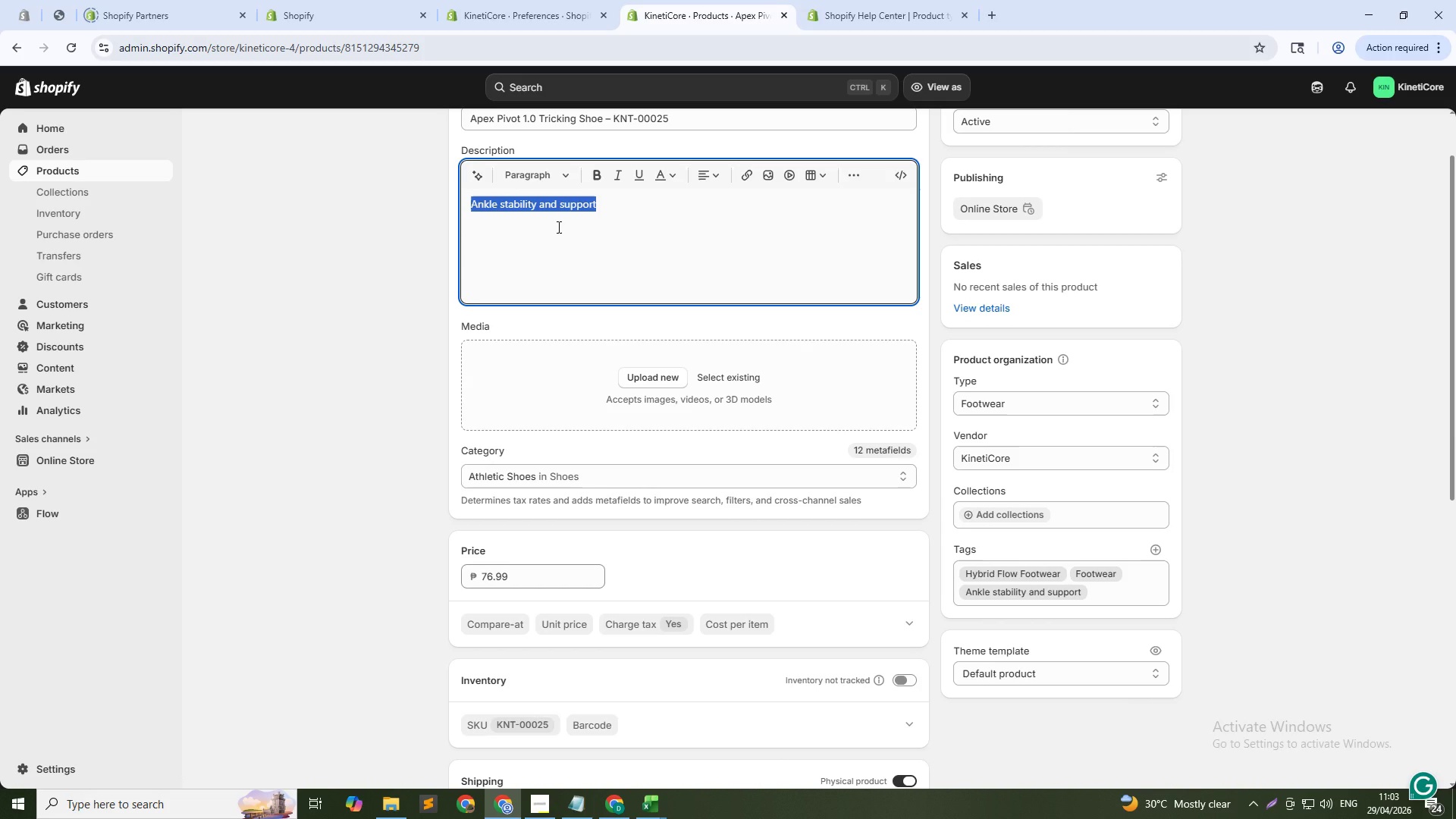 
type(Apex Pivot 1/0)
key(Backspace)
key(Backspace)
type(.0 Tricking Shoes)
 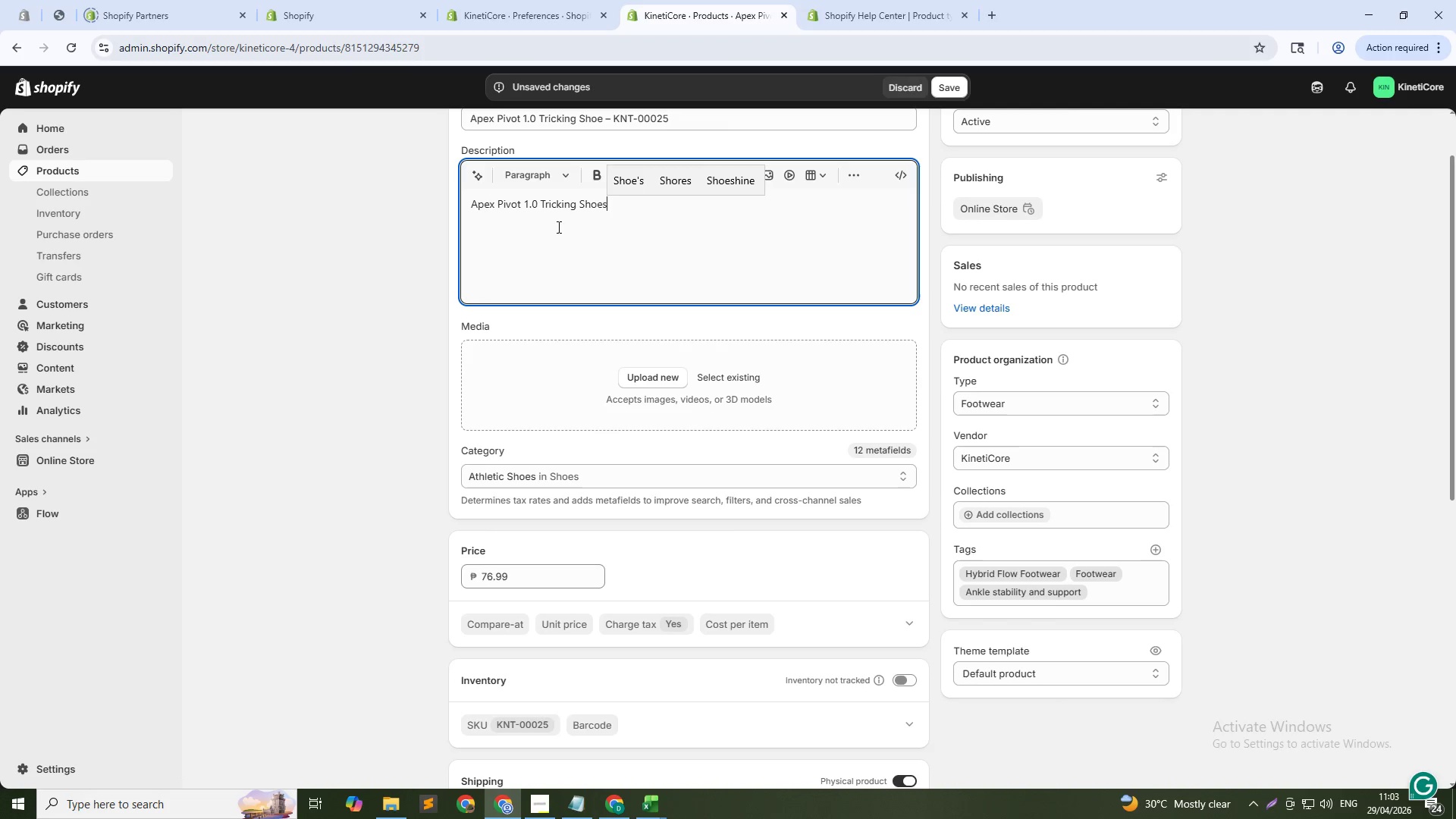 
wait(9.67)
 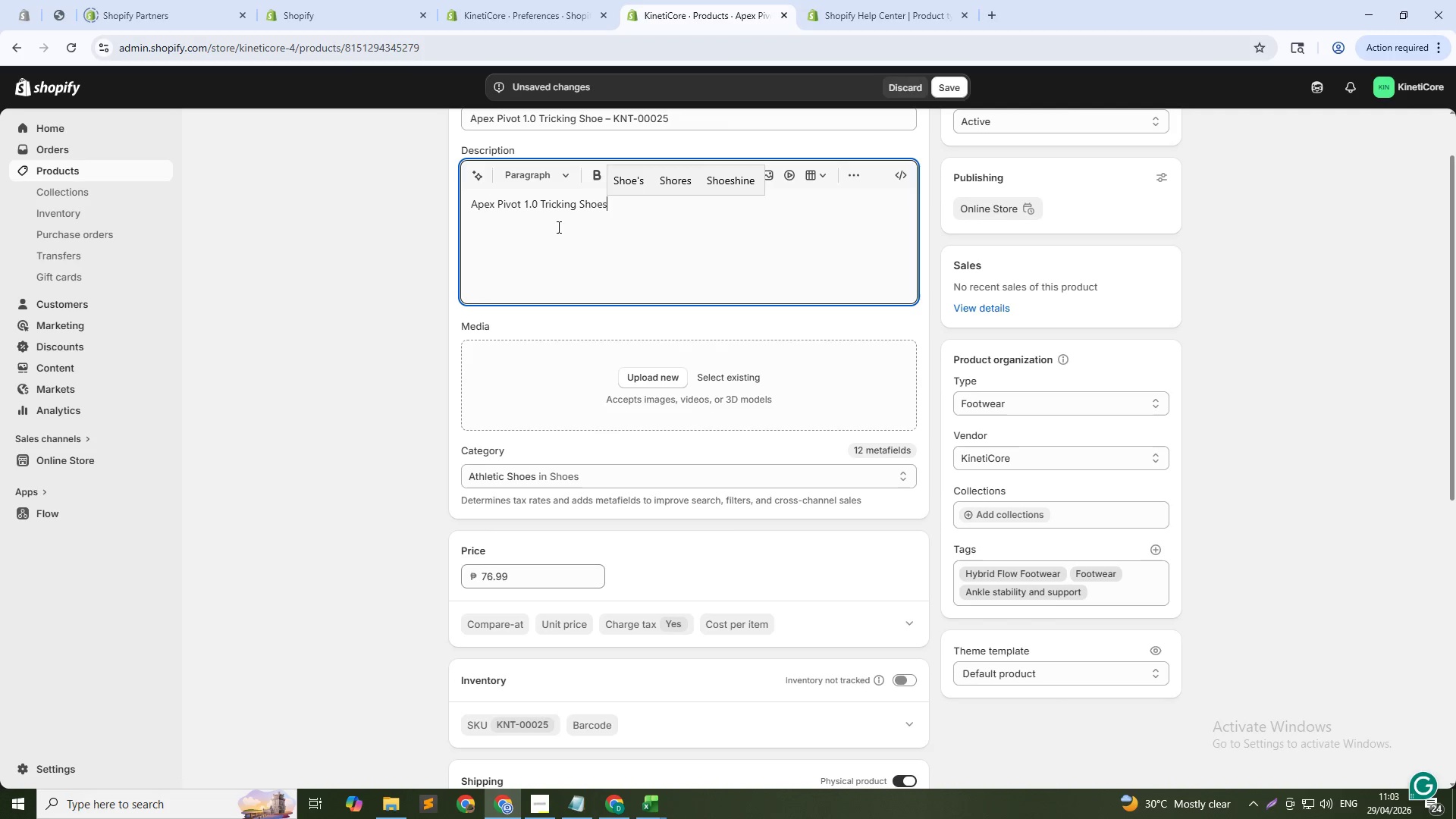 
type( in lightweight build for faster rotations and agile footwork. The pivot-point outsole reduces )
 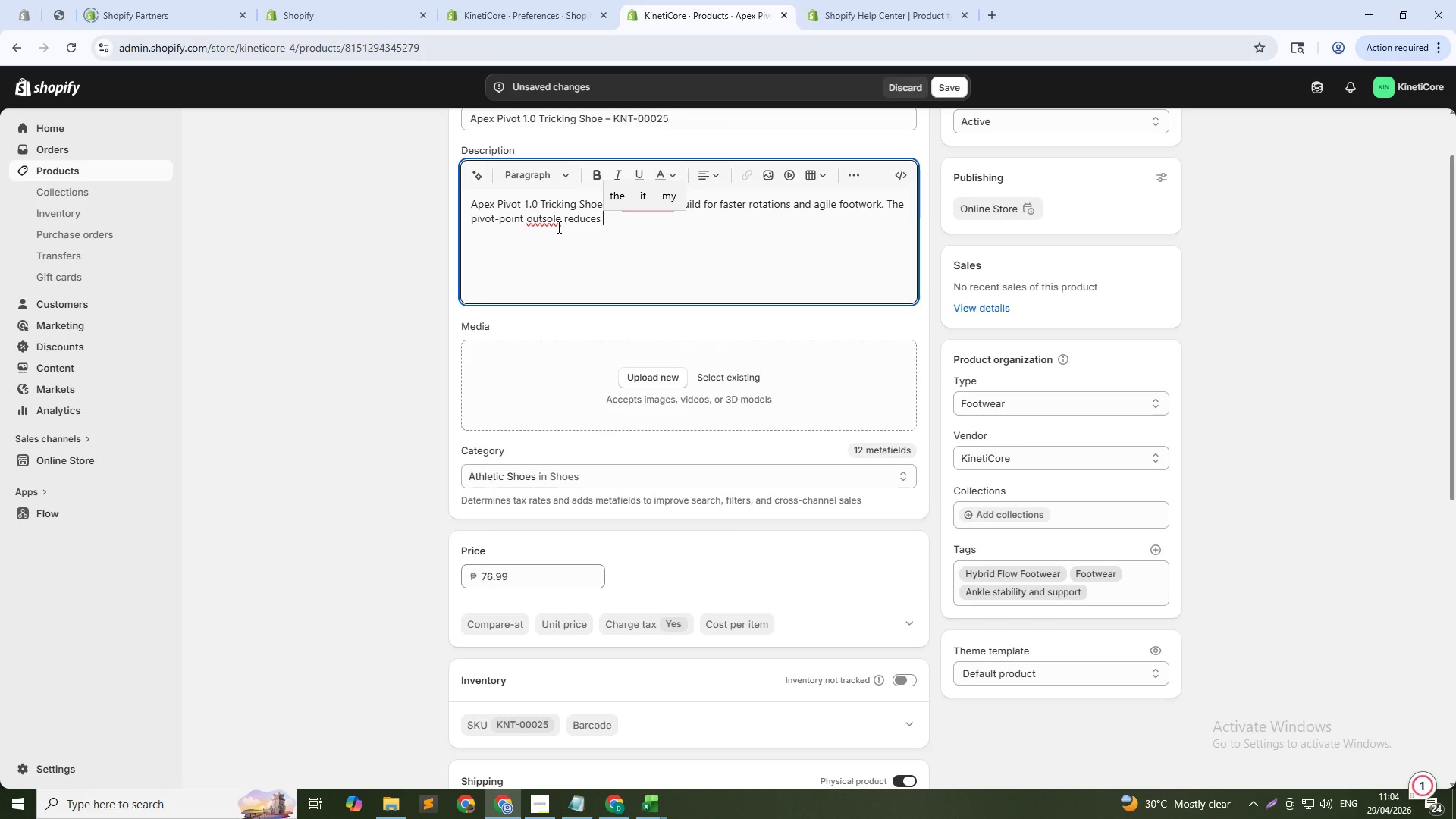 
type(fric)
 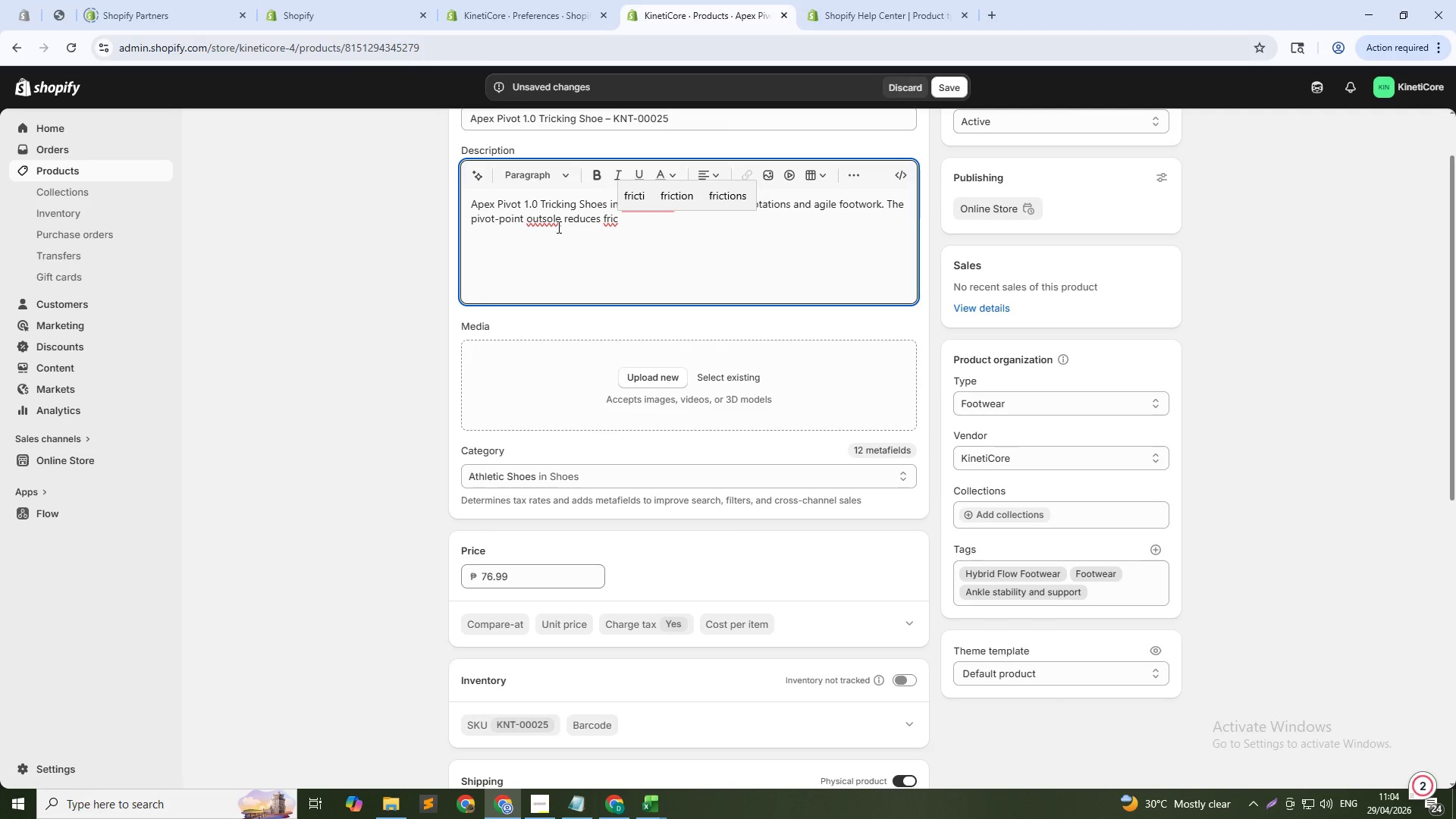 
wait(5.61)
 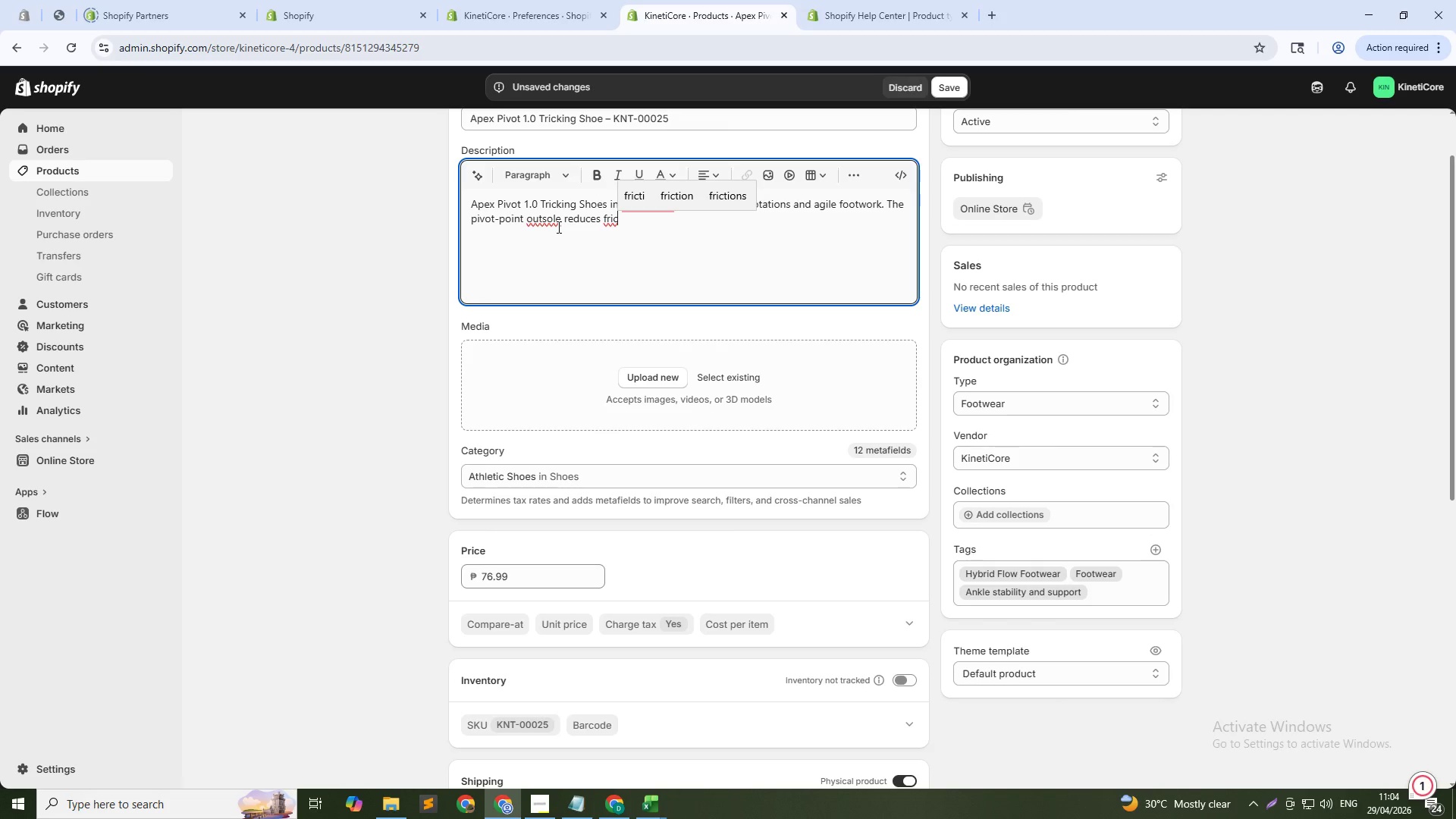 
type(tion during spin)
 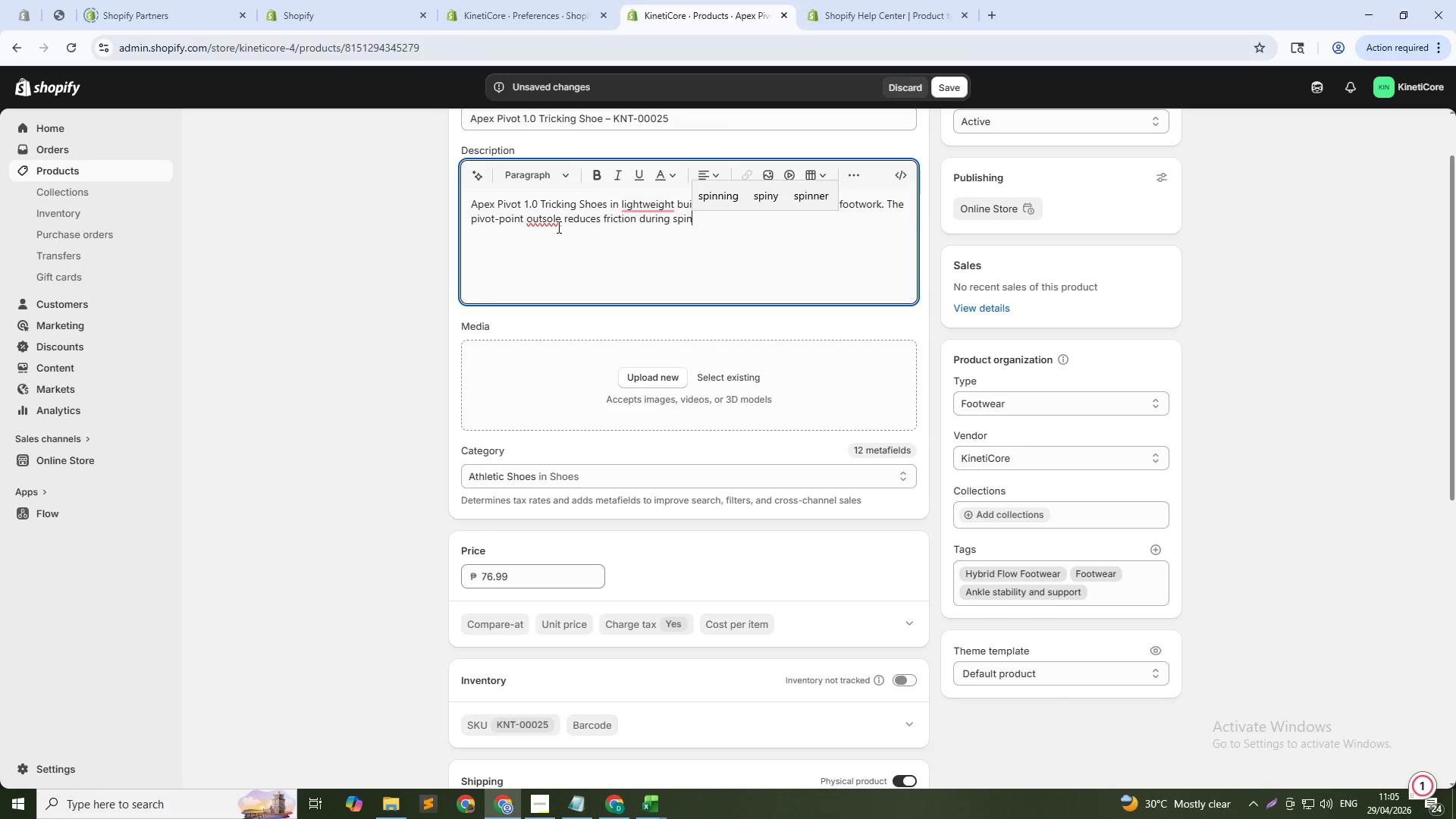 
wait(6.22)
 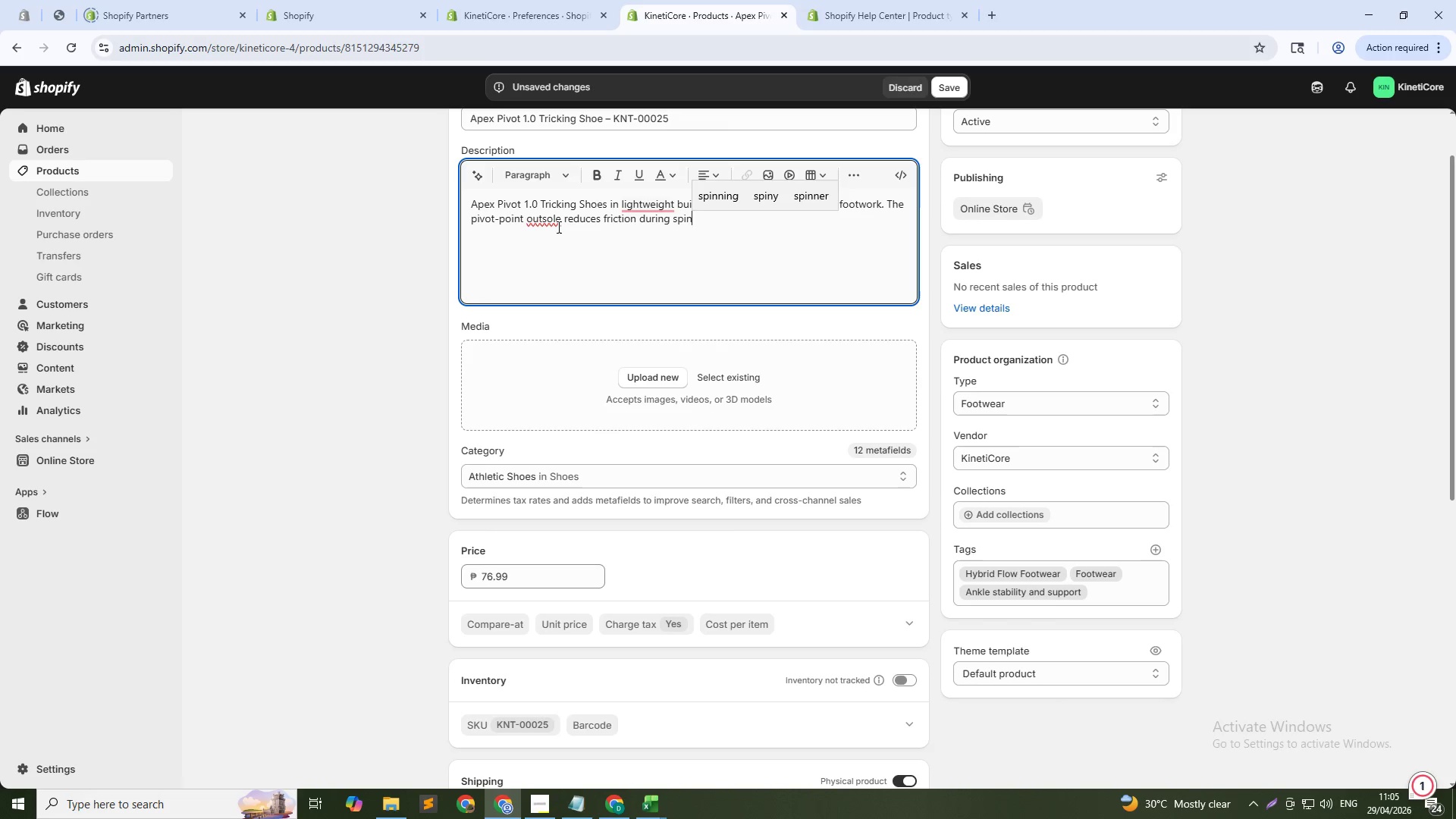 
type( moves. Ankle cl)
key(Backspace)
type(ollar provides support without restricting mobility. Ideal for speed-focused tricking athletes who pri)
 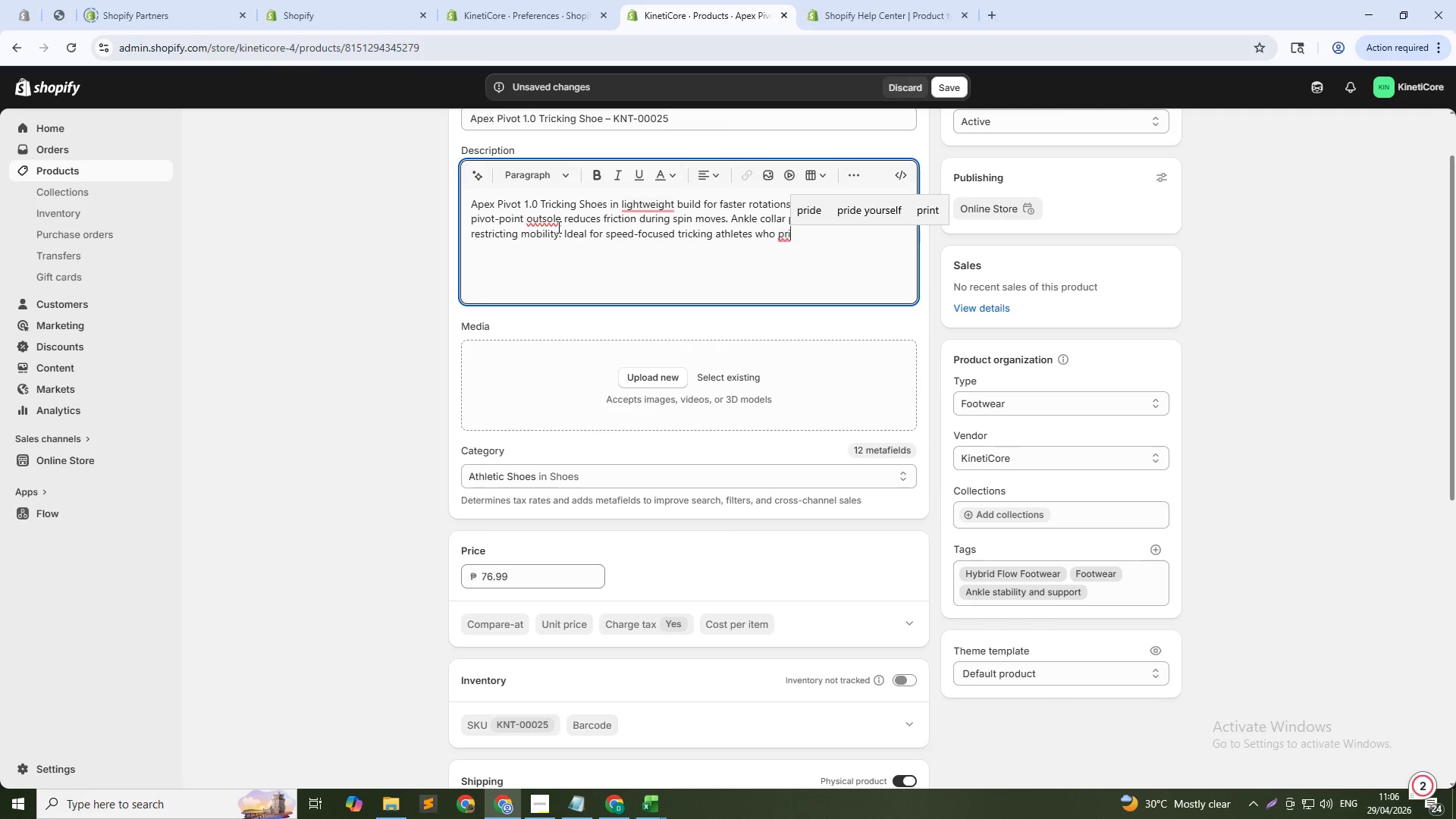 
type(oritize quick turns and fast landings.)
 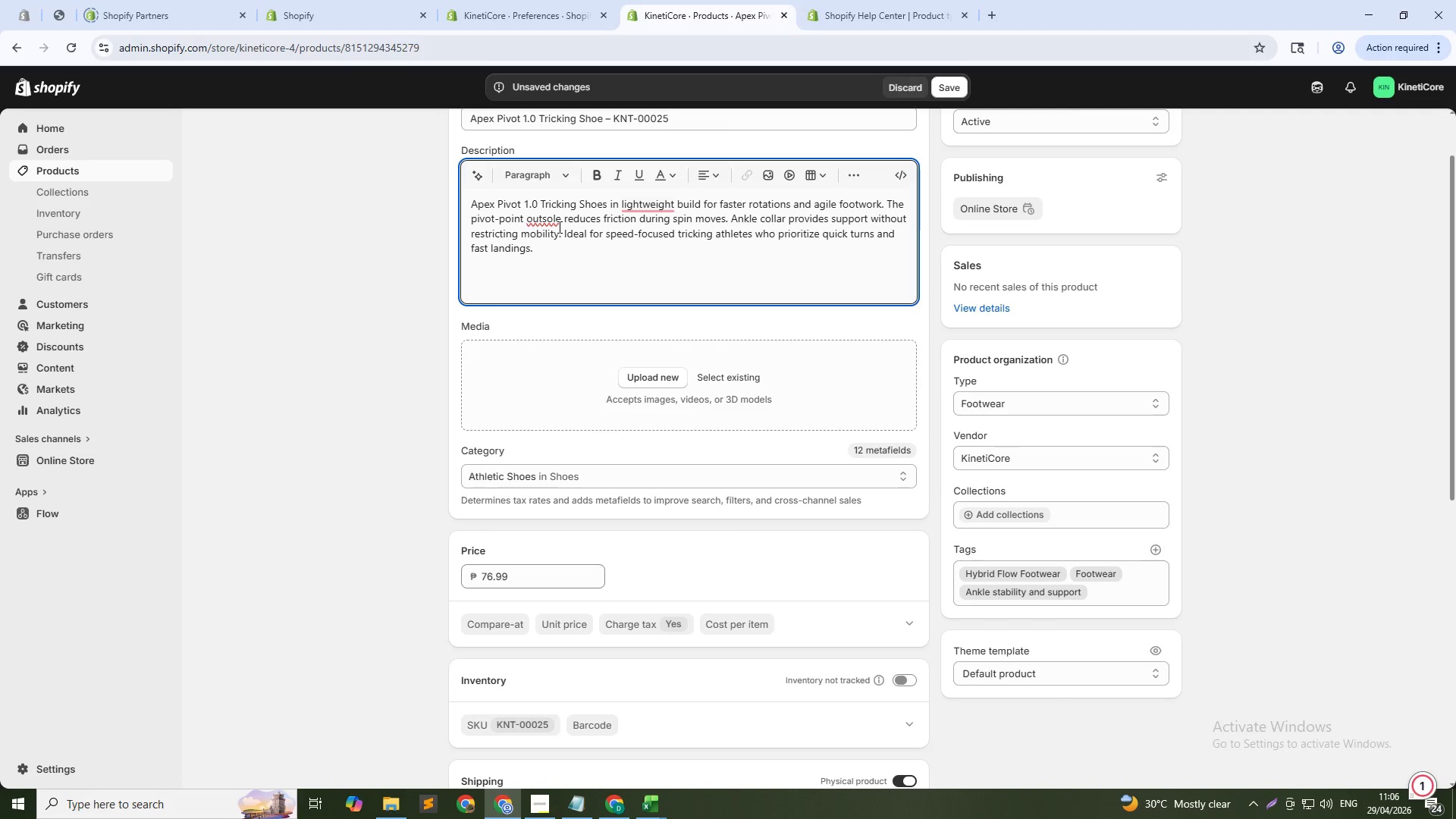 
scroll: coordinate [628, 403], scroll_direction: down, amount: 5.0
 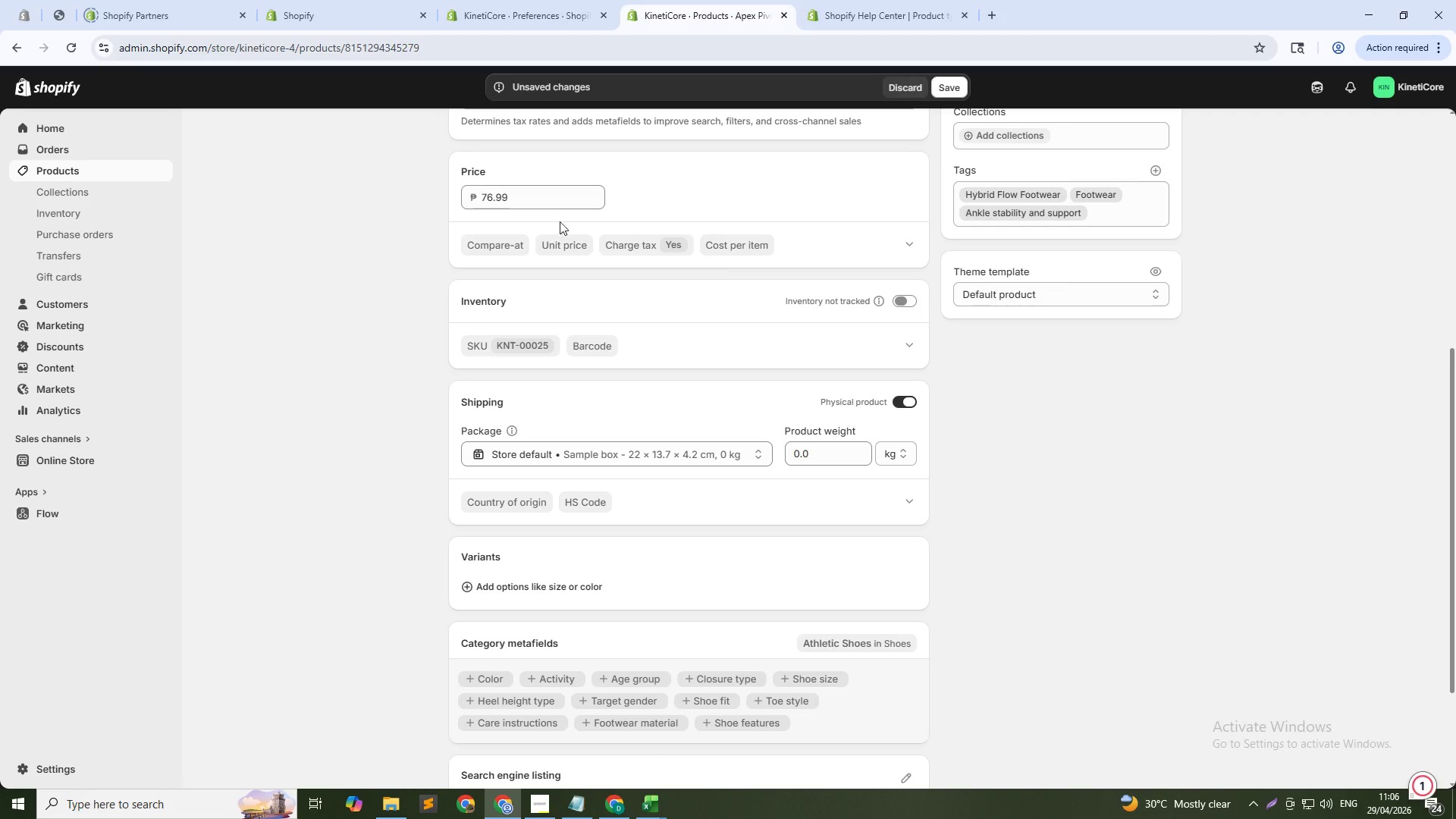 
scroll: coordinate [557, 216], scroll_direction: up, amount: 2.0
 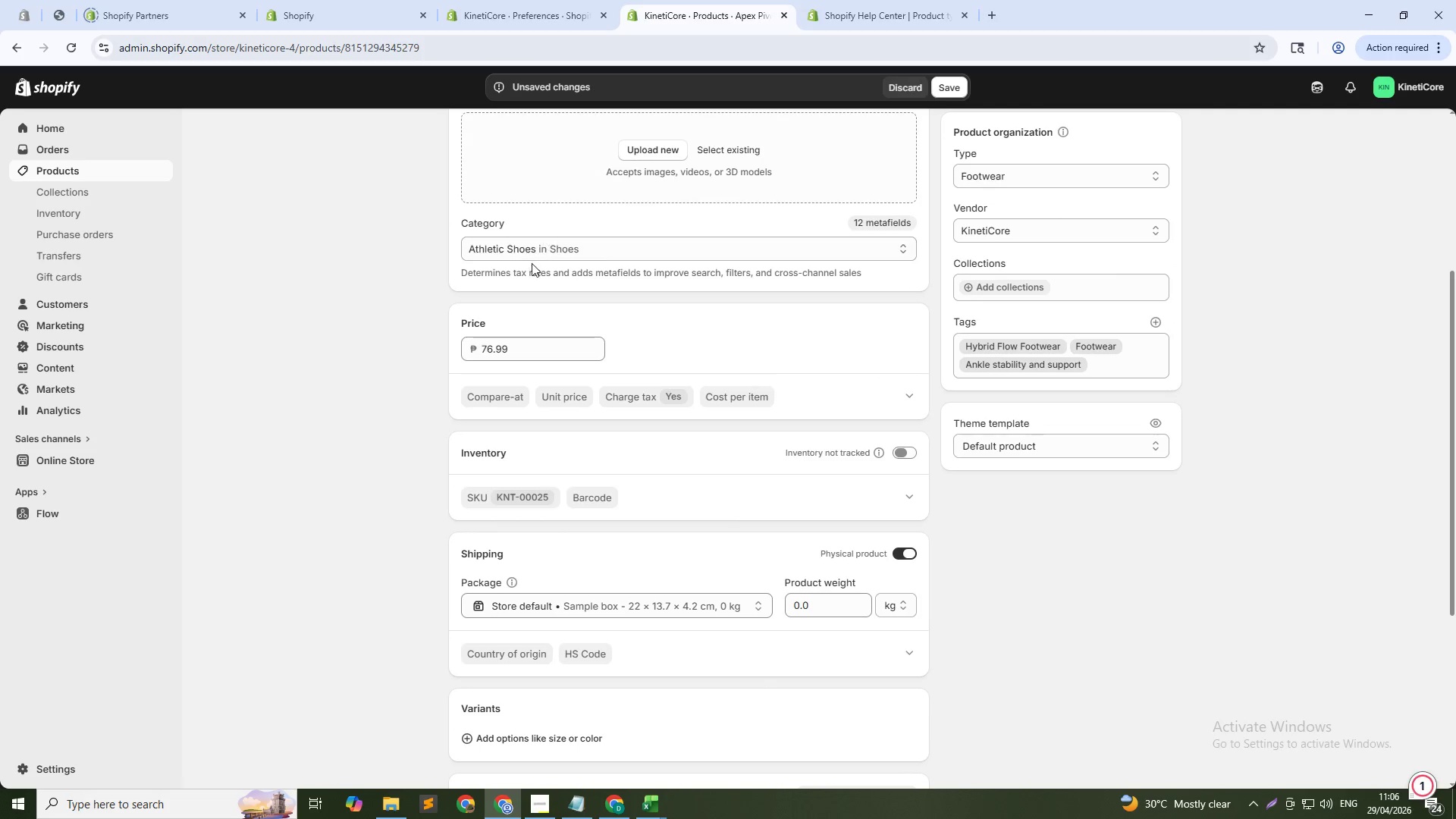 
scroll: coordinate [531, 264], scroll_direction: down, amount: 8.0
 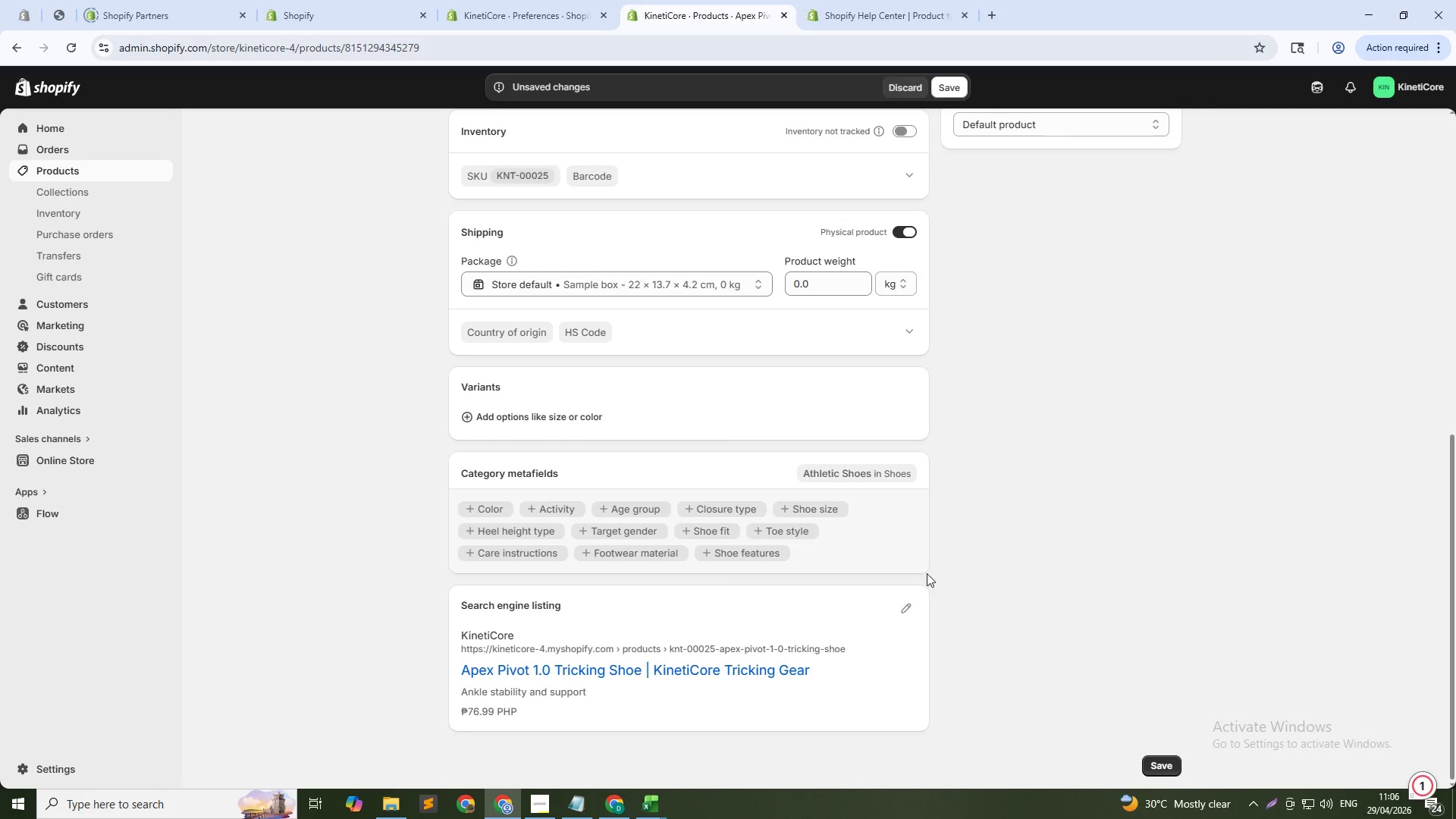 
left_click([912, 610])
 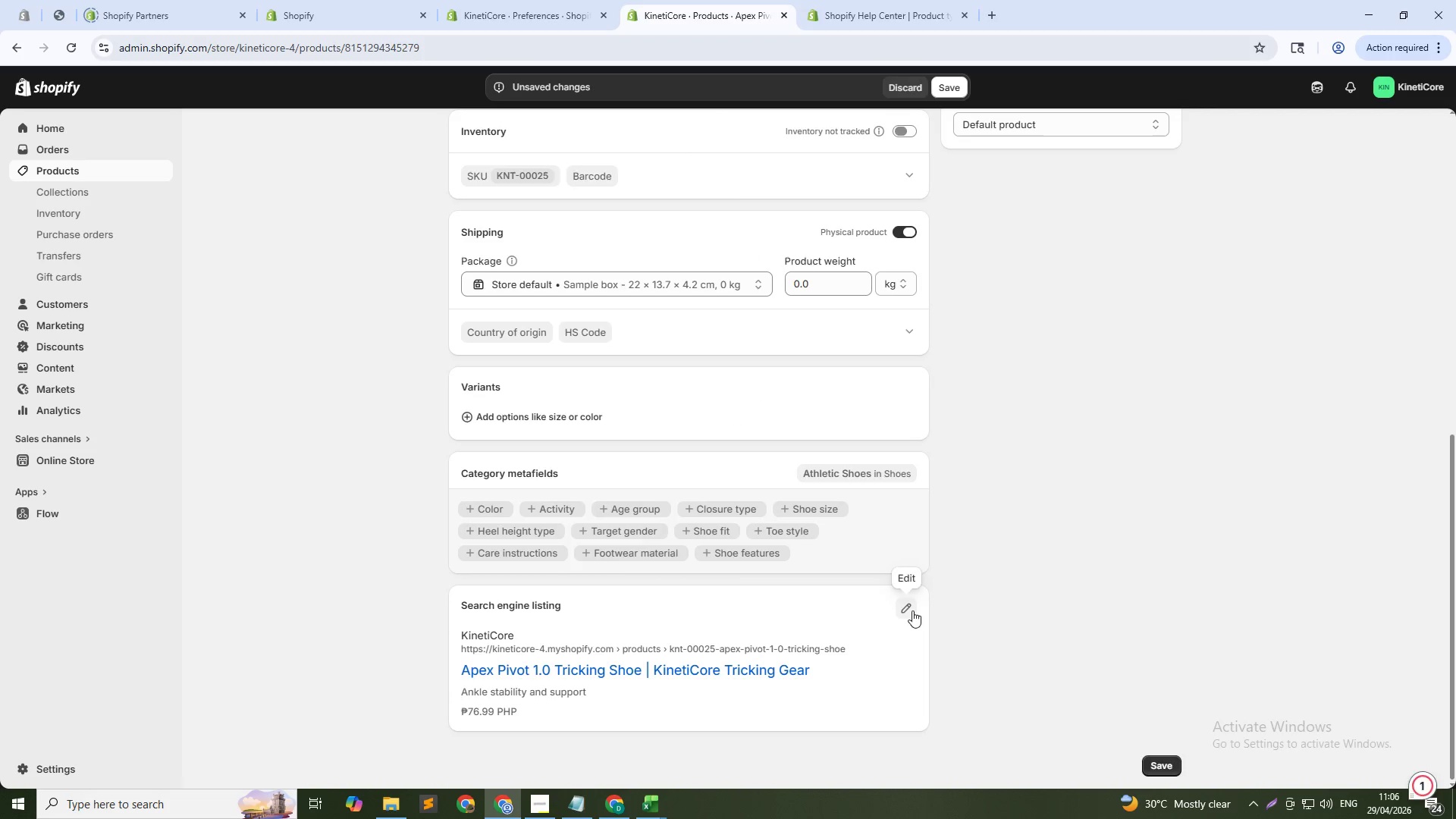 
scroll: coordinate [912, 610], scroll_direction: down, amount: 5.0
 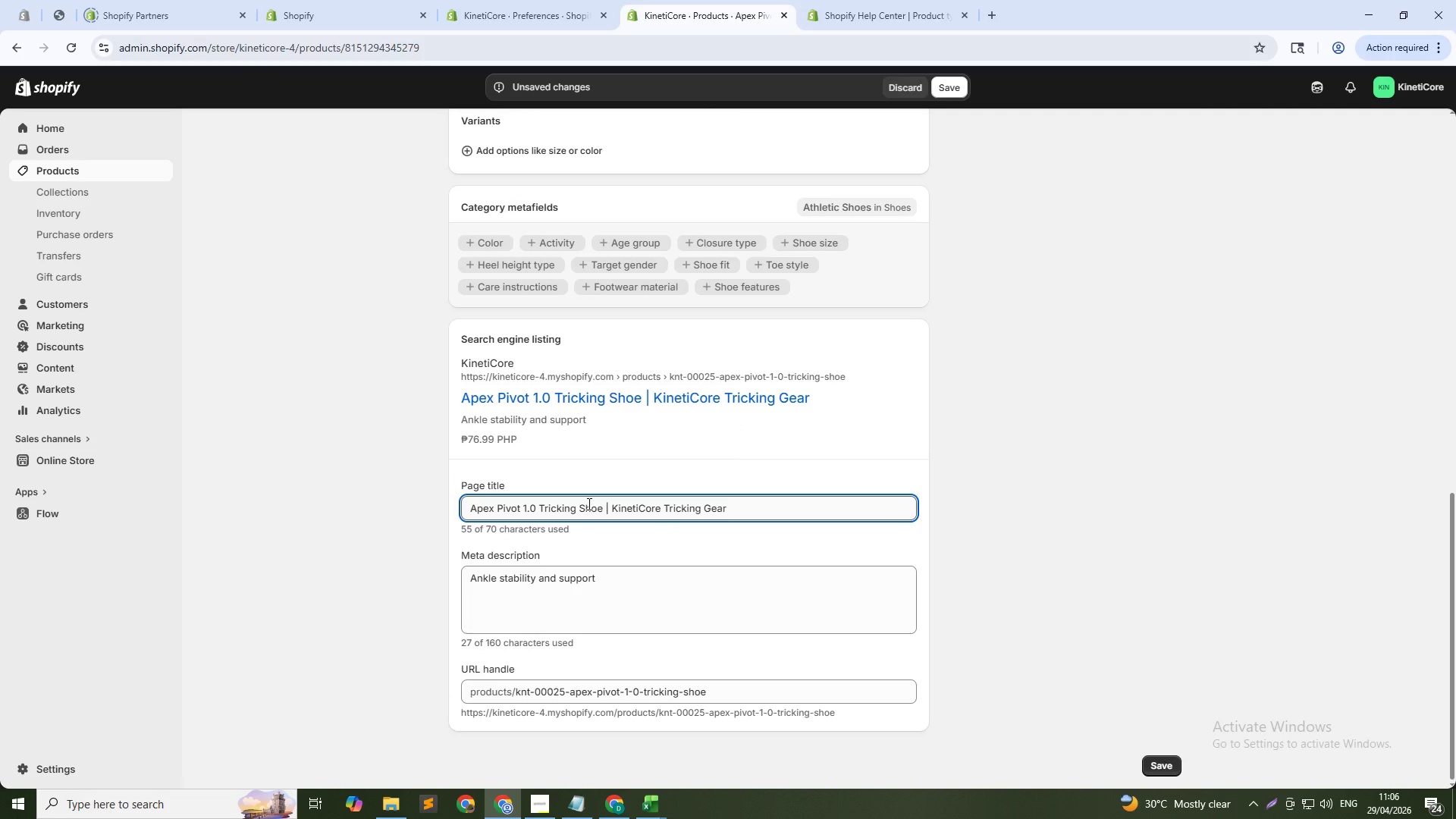 
double_click([588, 504])
 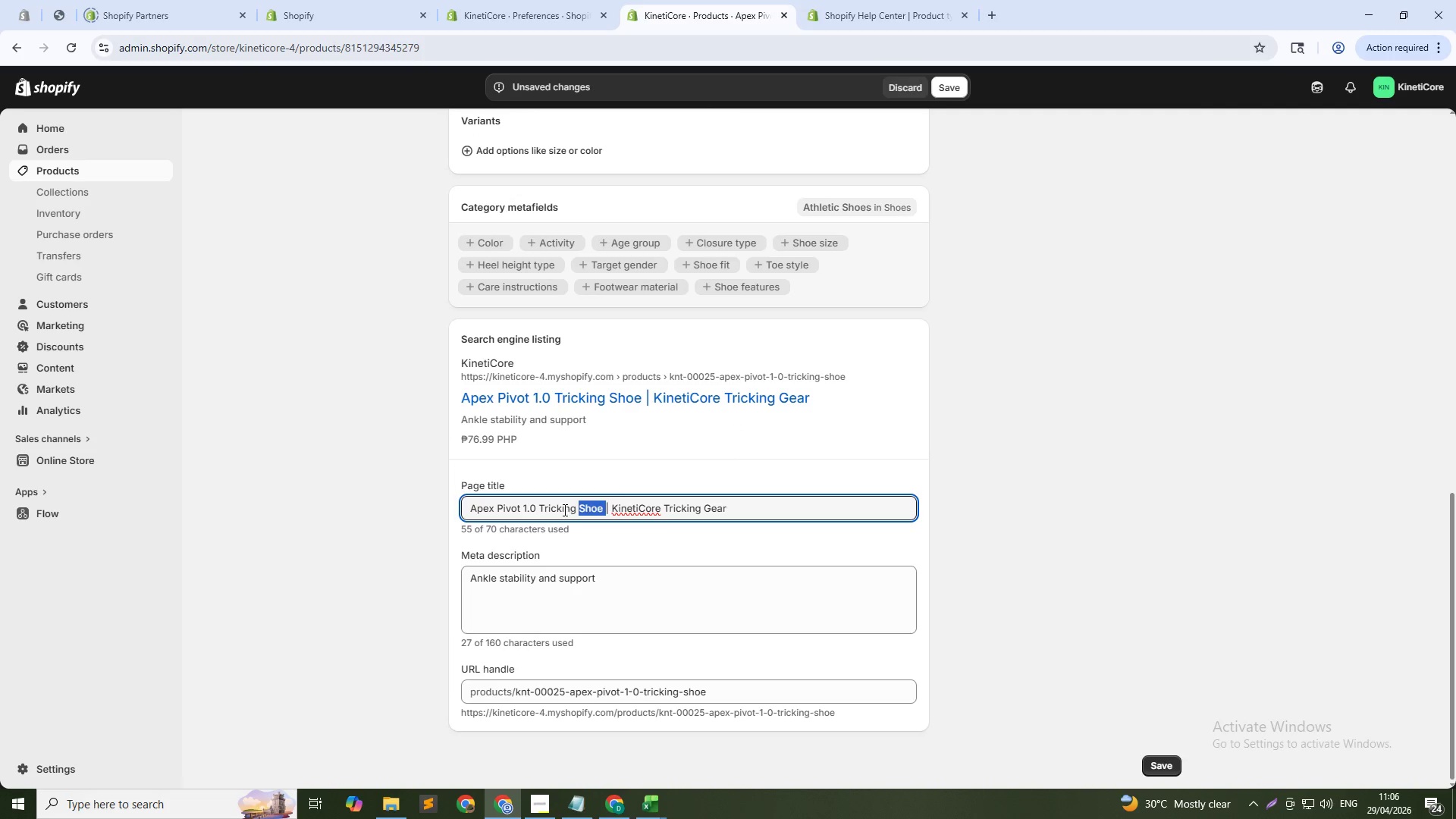 
left_click([563, 510])
 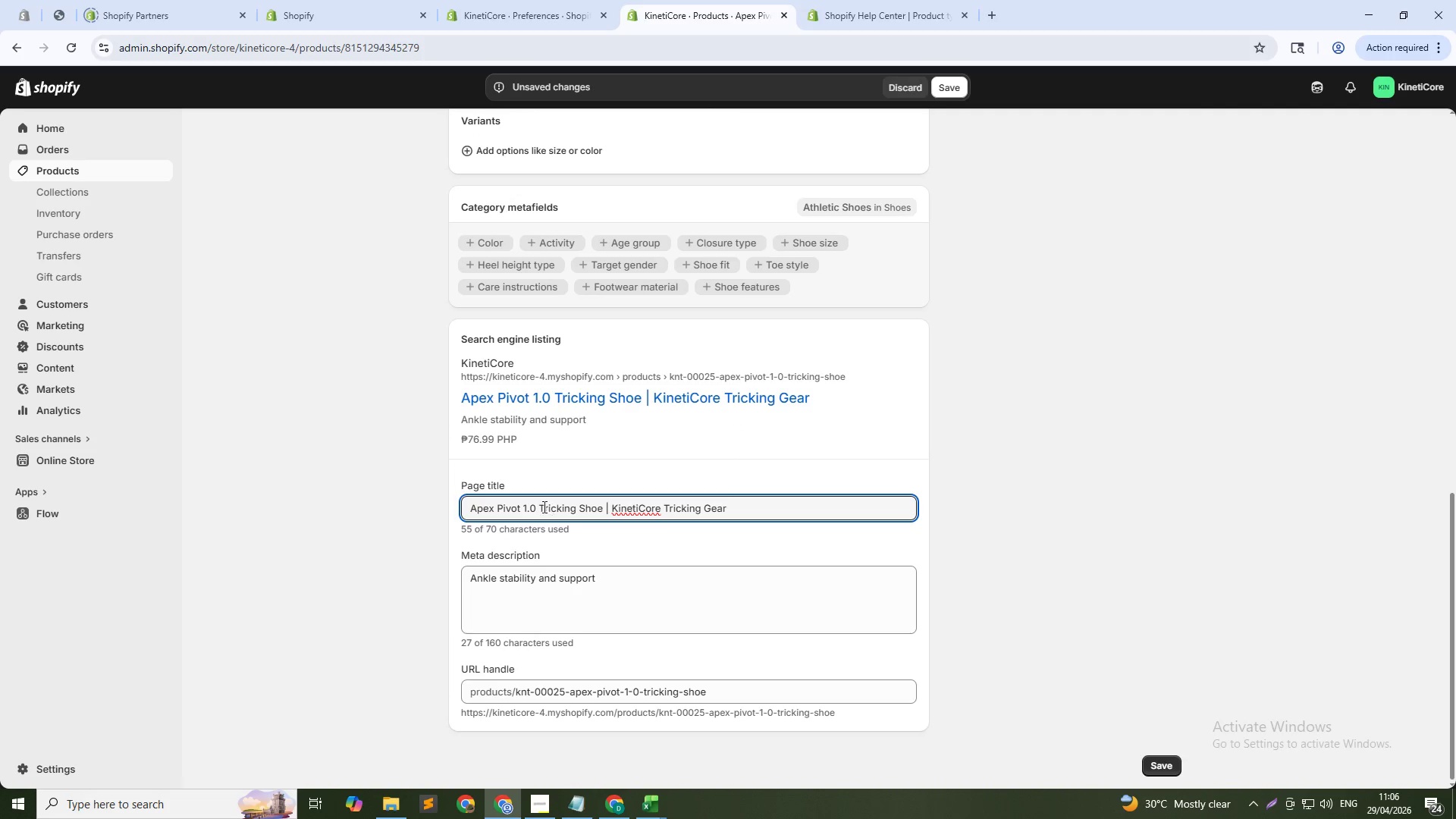 
left_click_drag(start_coordinate=[538, 506], to_coordinate=[971, 515])
 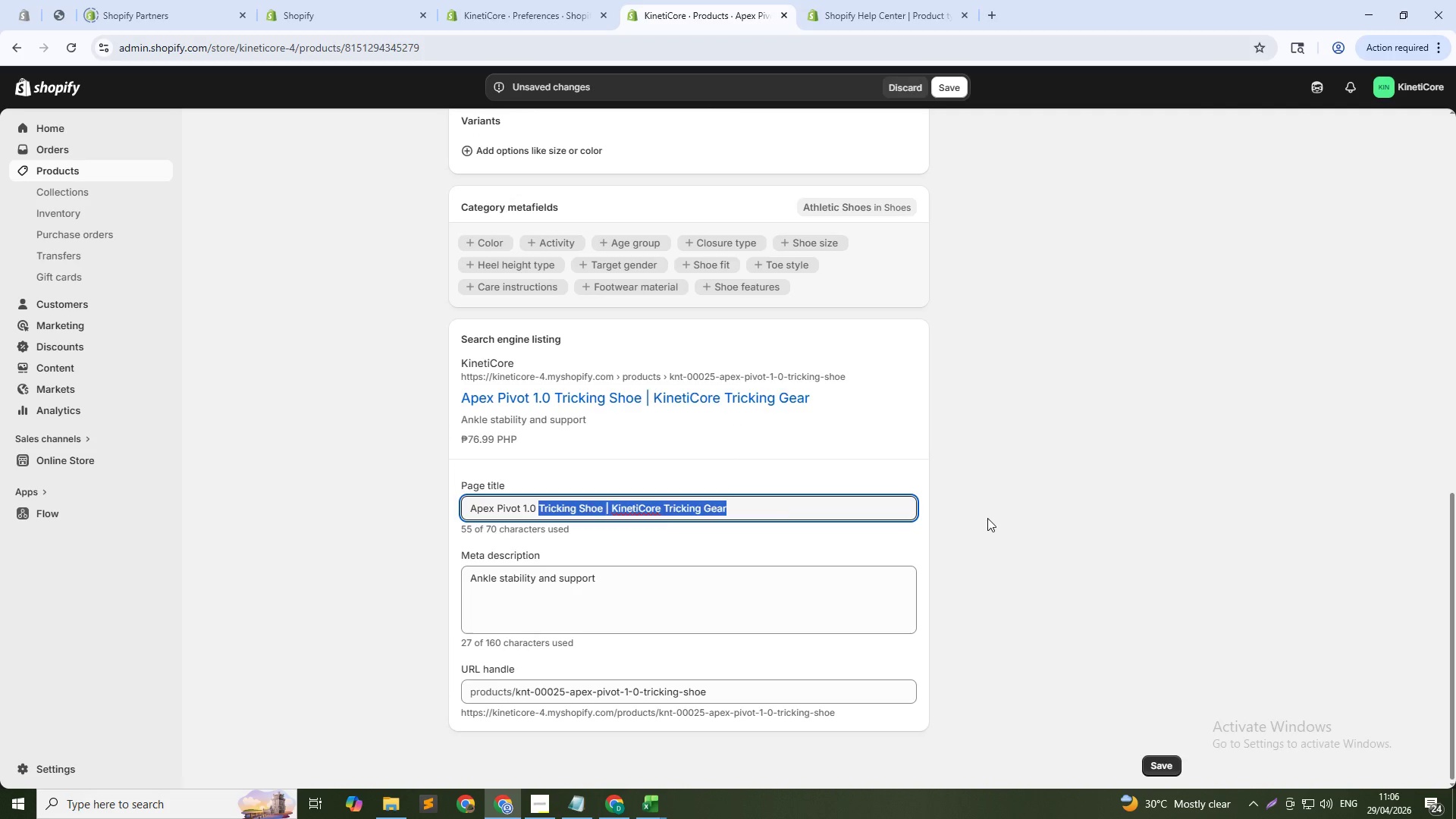 
key(Backspace)
 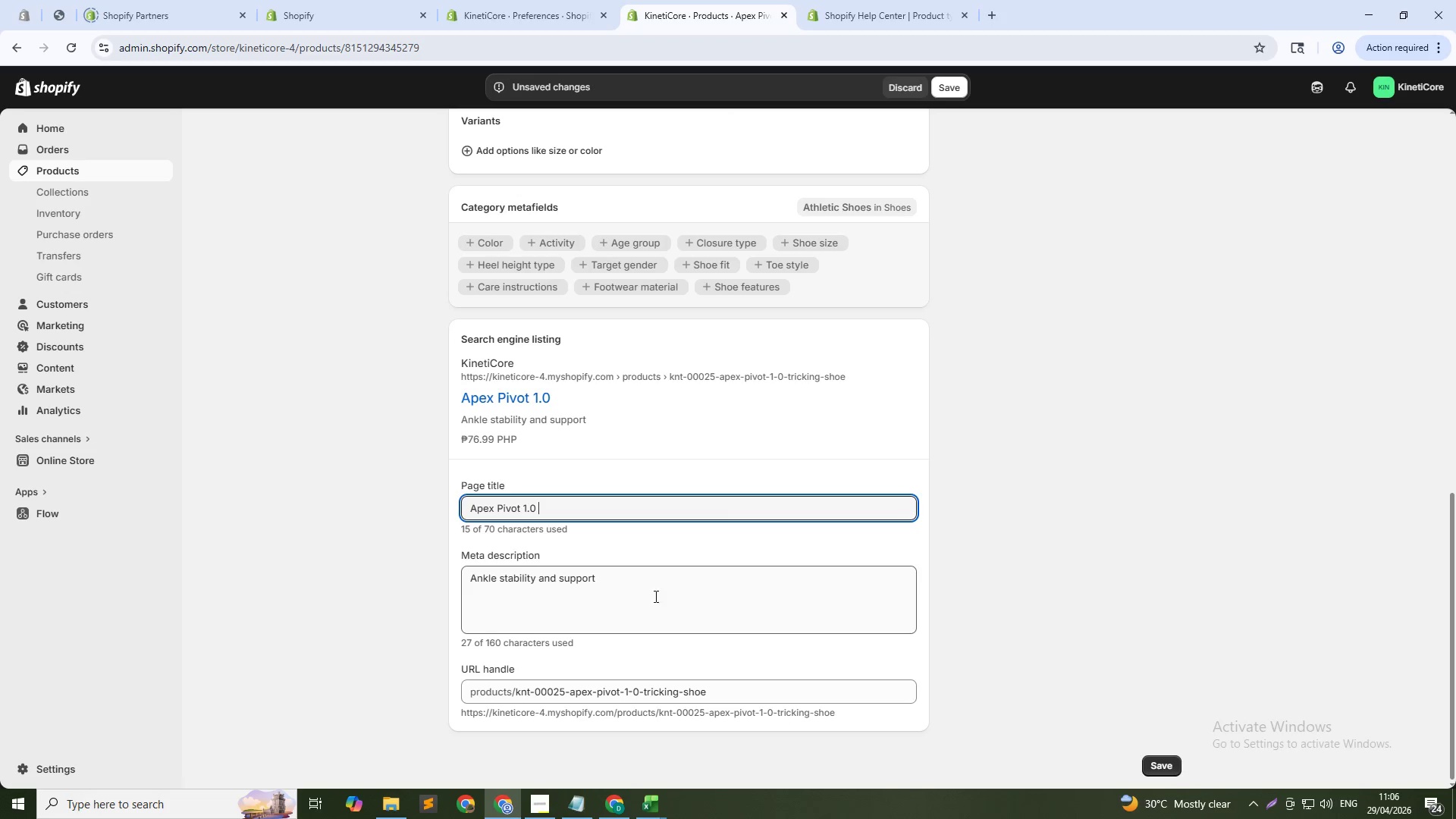 
double_click([647, 582])
 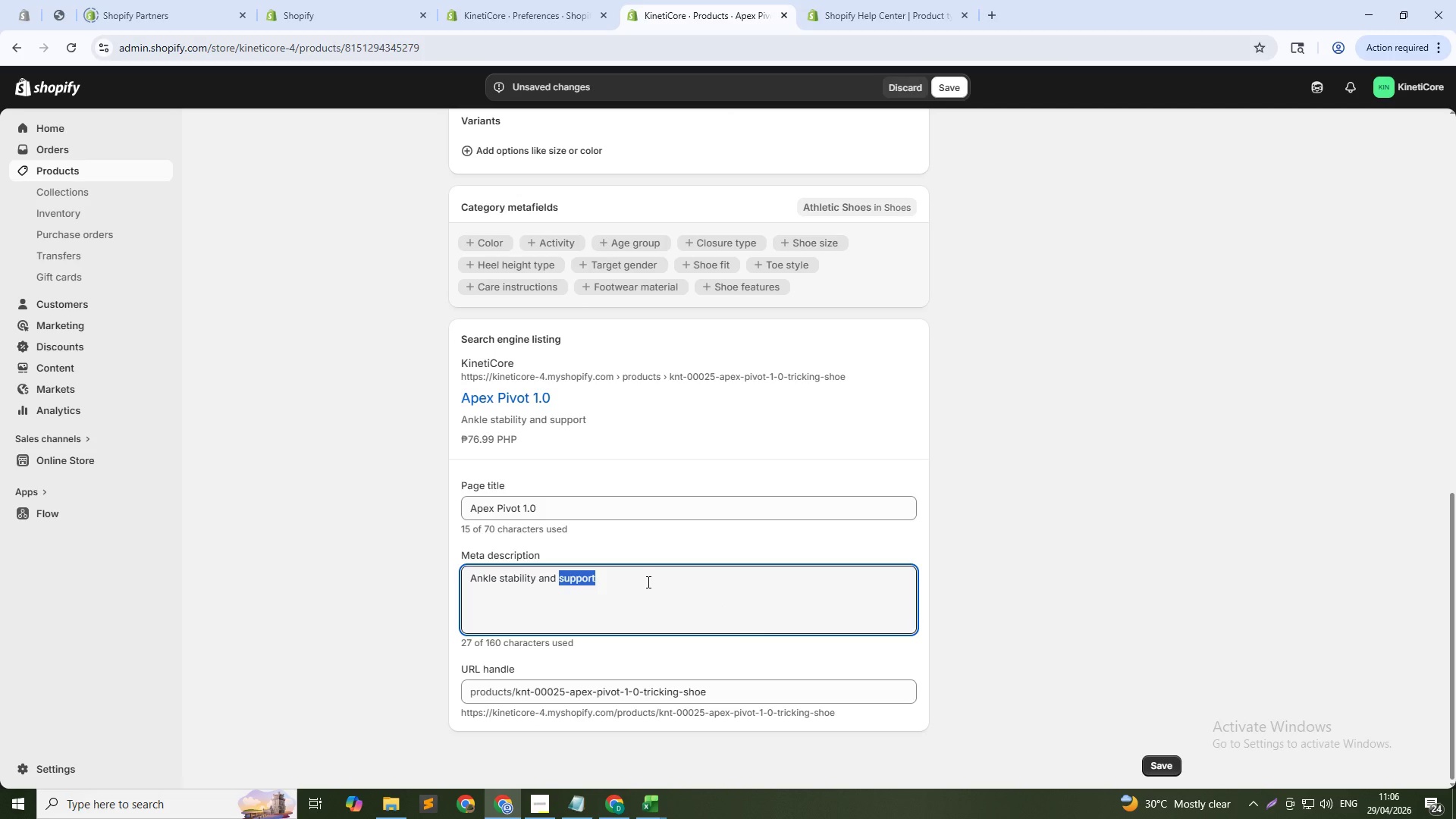 
double_click([647, 582])
 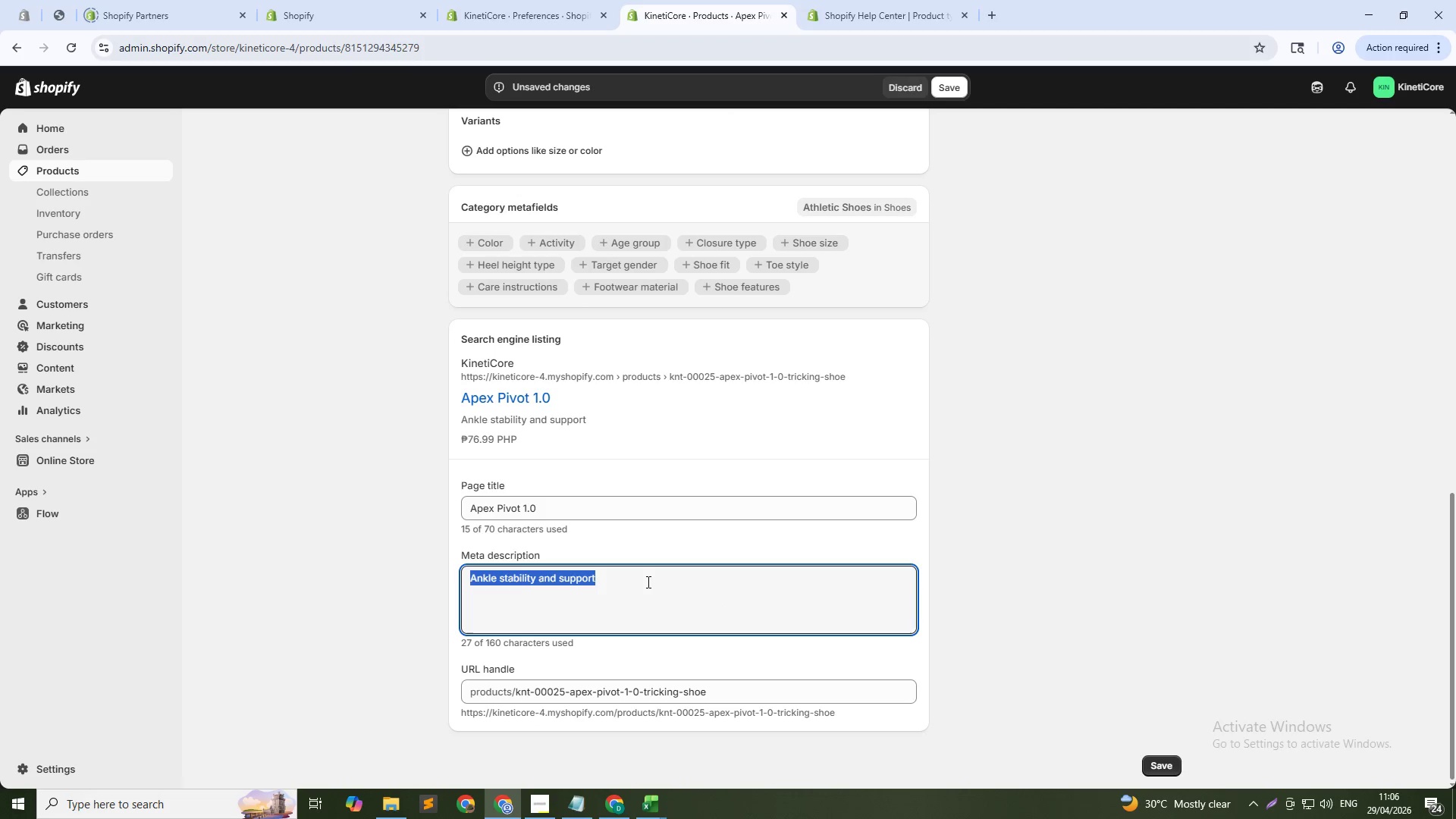 
triple_click([647, 582])
 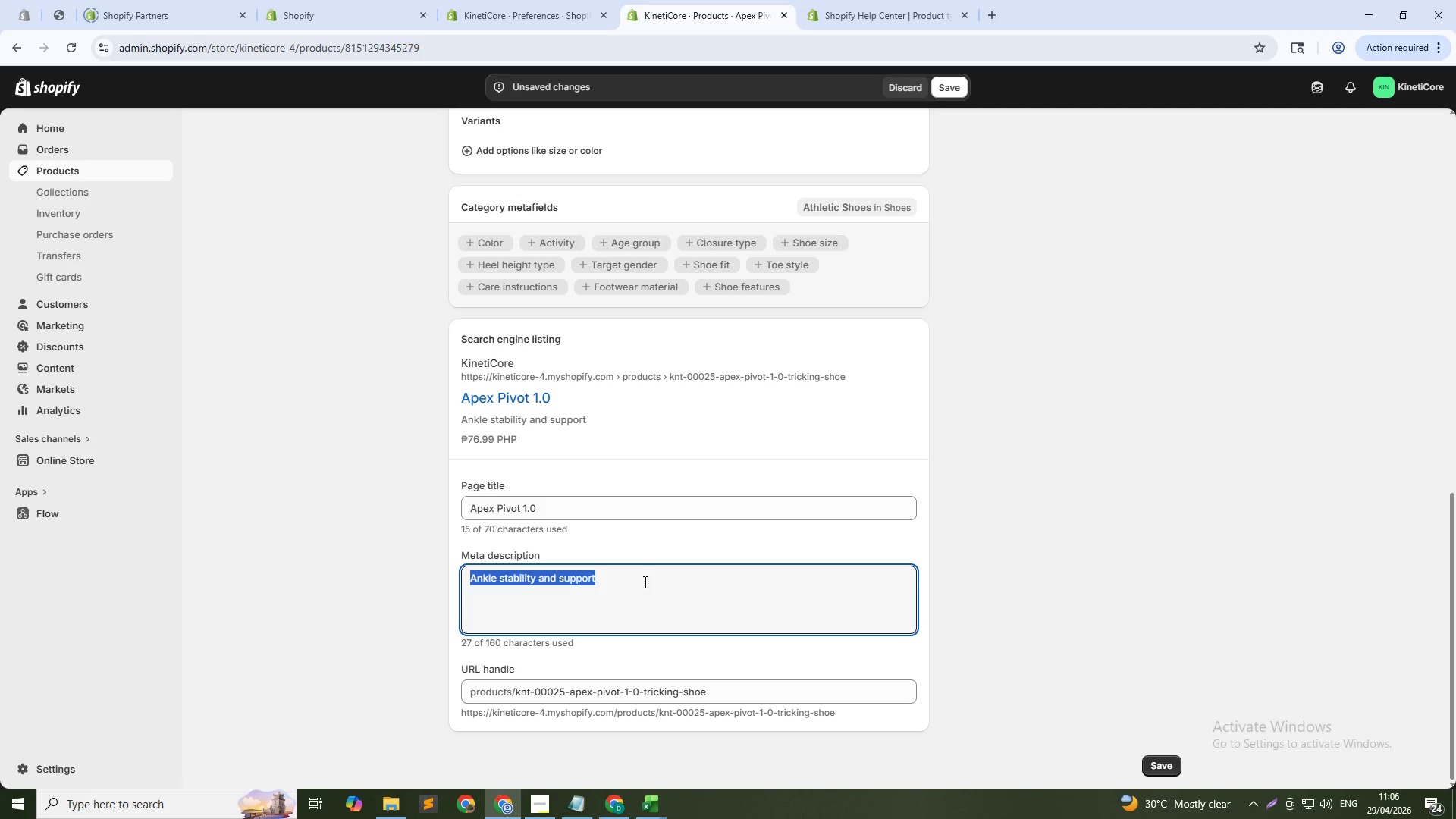 
type(Lightweight design for faster spins. pi)
key(Backspace)
key(Backspace)
type(Pivot grip fr)
key(Backspace)
type(or amooth)
key(Backspace)
key(Backspace)
key(Backspace)
key(Backspace)
key(Backspace)
key(Backspace)
key(Backspace)
type(s)
key(Backspace)
type( smooth turns. For ti)
key(Backspace)
type(ricking, capoeira, martic)
key(Backspace)
type(al arts training. Shop now.)
 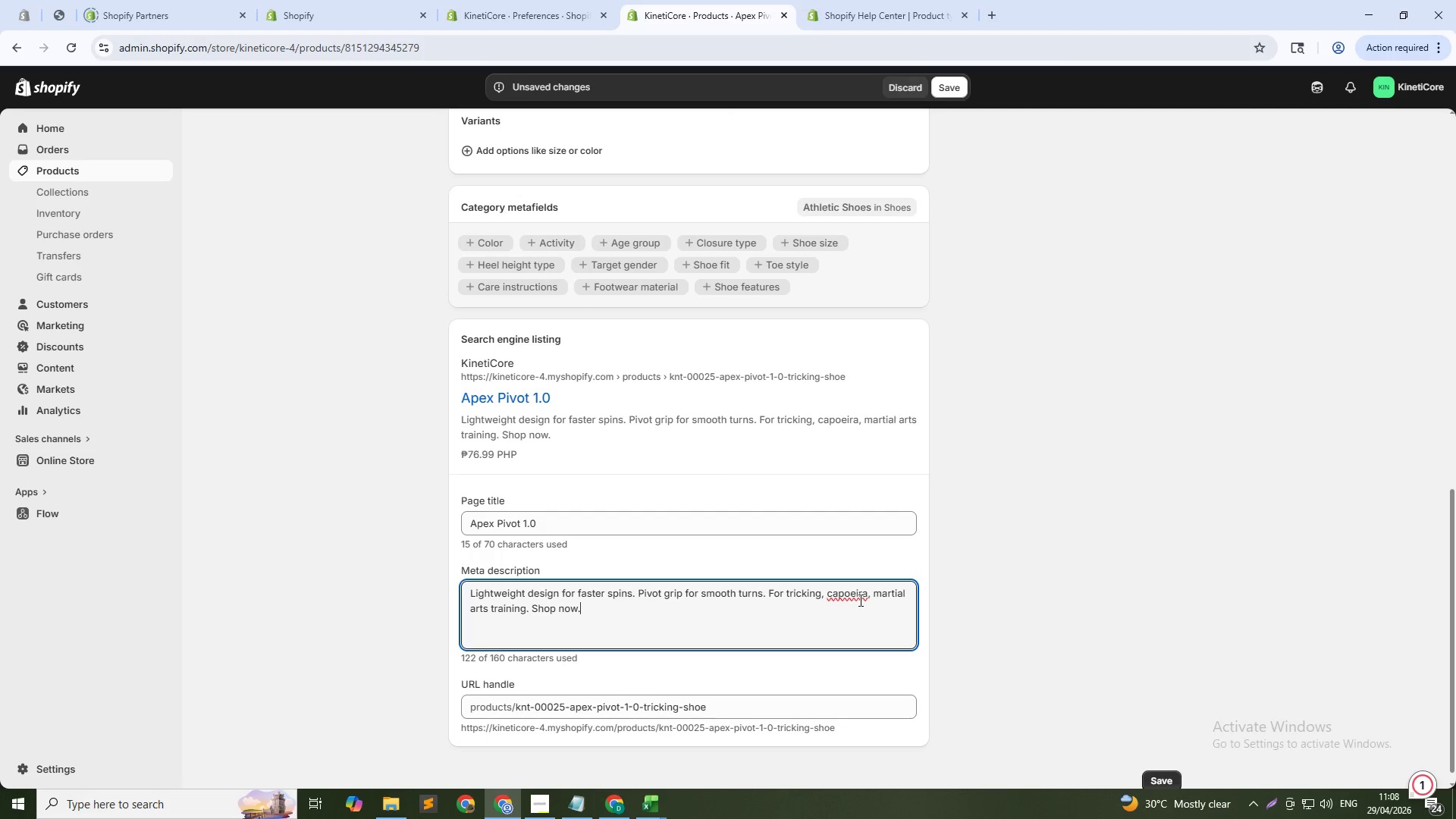 
wait(9.28)
 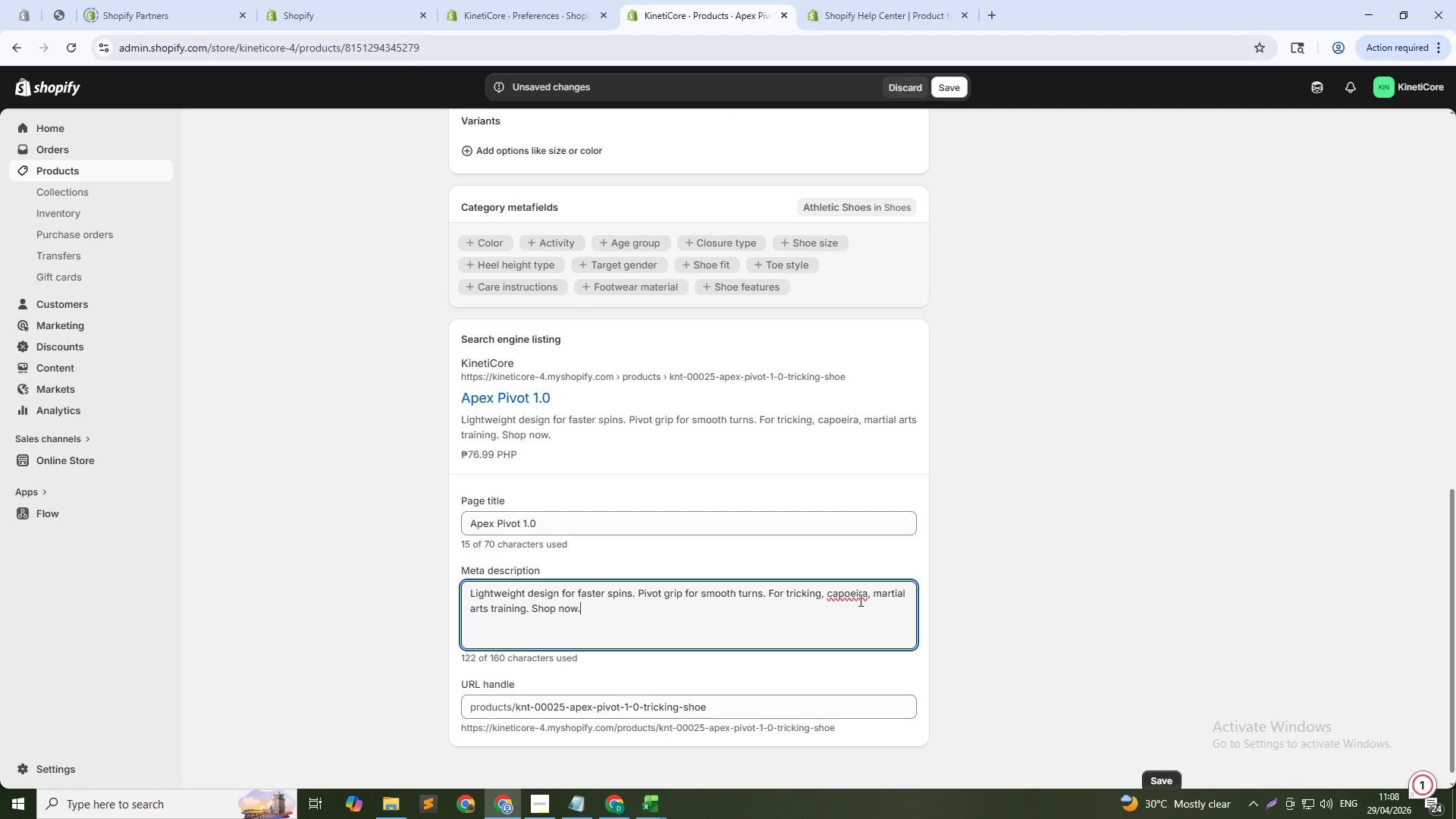 
scroll: coordinate [653, 529], scroll_direction: down, amount: 3.0
 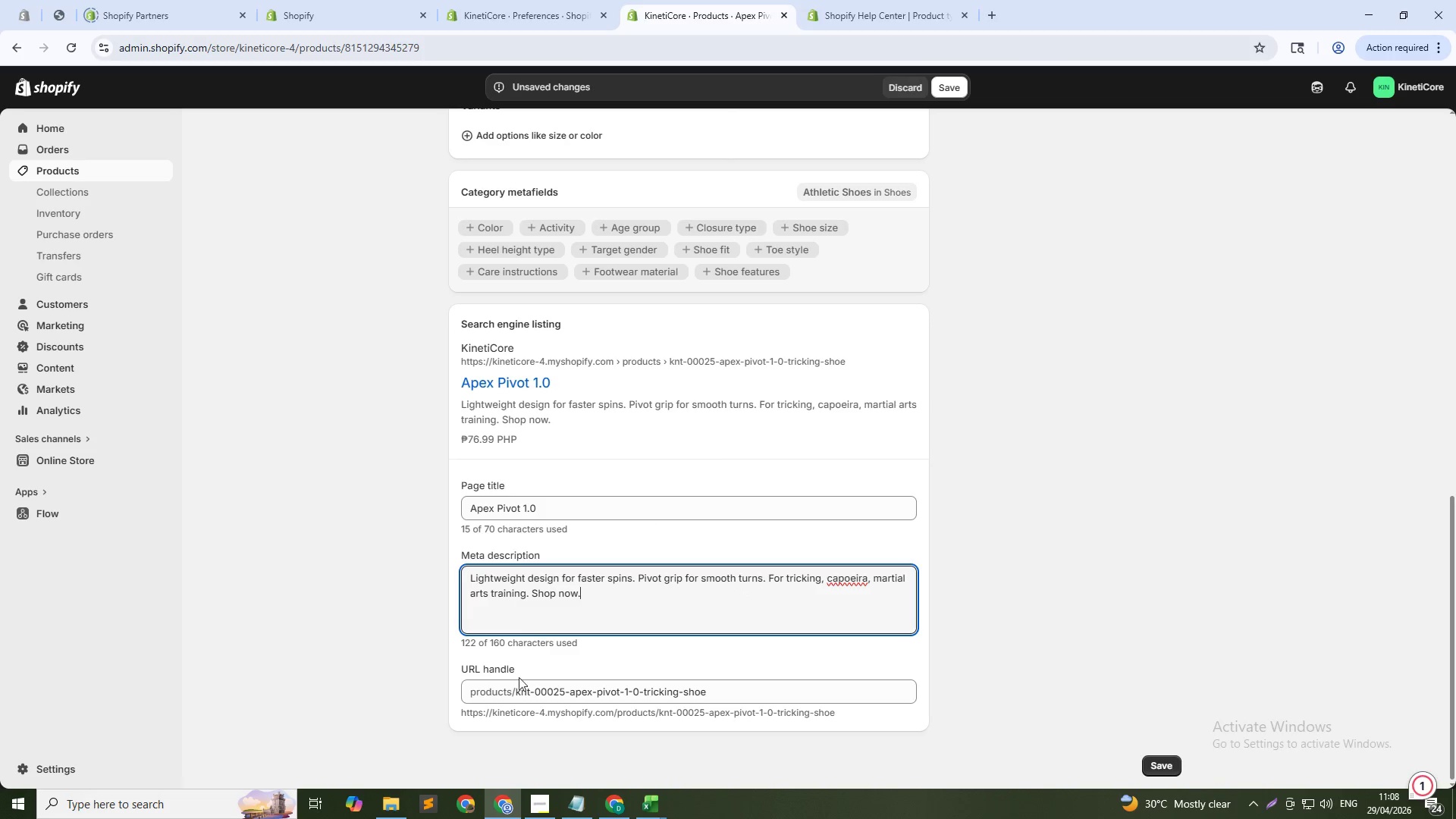 
left_click([514, 685])
 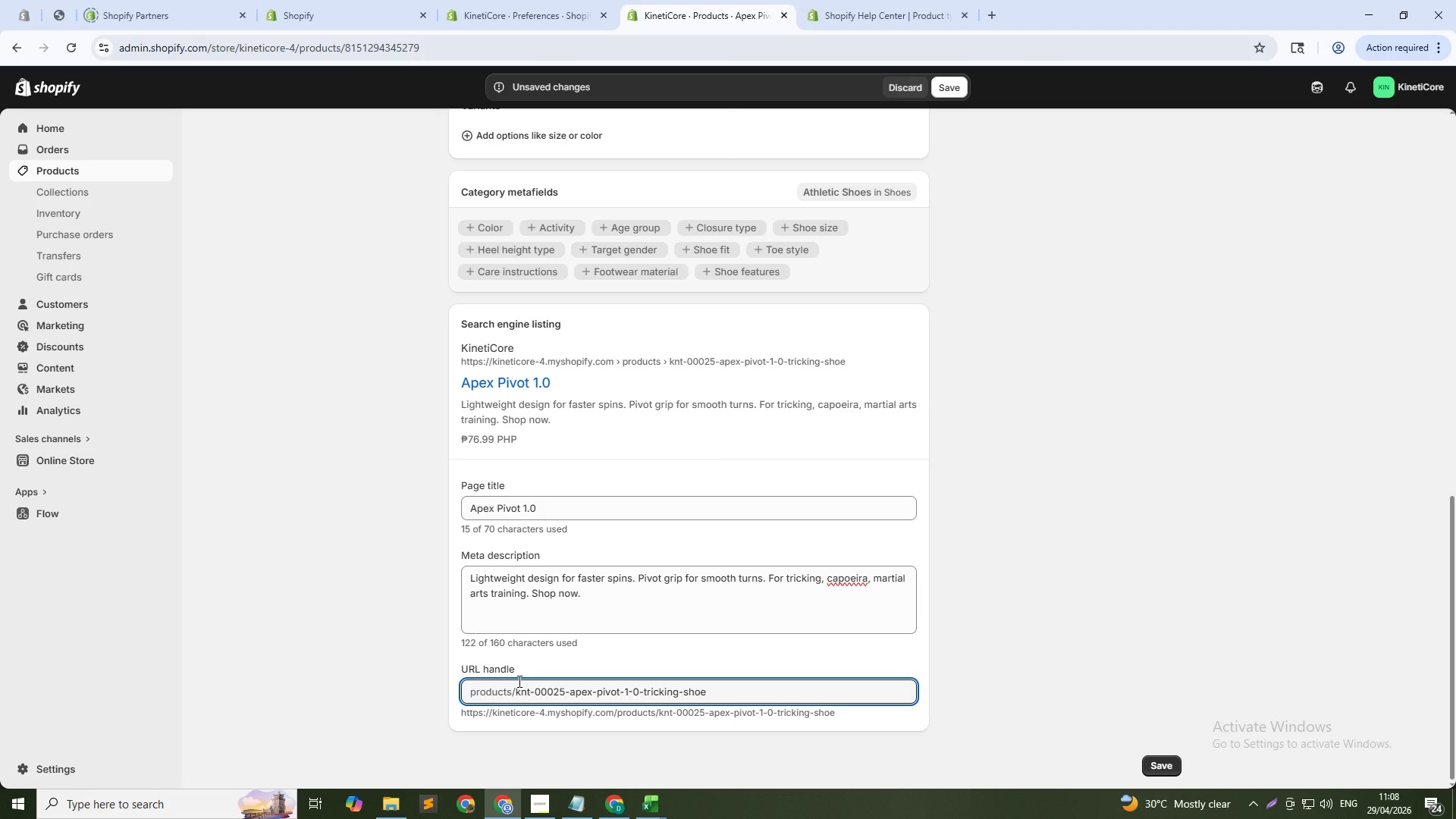 
wait(9.11)
 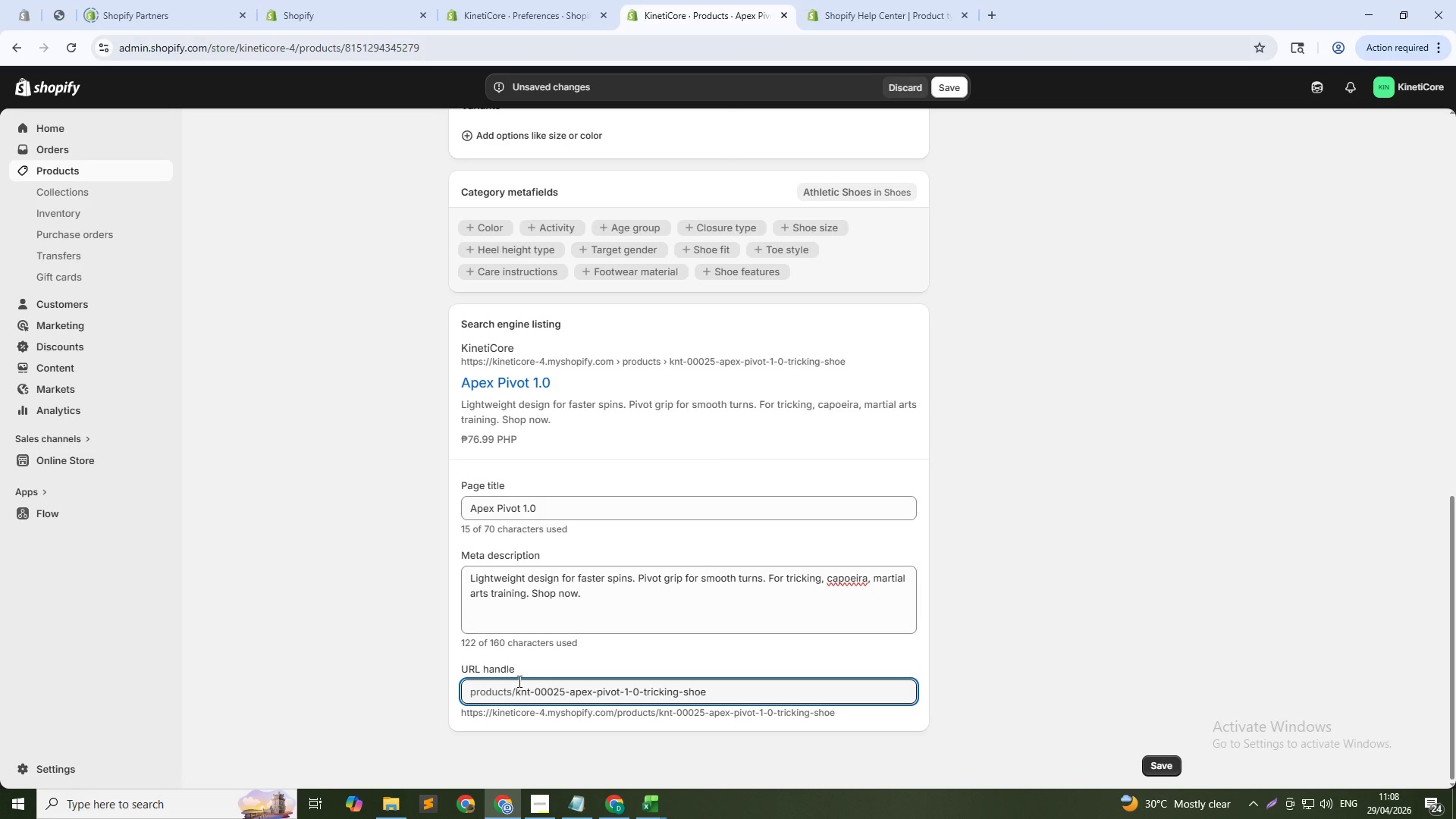 
double_click([557, 690])
 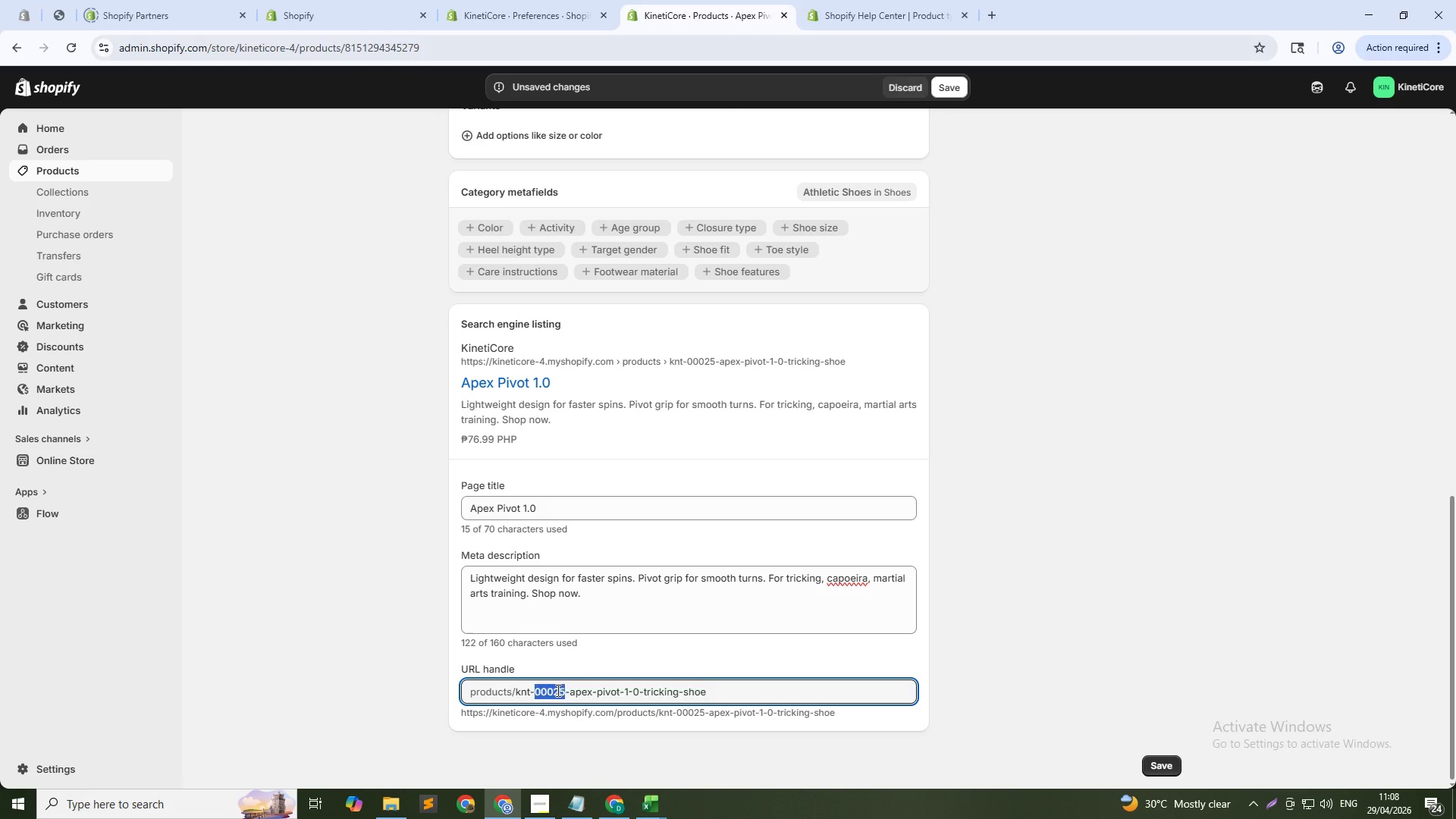 
triple_click([557, 690])
 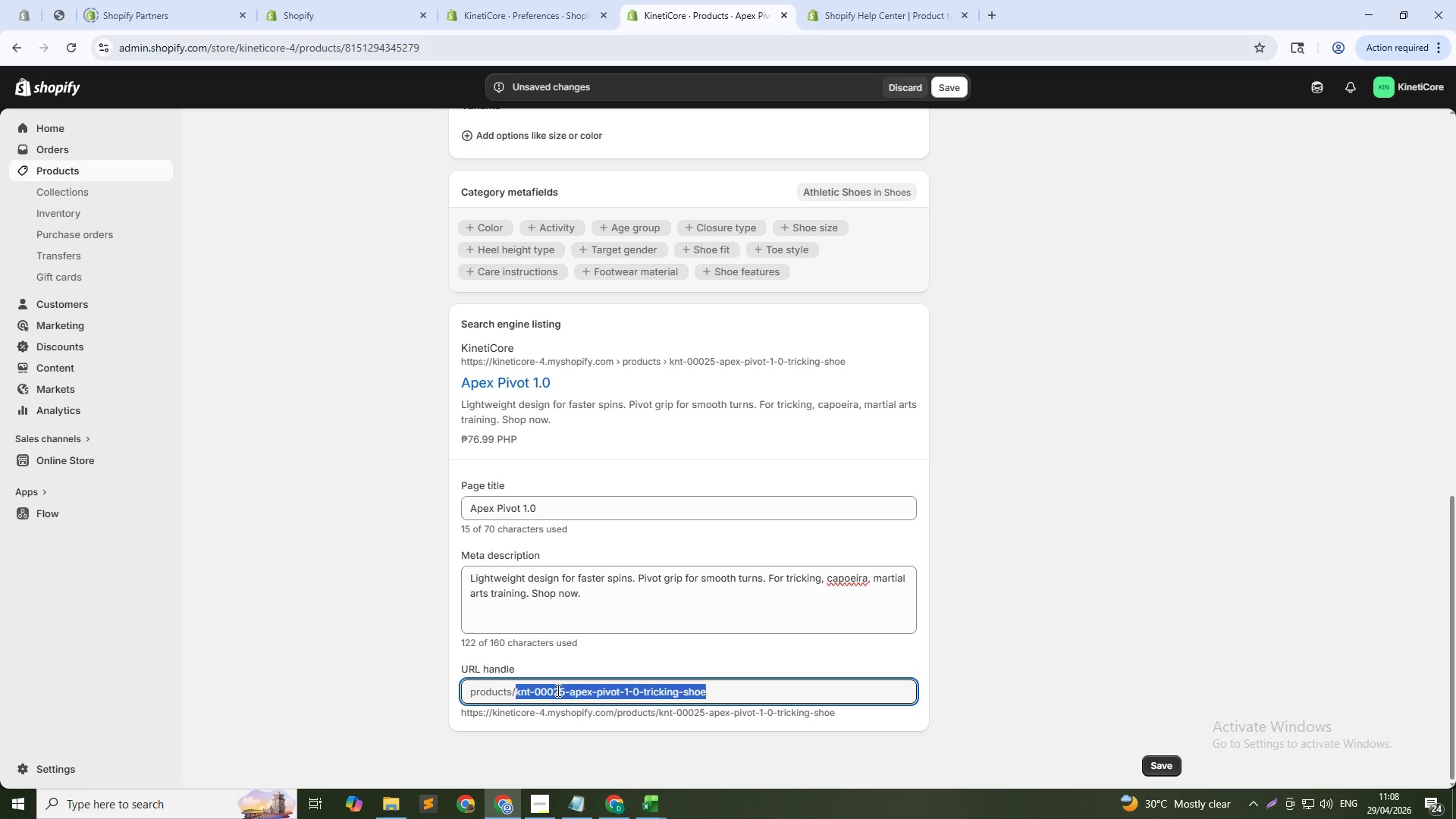 
left_click([557, 690])
 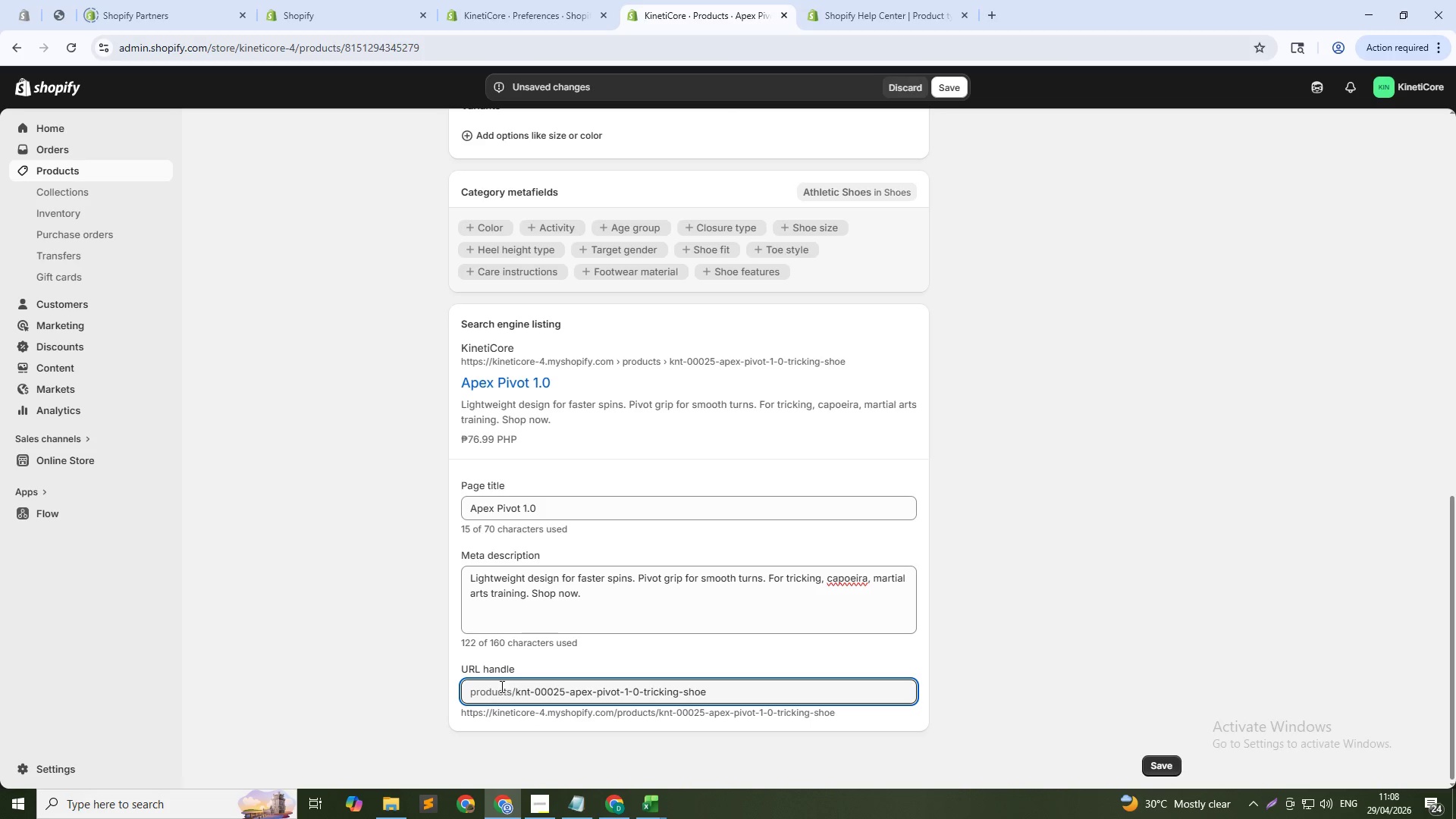 
double_click([496, 690])
 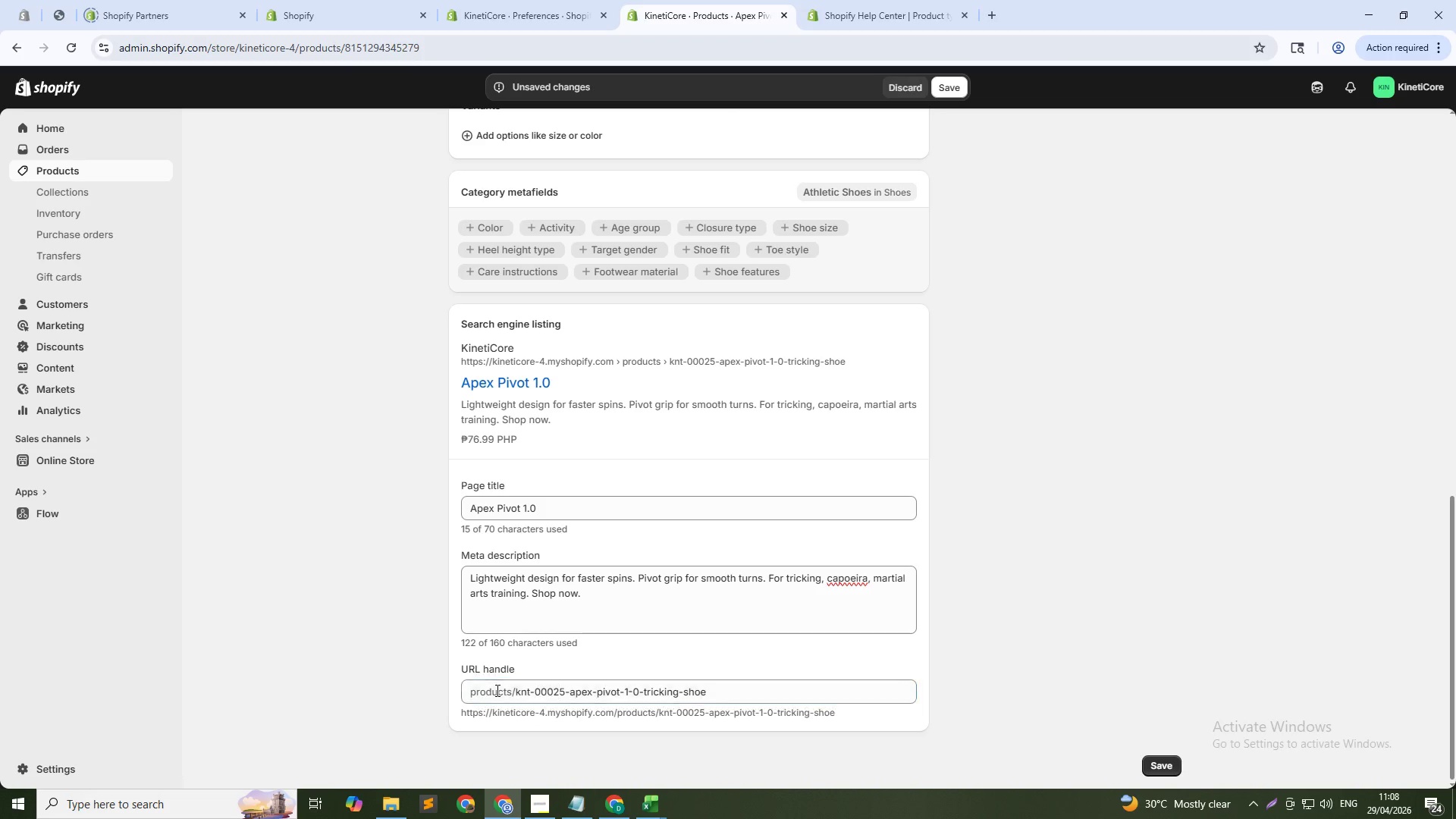 
double_click([496, 690])
 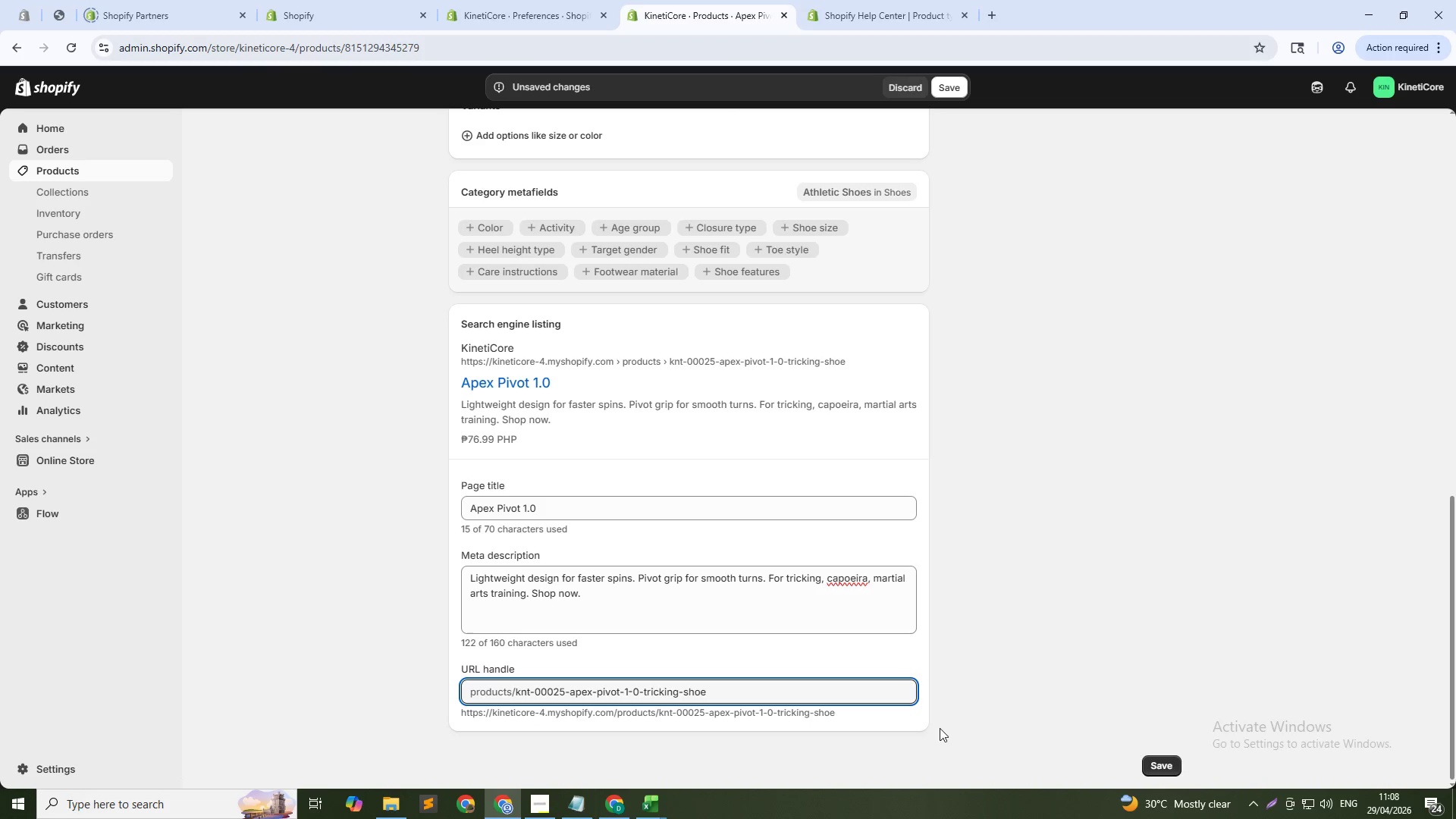 
left_click([849, 692])
 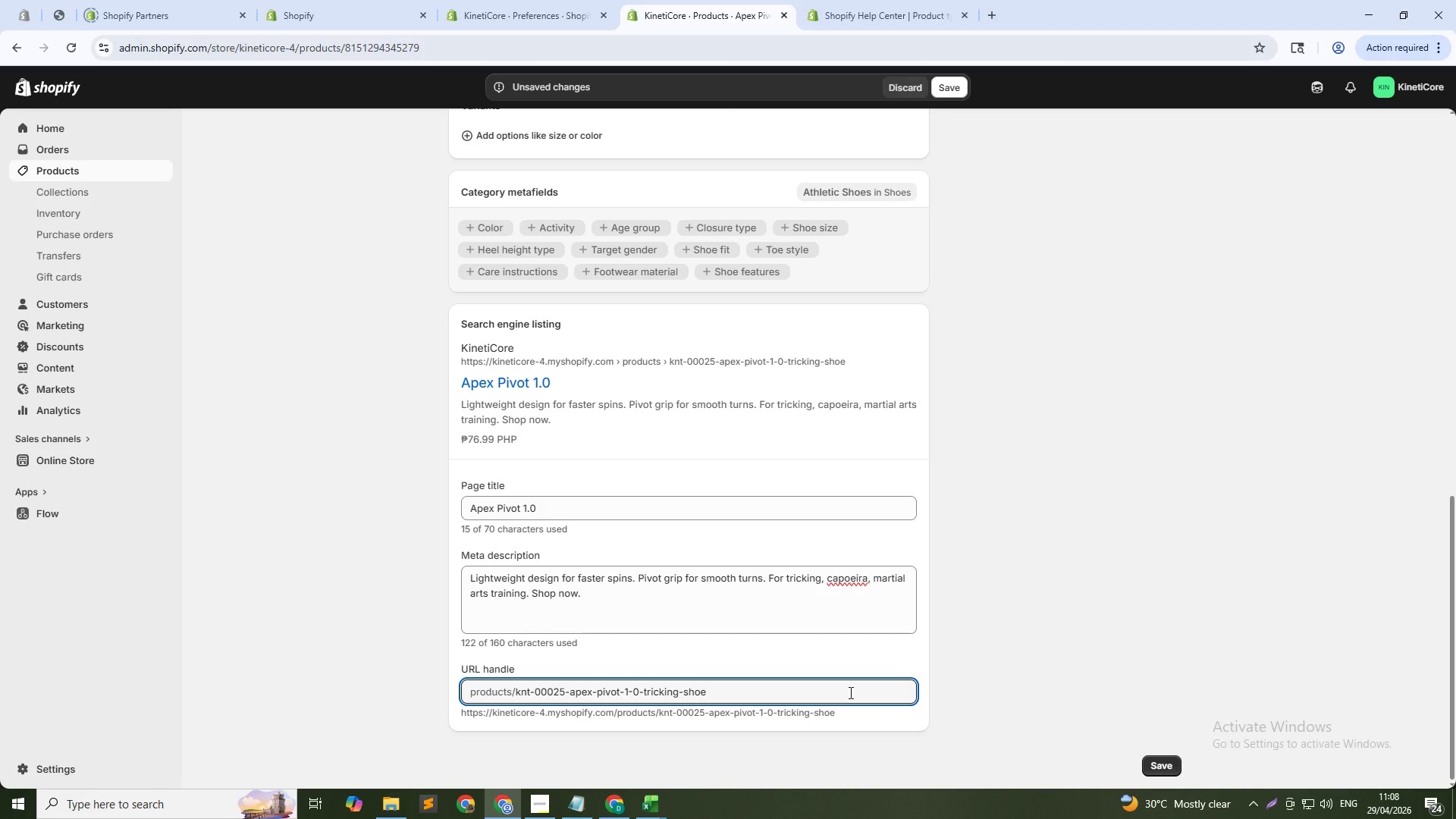 
type(-25)
 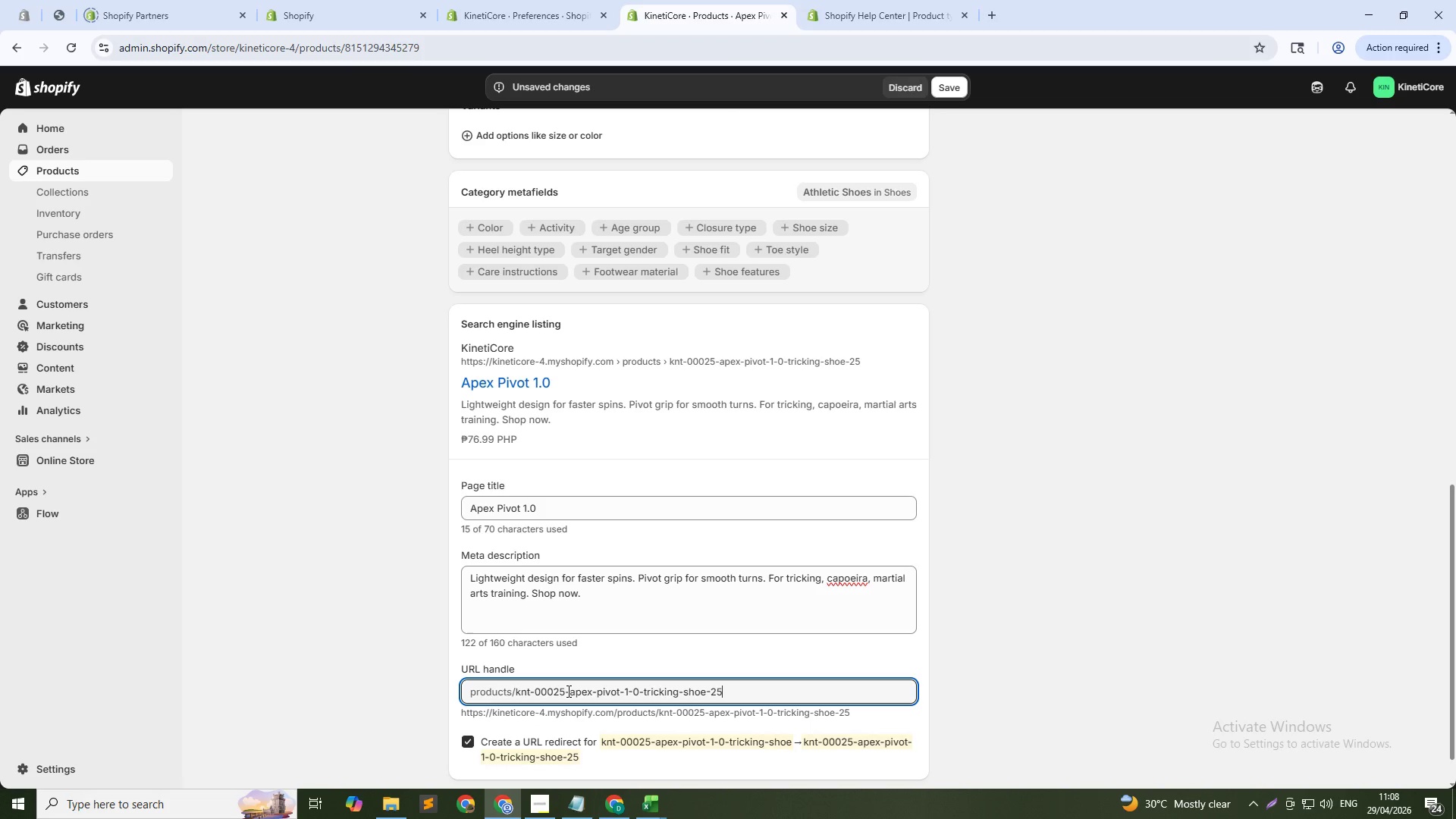 
left_click_drag(start_coordinate=[567, 691], to_coordinate=[419, 686])
 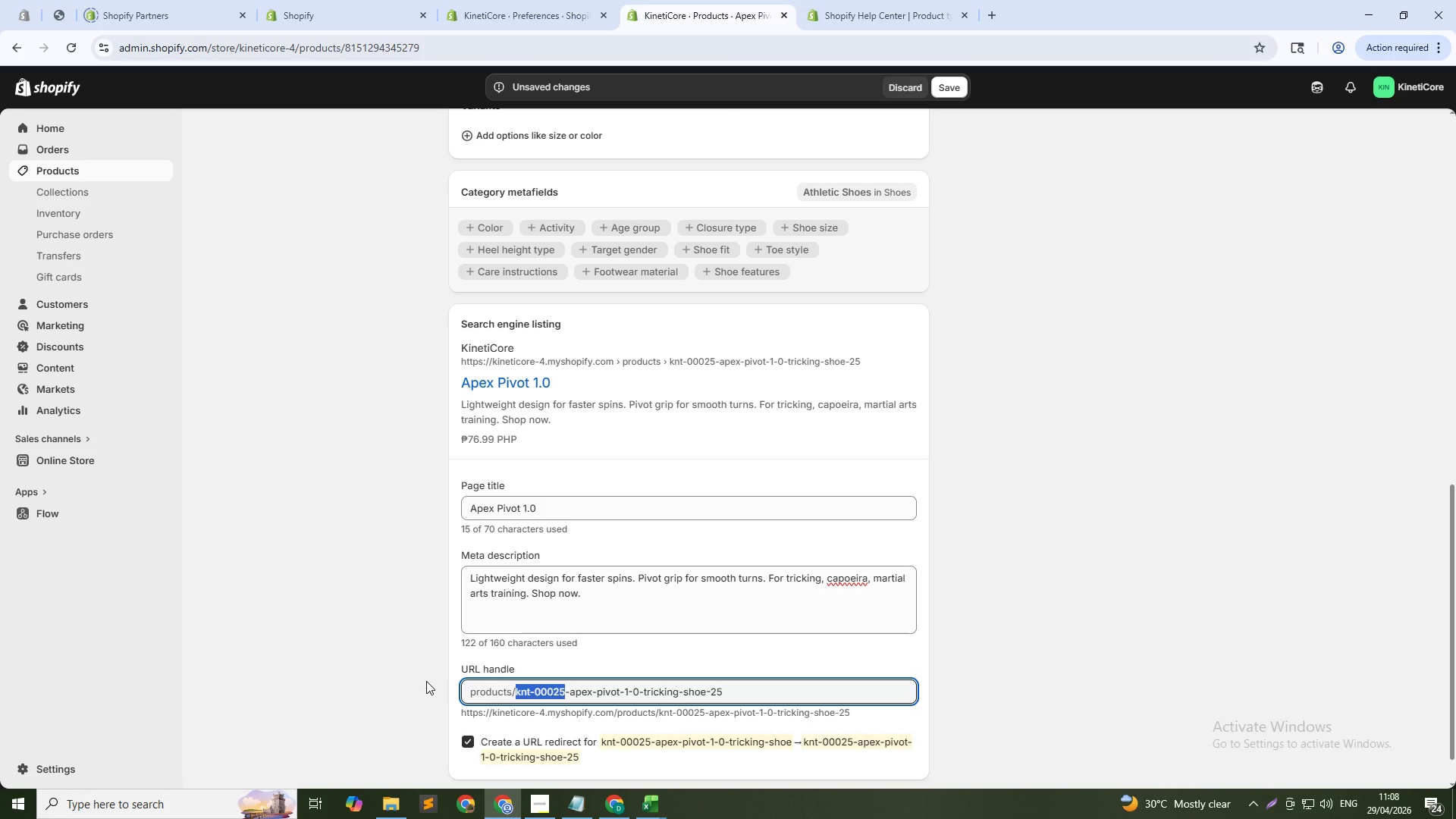 
key(Backspace)
 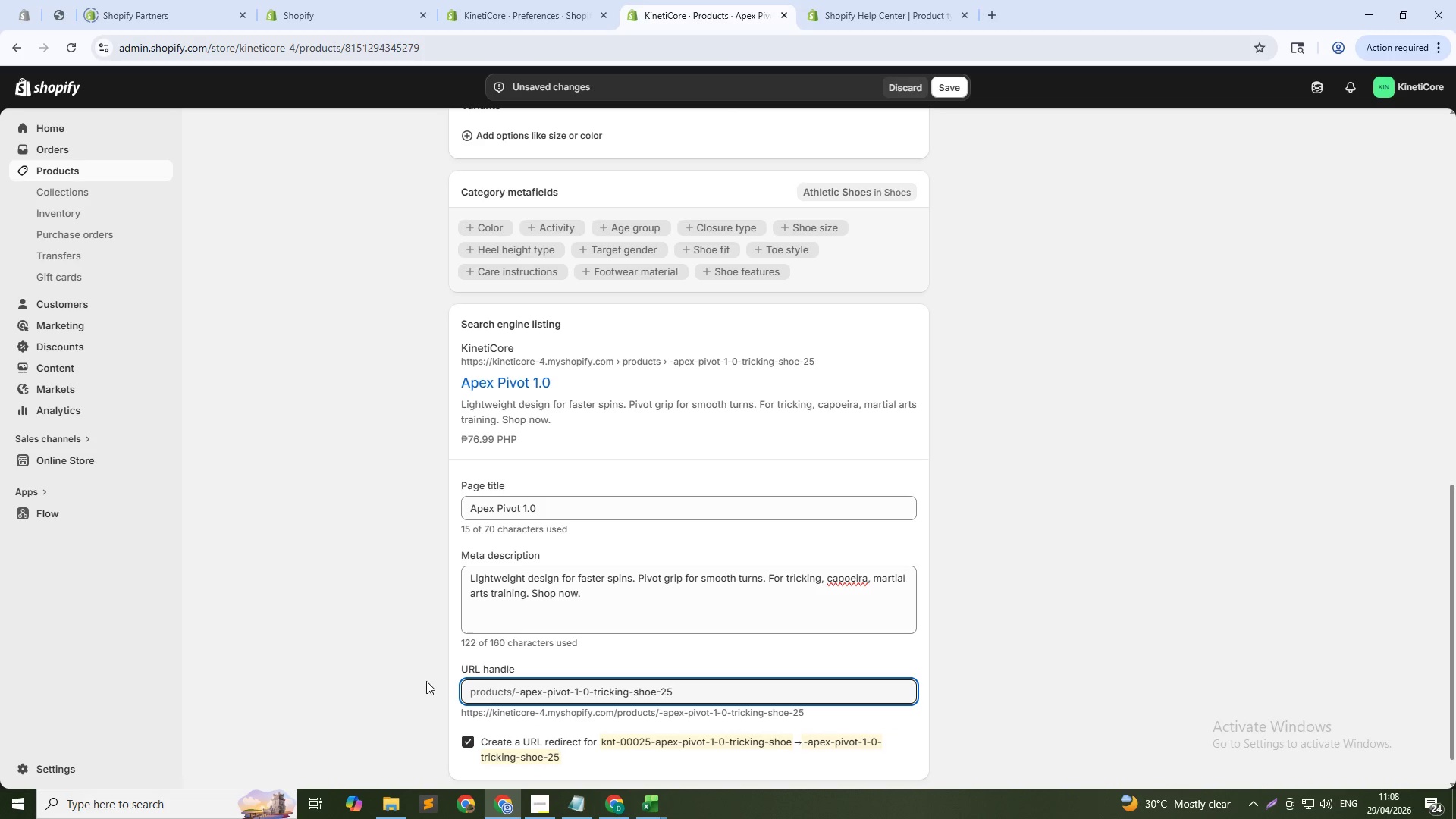 
key(ArrowRight)
 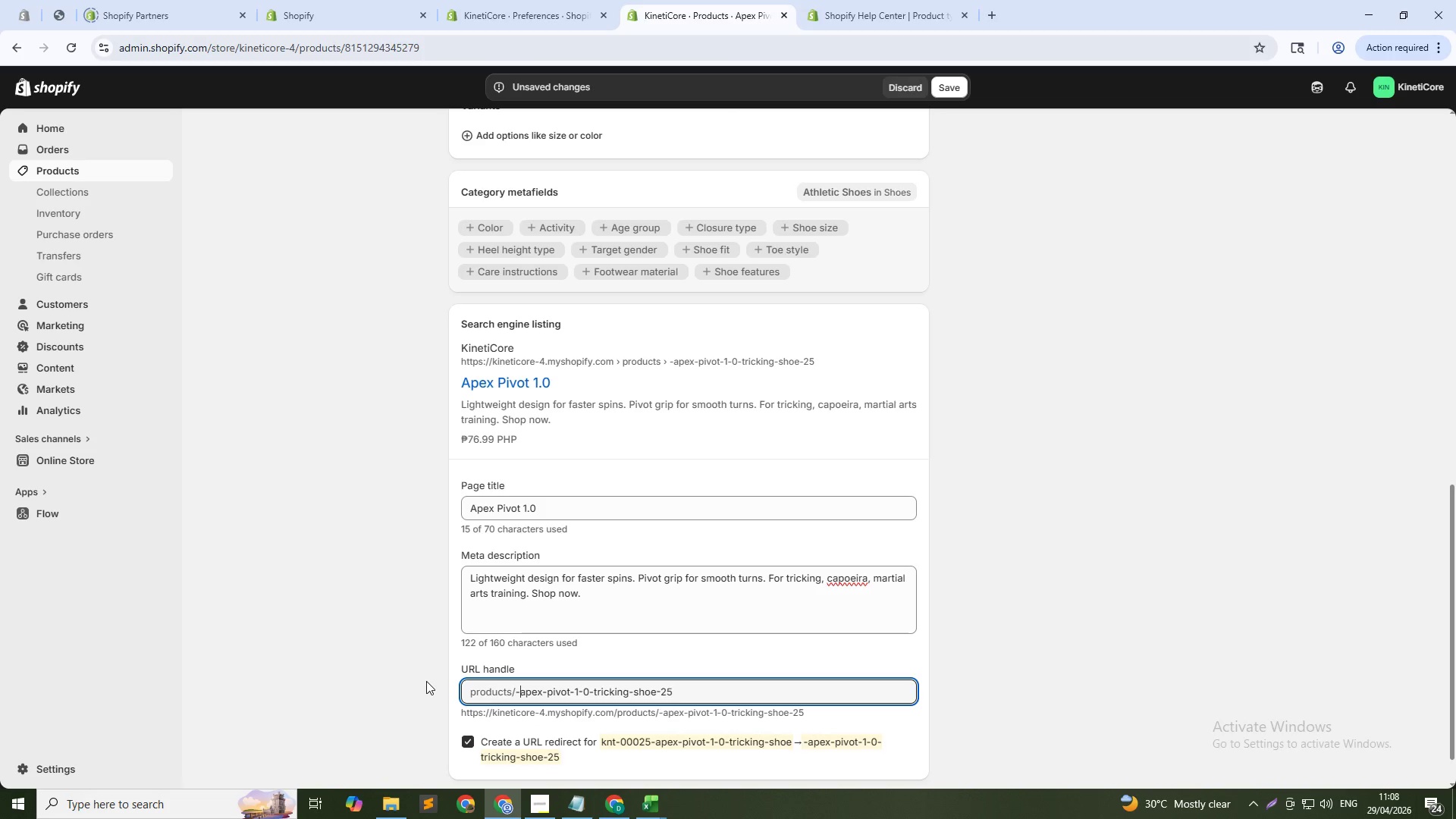 
key(Backspace)
 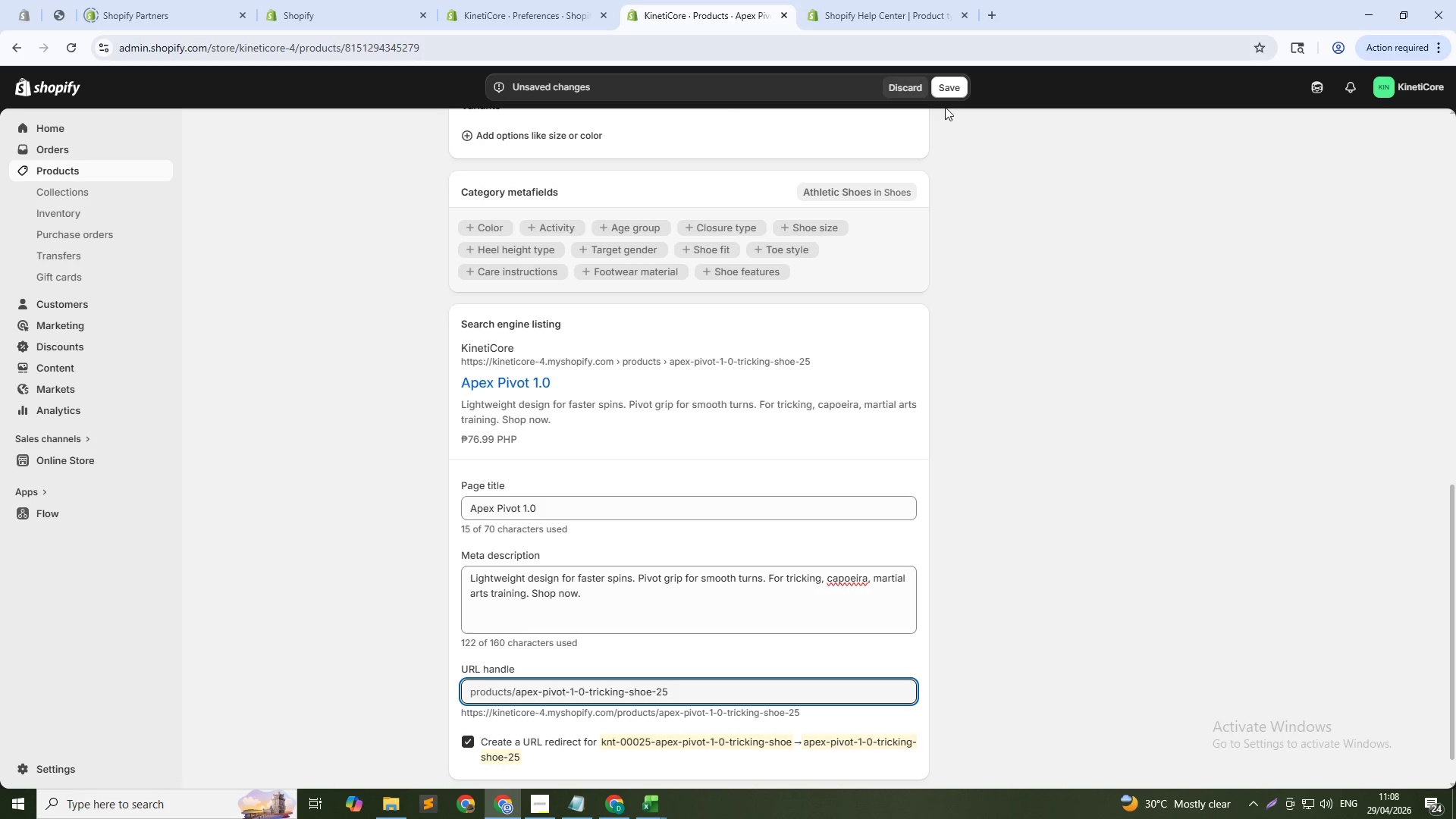 
left_click([955, 87])
 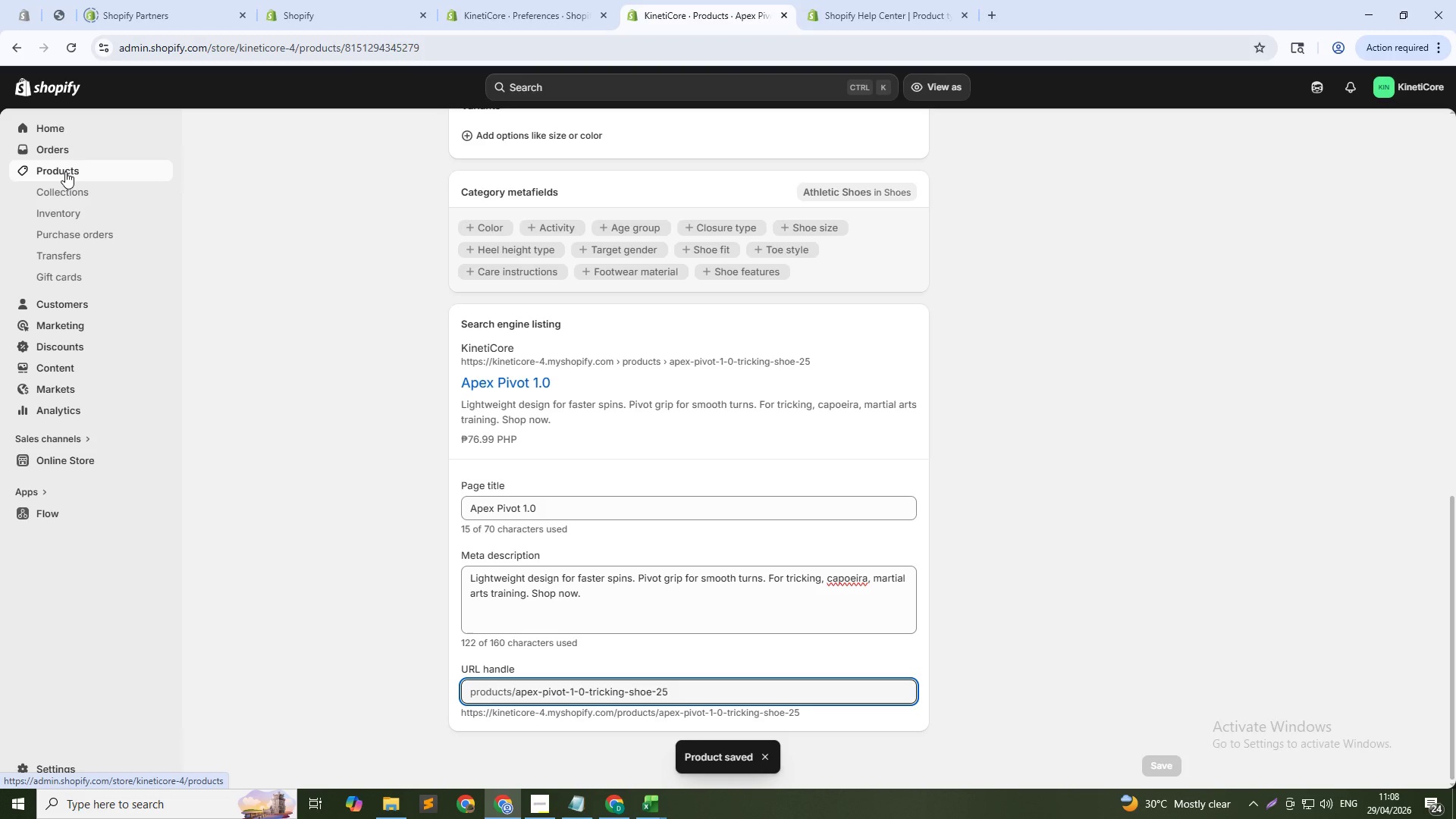 
wait(11.72)
 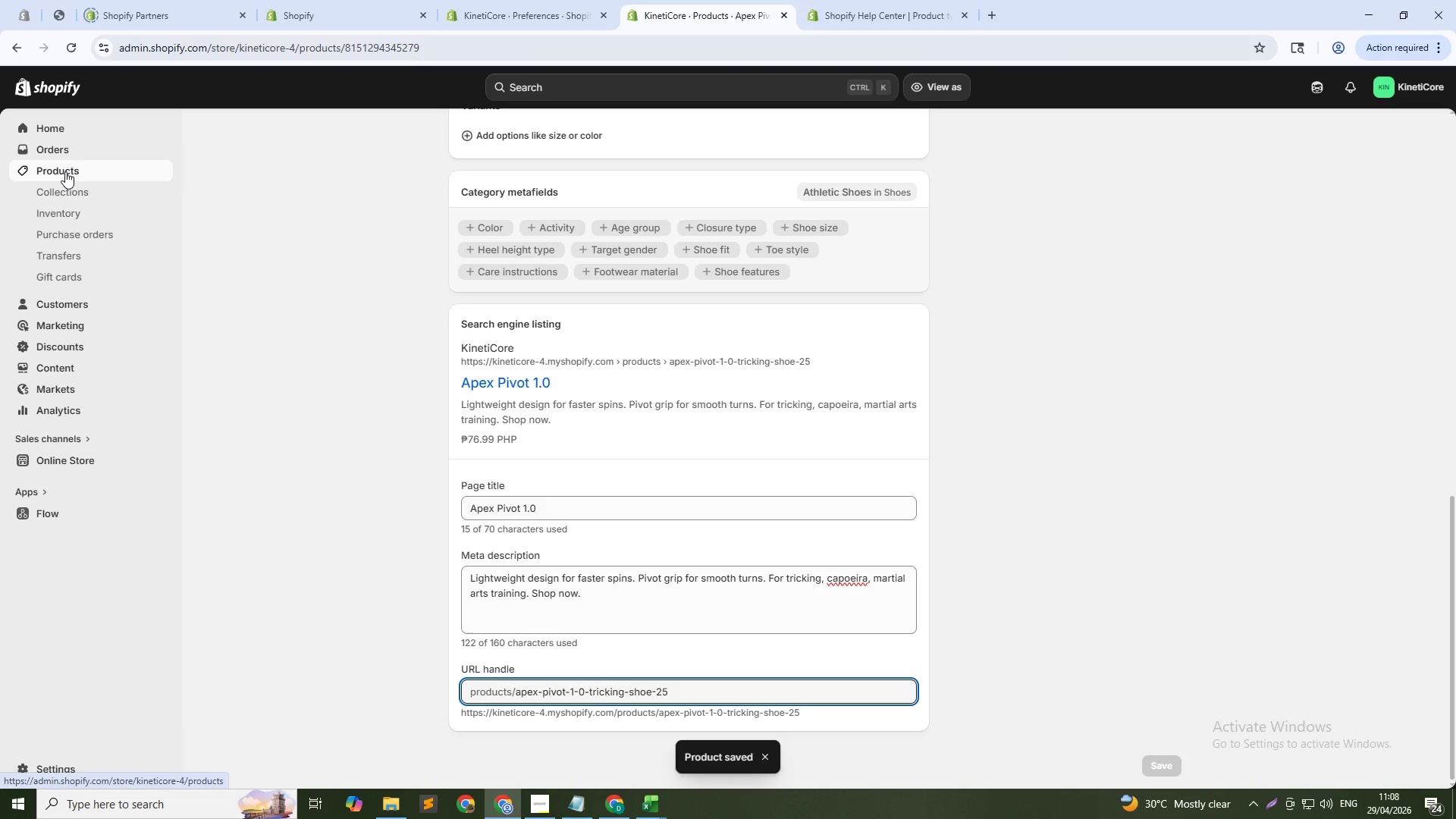 
left_click([51, 173])
 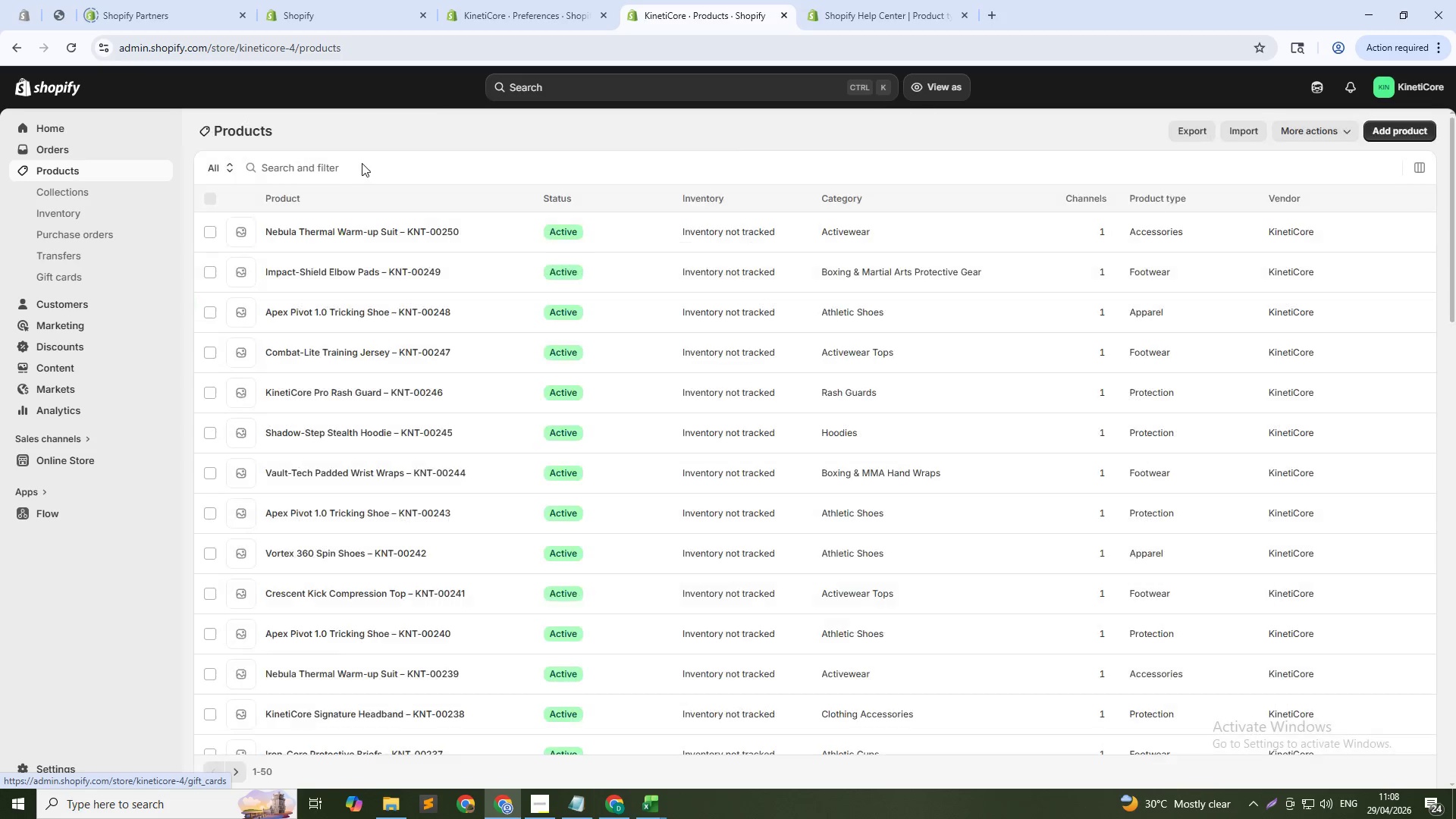 
left_click([282, 163])
 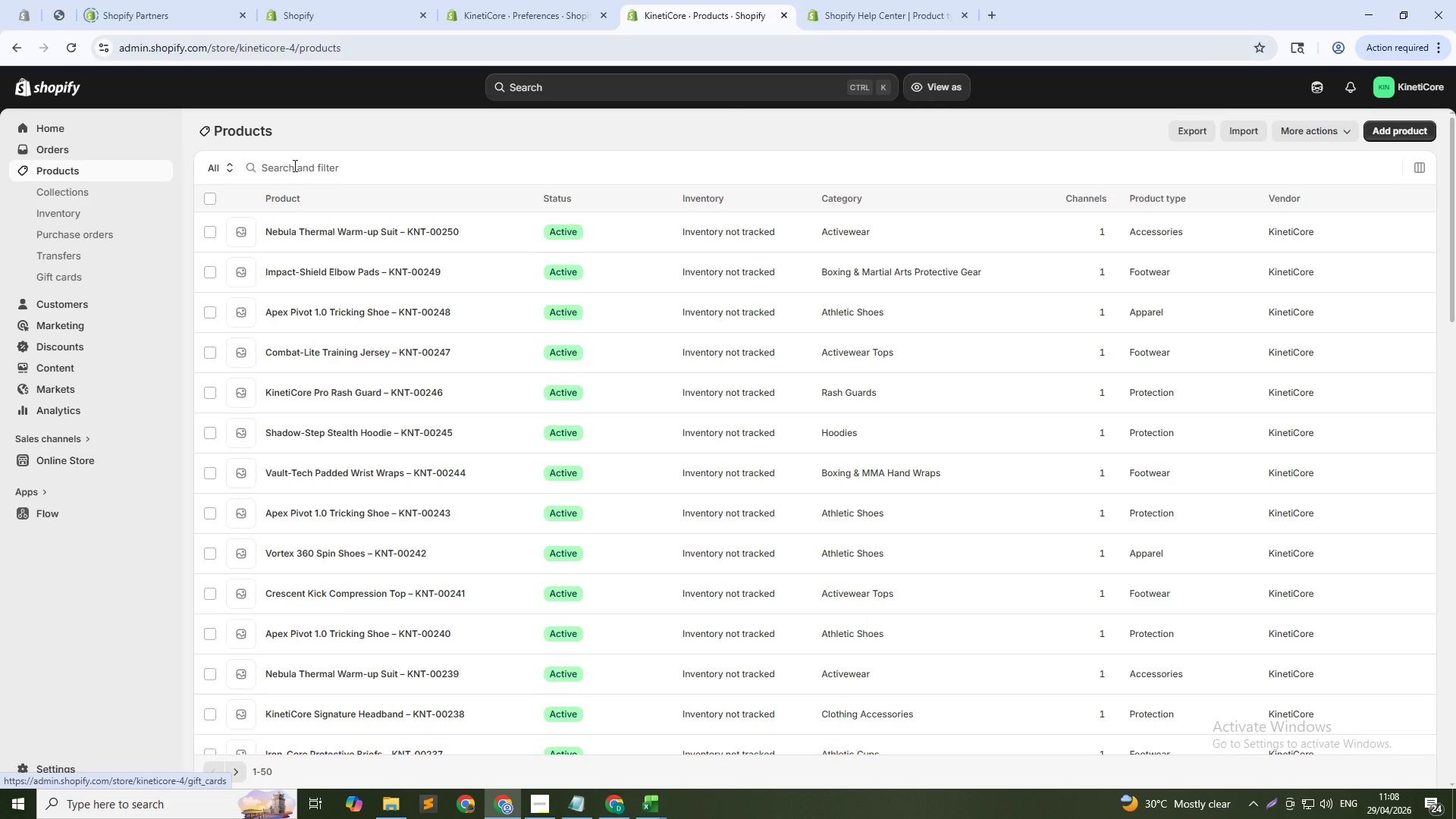 
type(apex)
 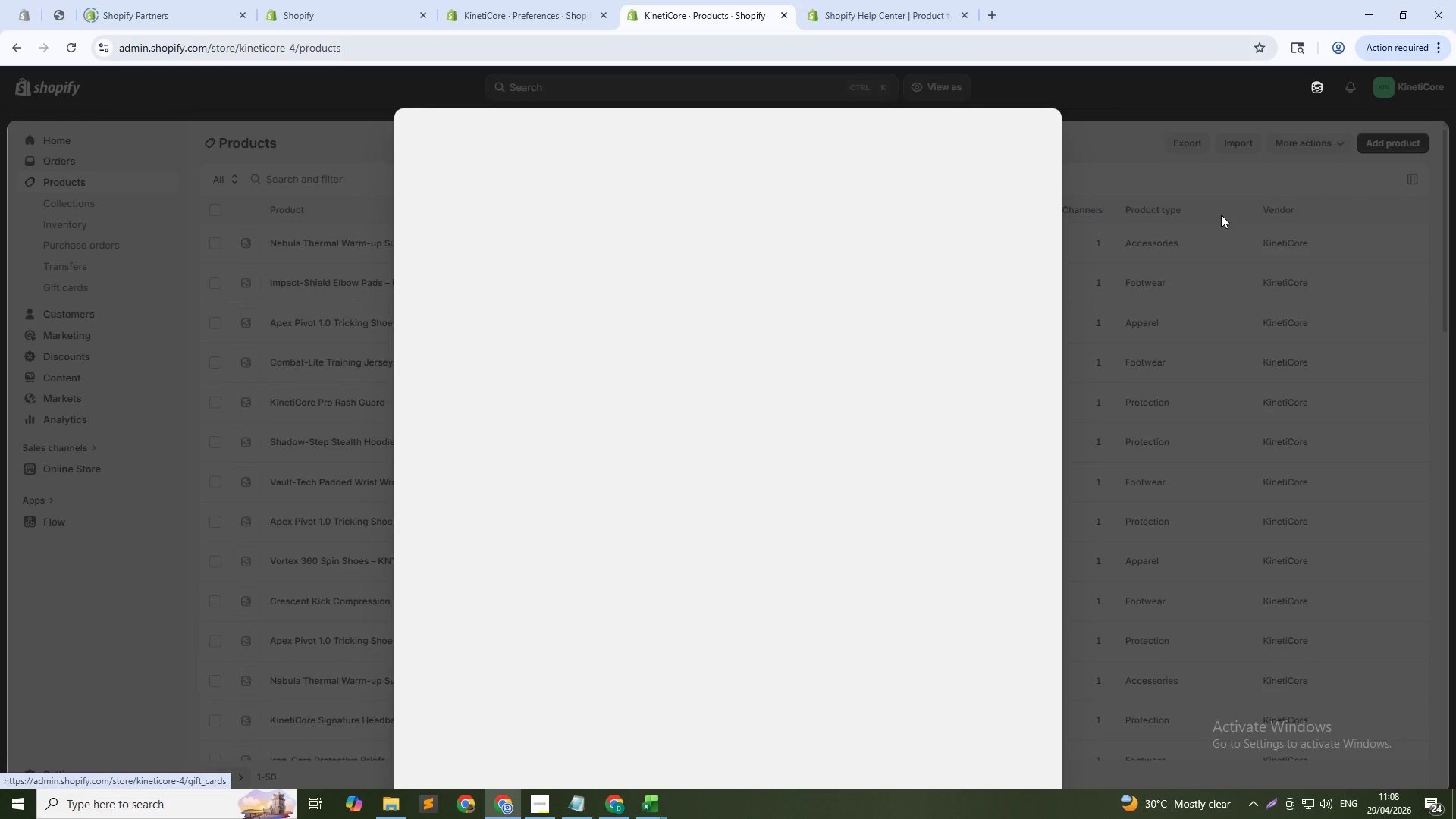 
left_click([1202, 188])
 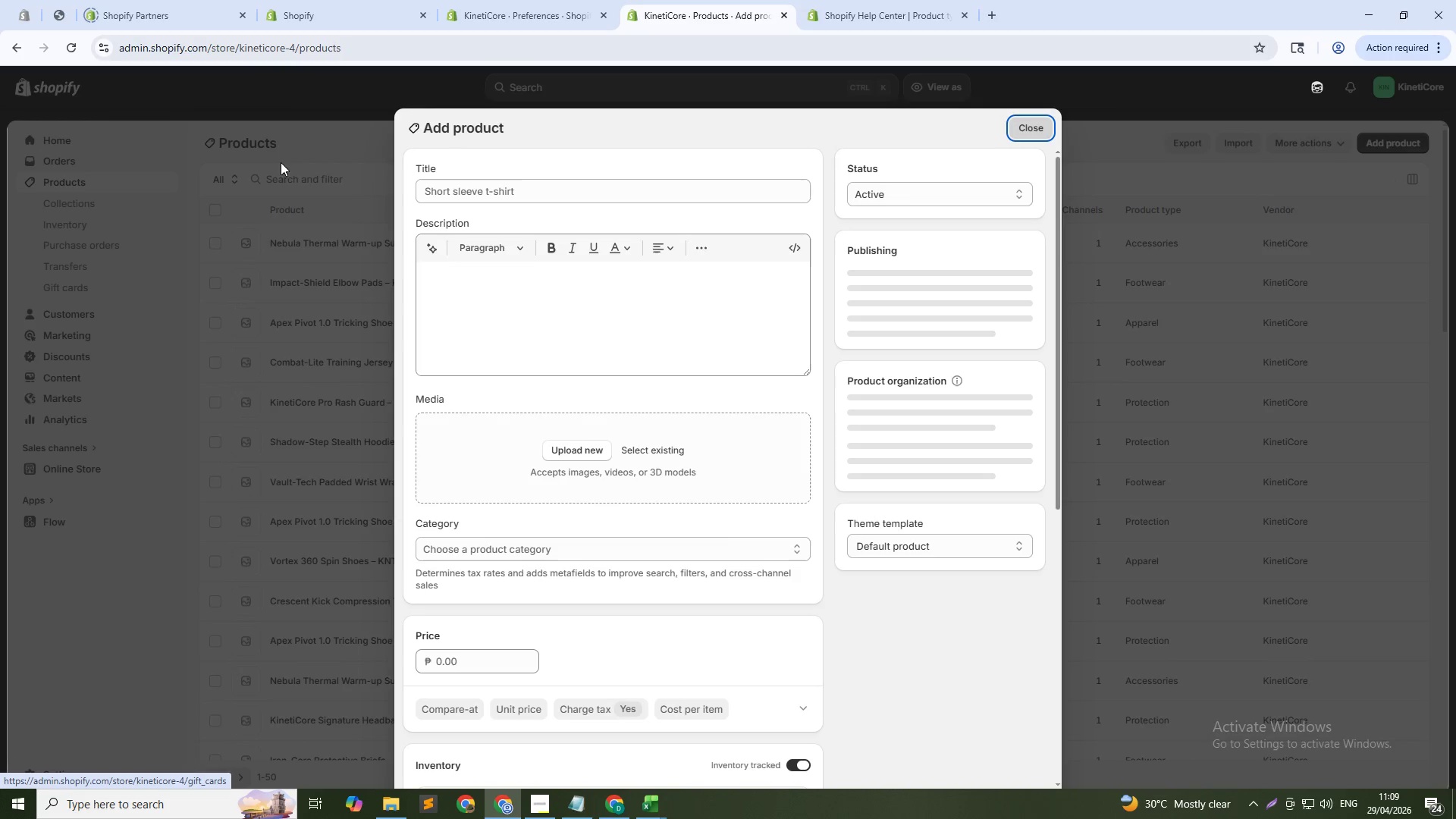 
left_click([284, 180])
 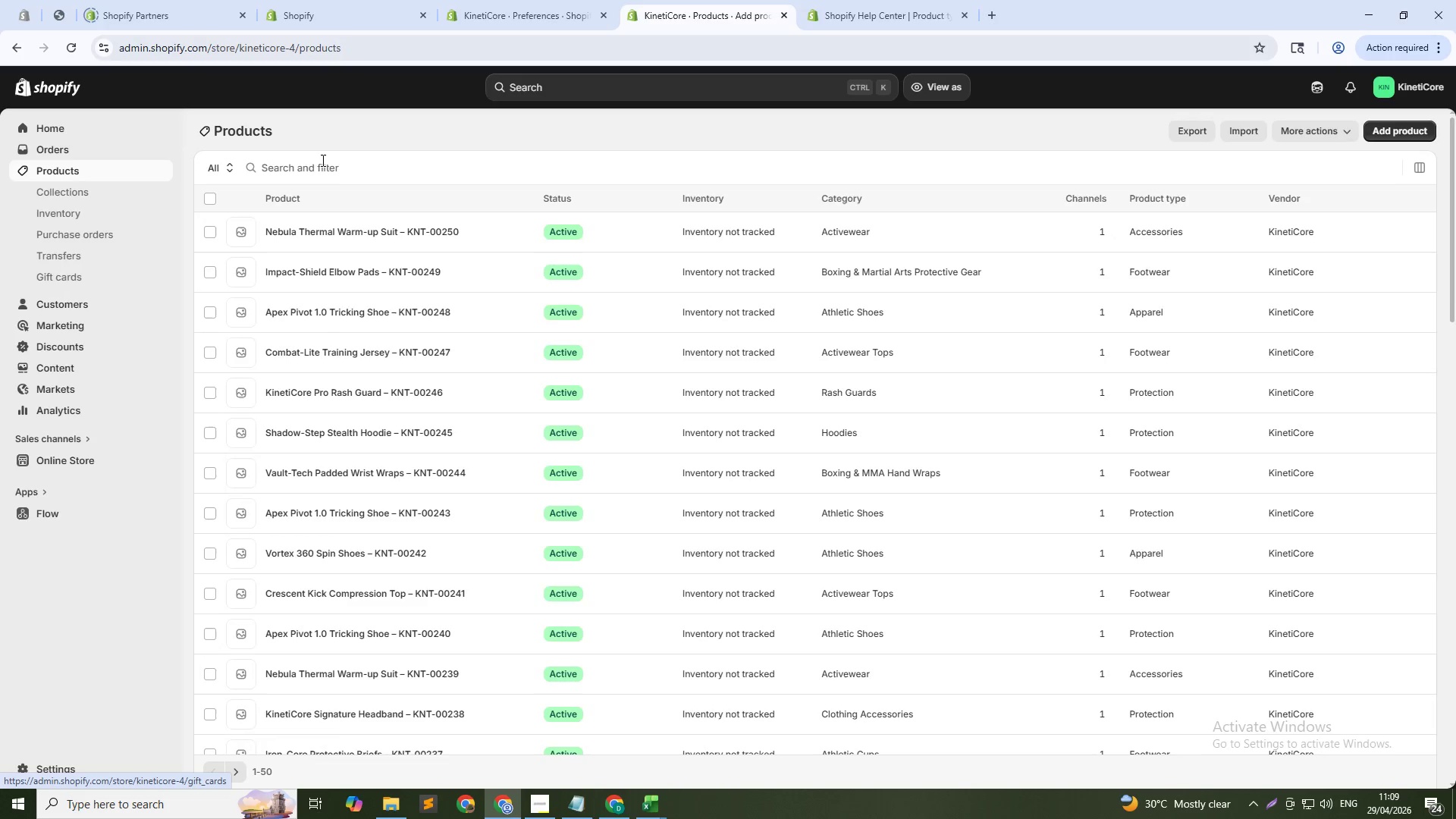 
left_click([322, 160])
 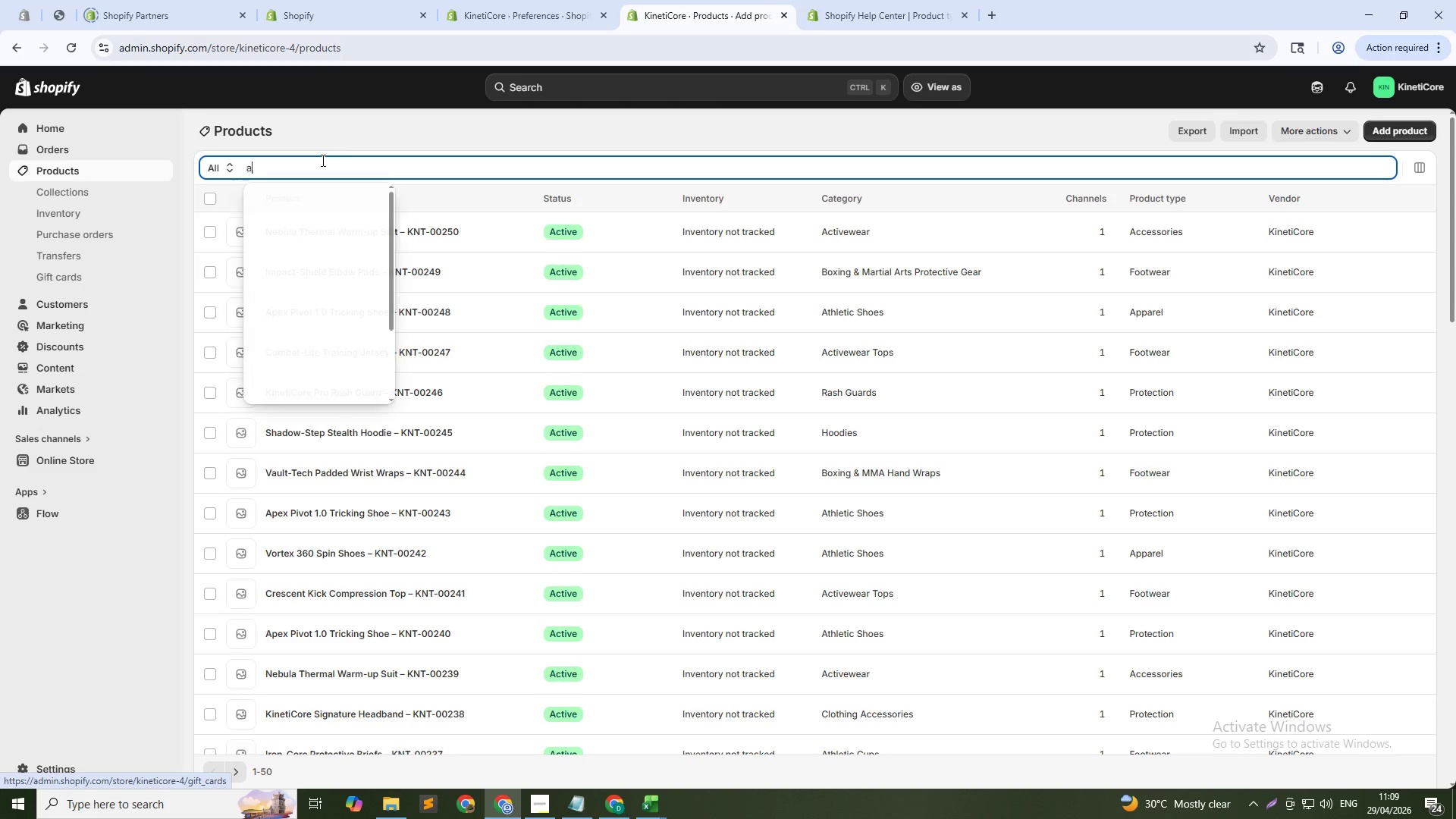 
type(apex)
 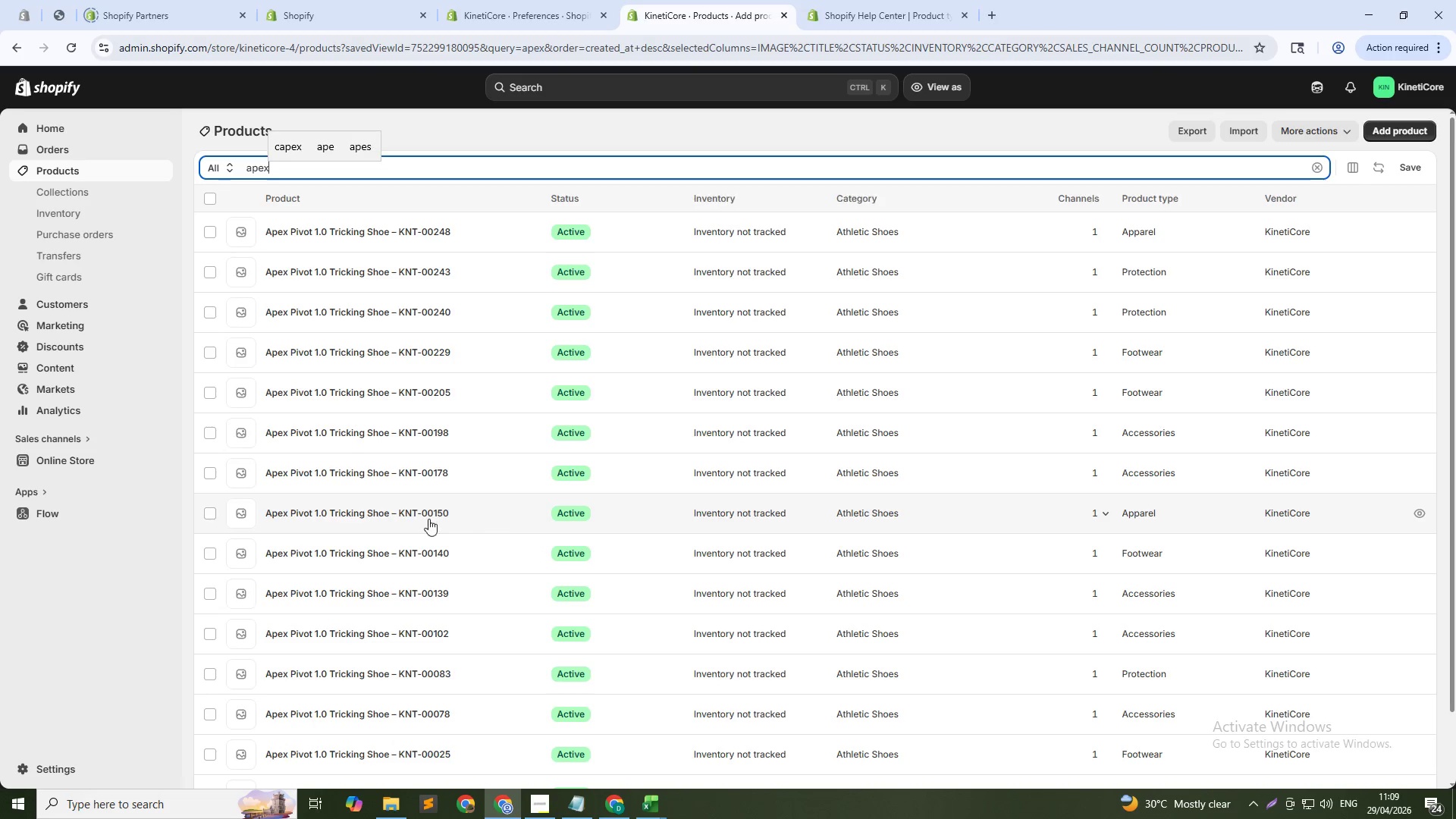 
scroll: coordinate [428, 491], scroll_direction: down, amount: 3.0
 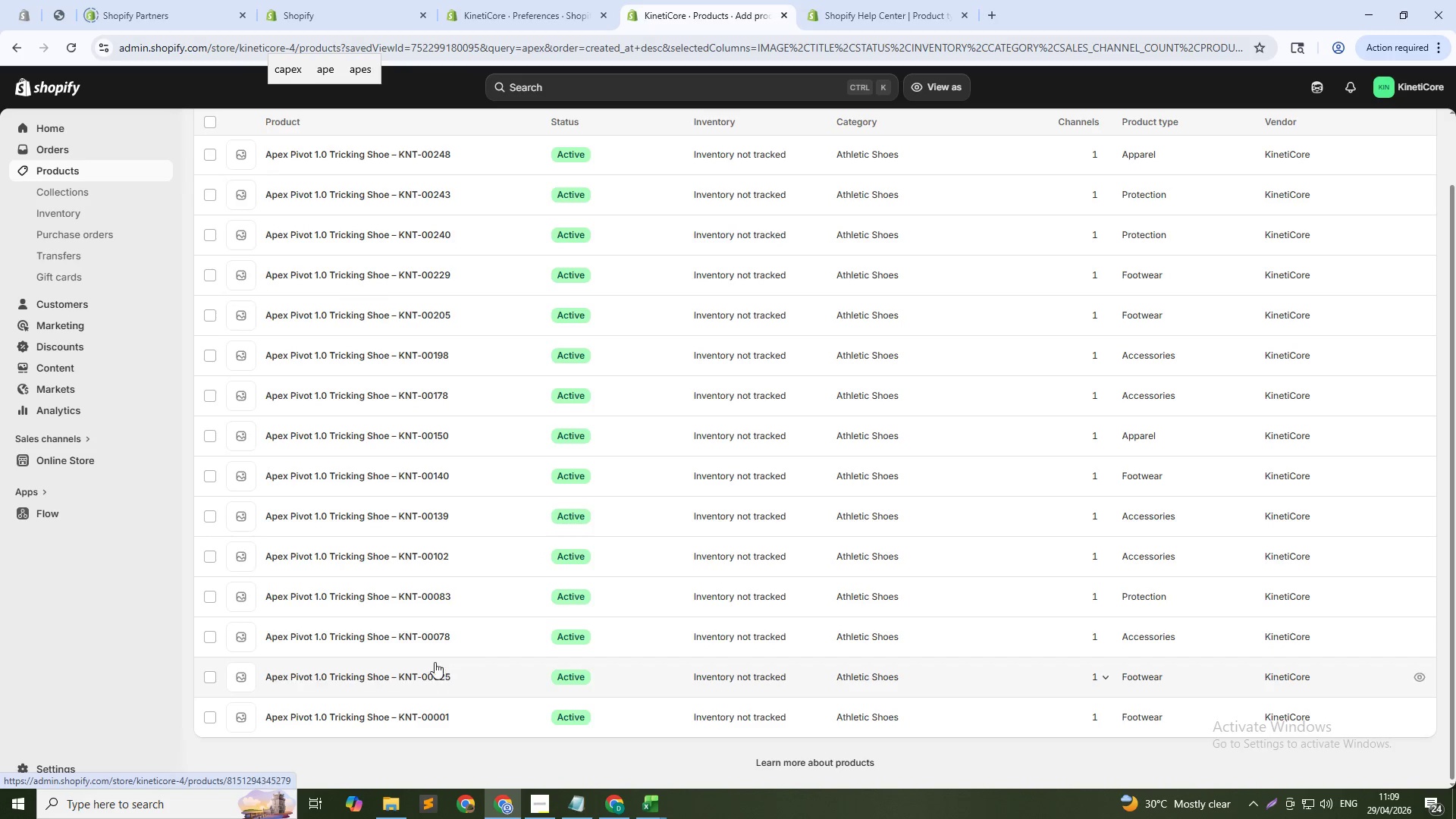 
left_click([434, 630])
 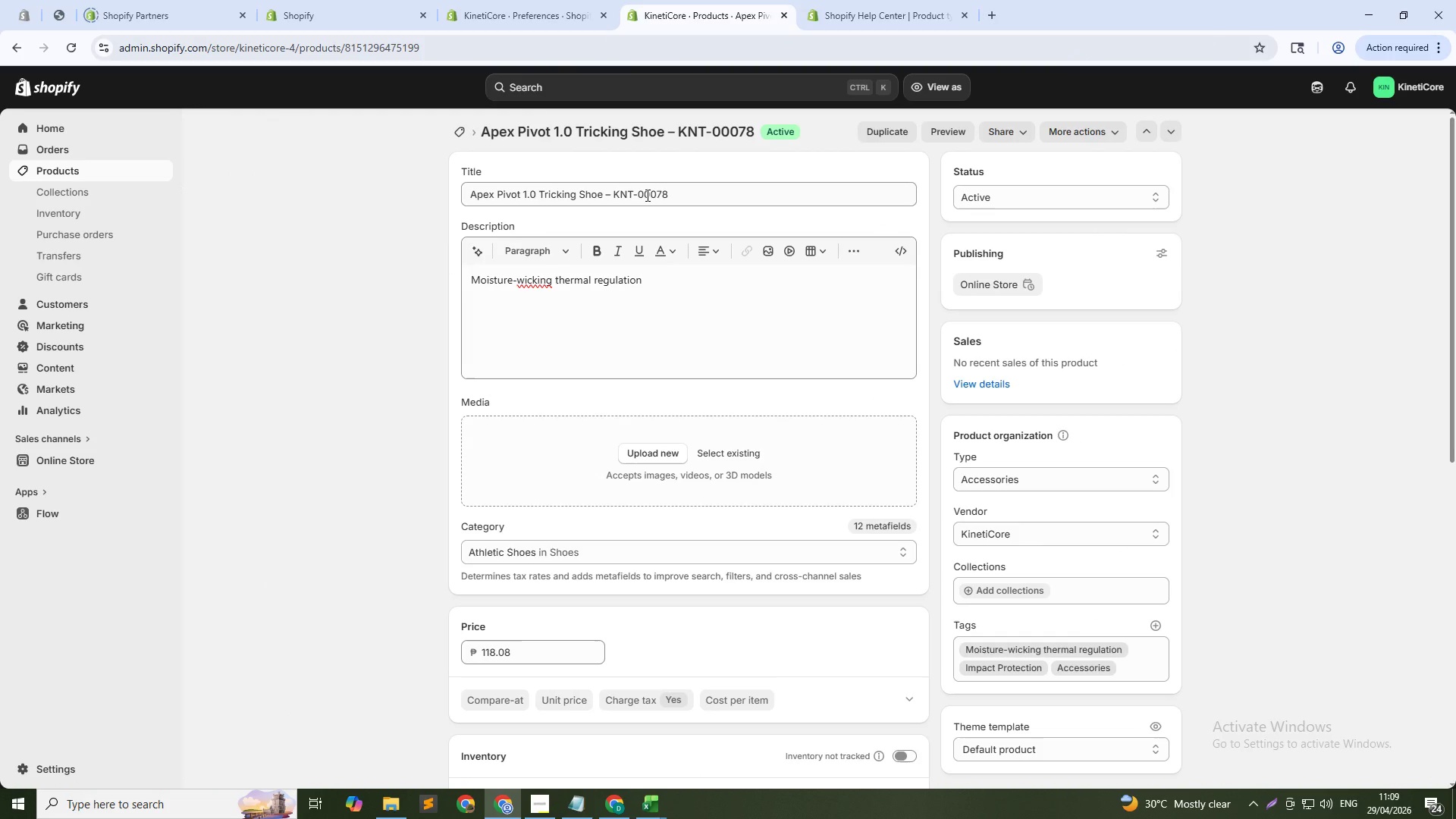 
wait(5.77)
 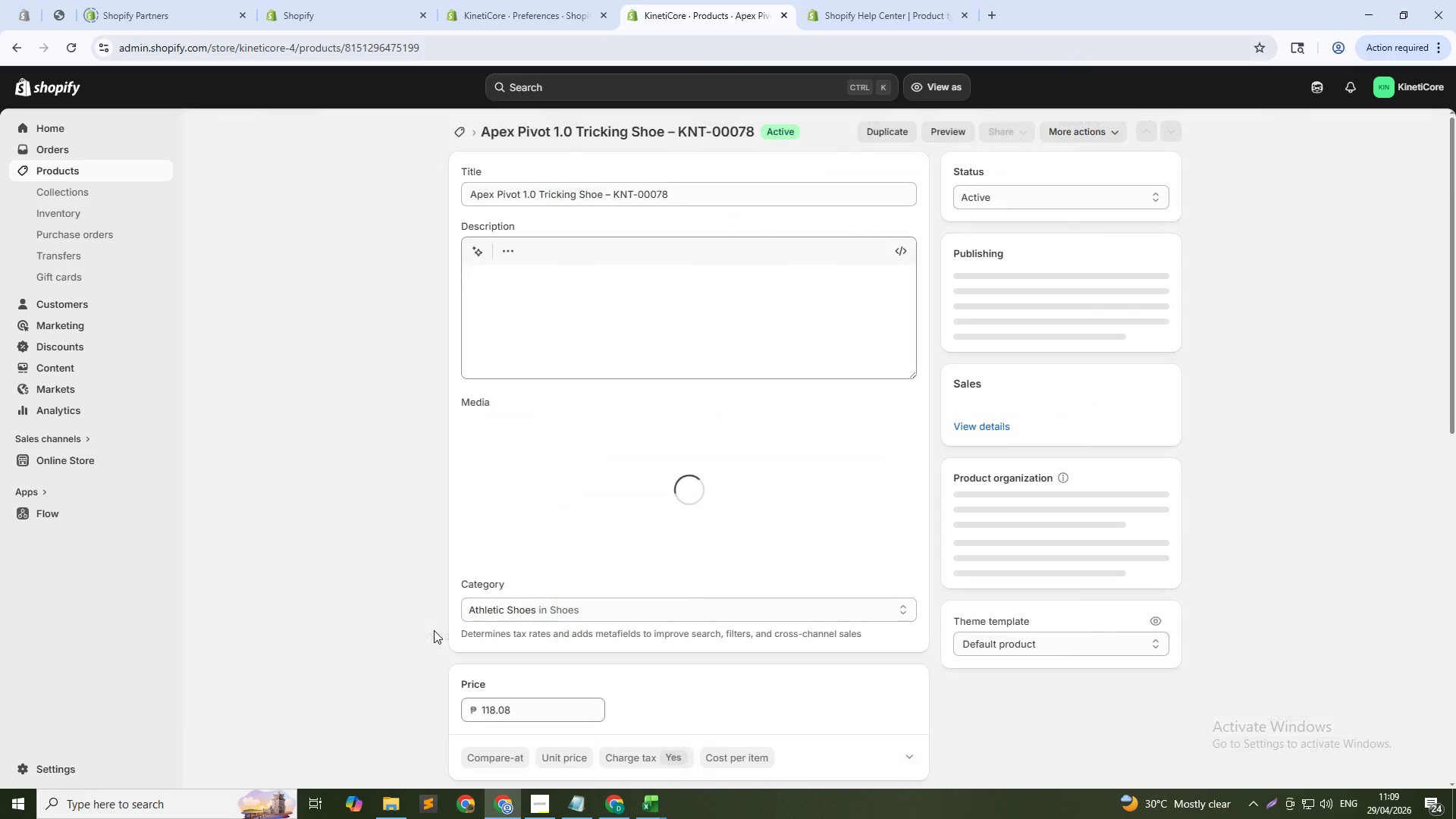 
scroll: coordinate [646, 195], scroll_direction: down, amount: 2.0
 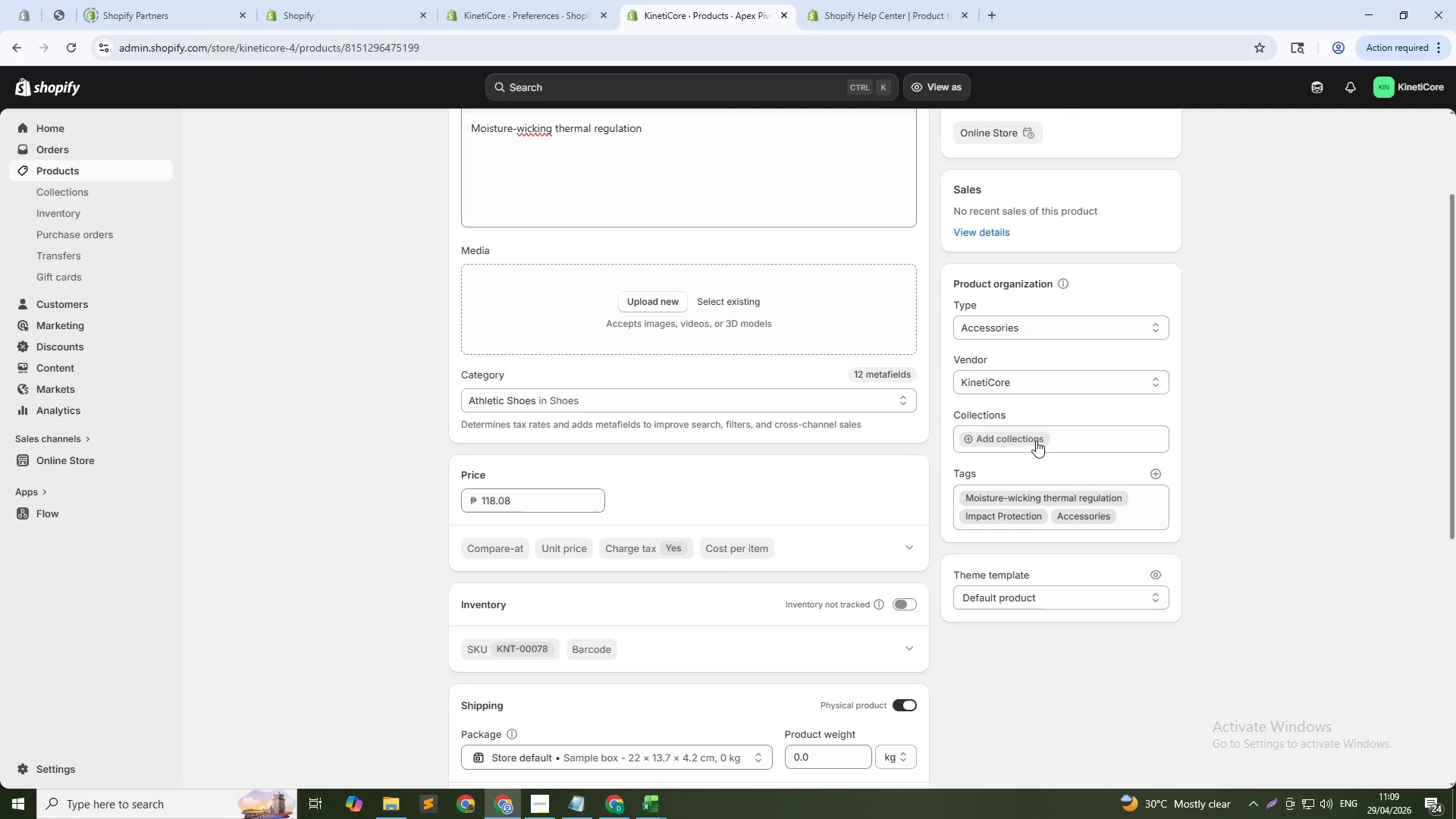 
left_click([1021, 441])
 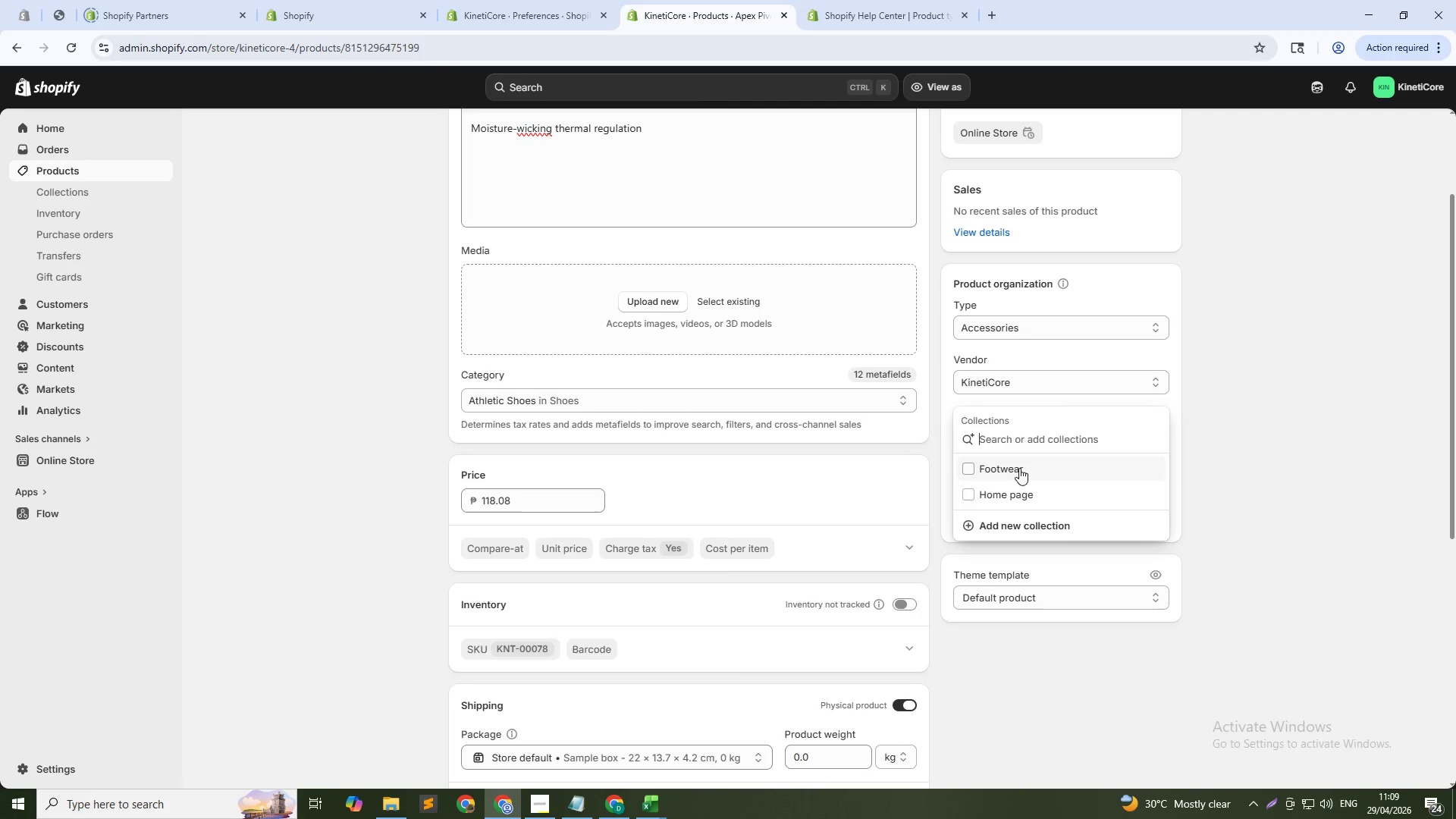 
left_click([1018, 470])
 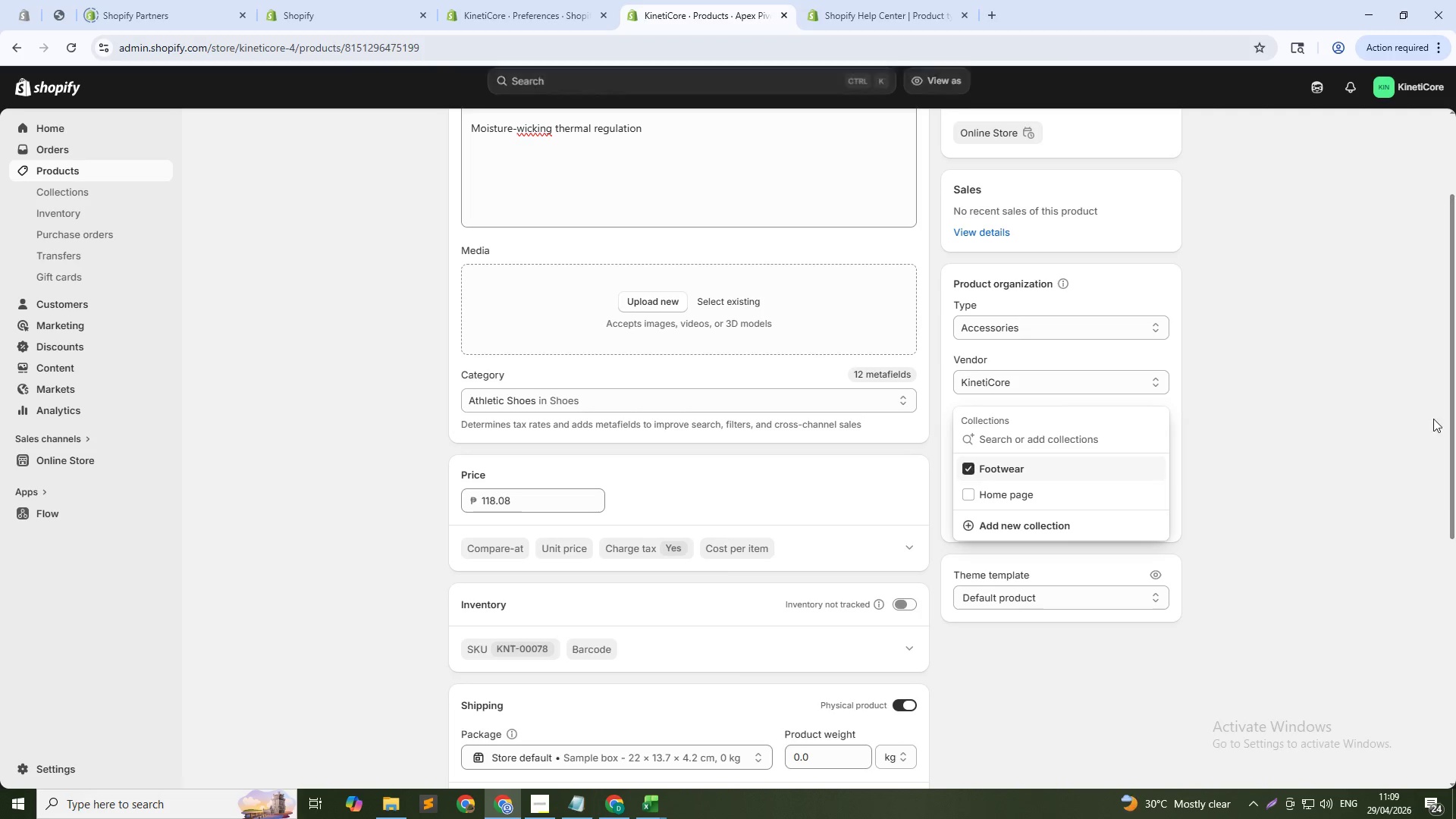 
left_click([1386, 419])
 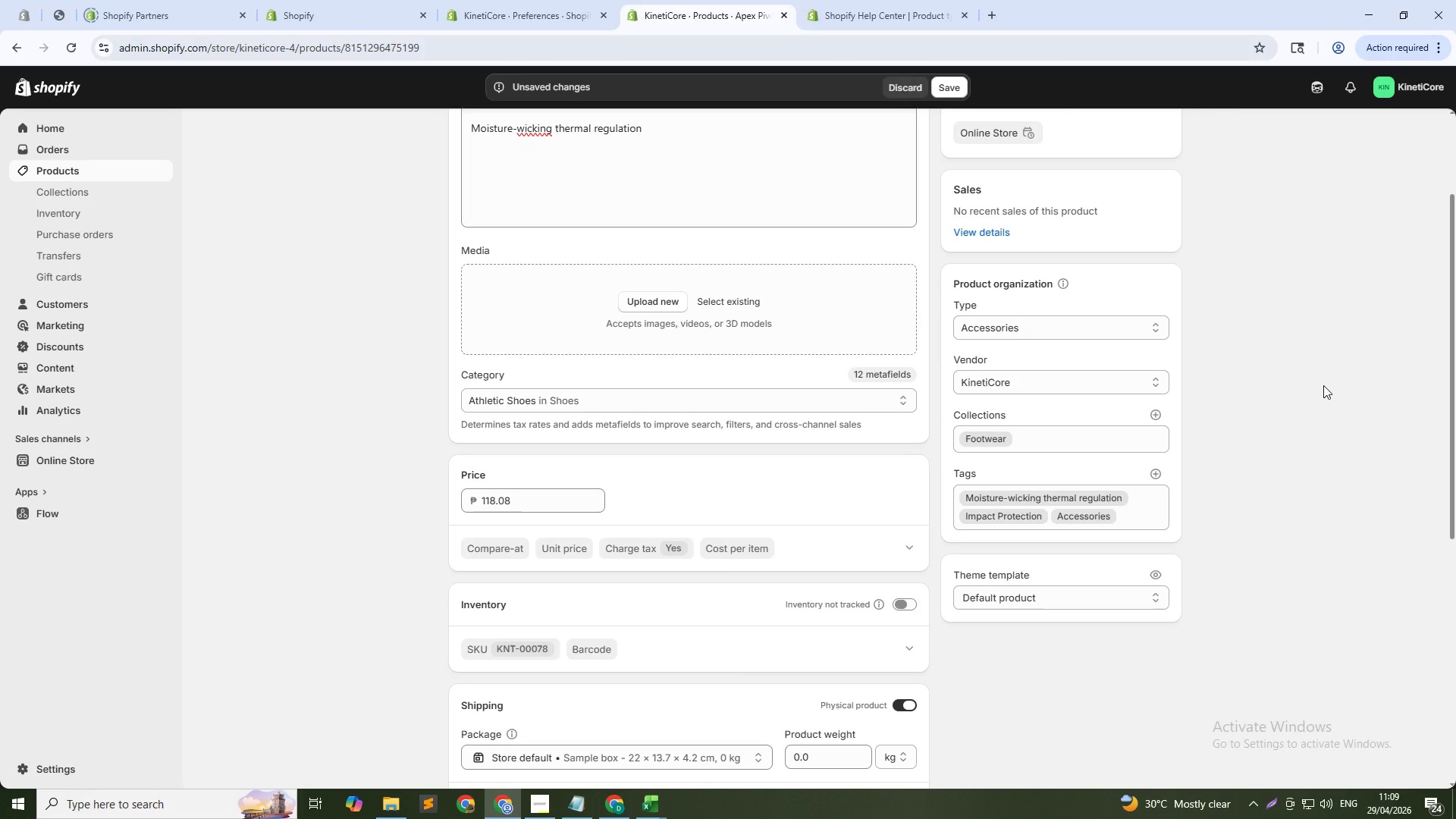 
scroll: coordinate [699, 475], scroll_direction: up, amount: 4.0
 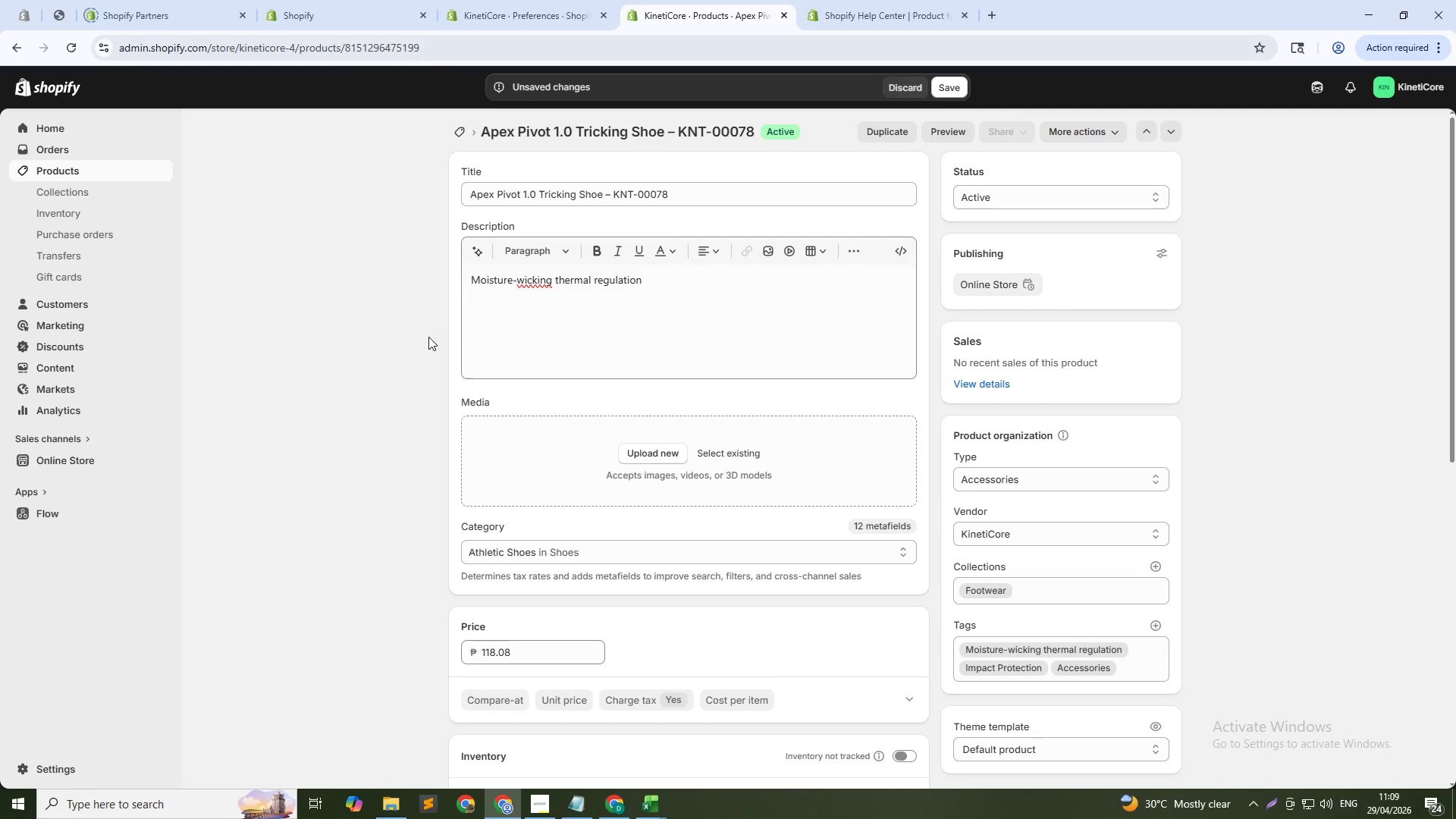 
double_click([556, 279])
 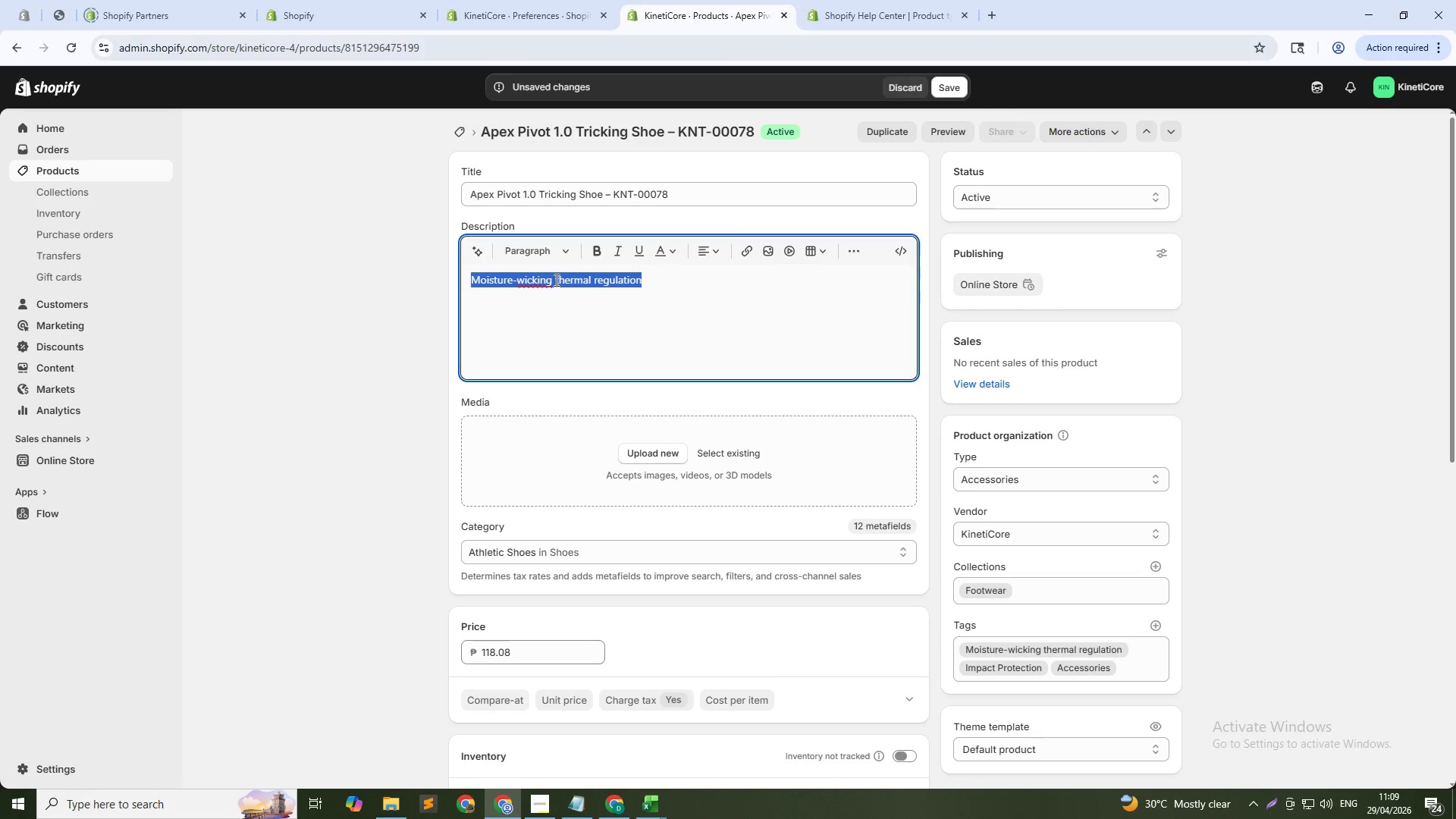 
type(Apex Pivot 1.0 Tricking Shoes wih)
key(Backspace)
type(th moisture-wicking mesh upper)
 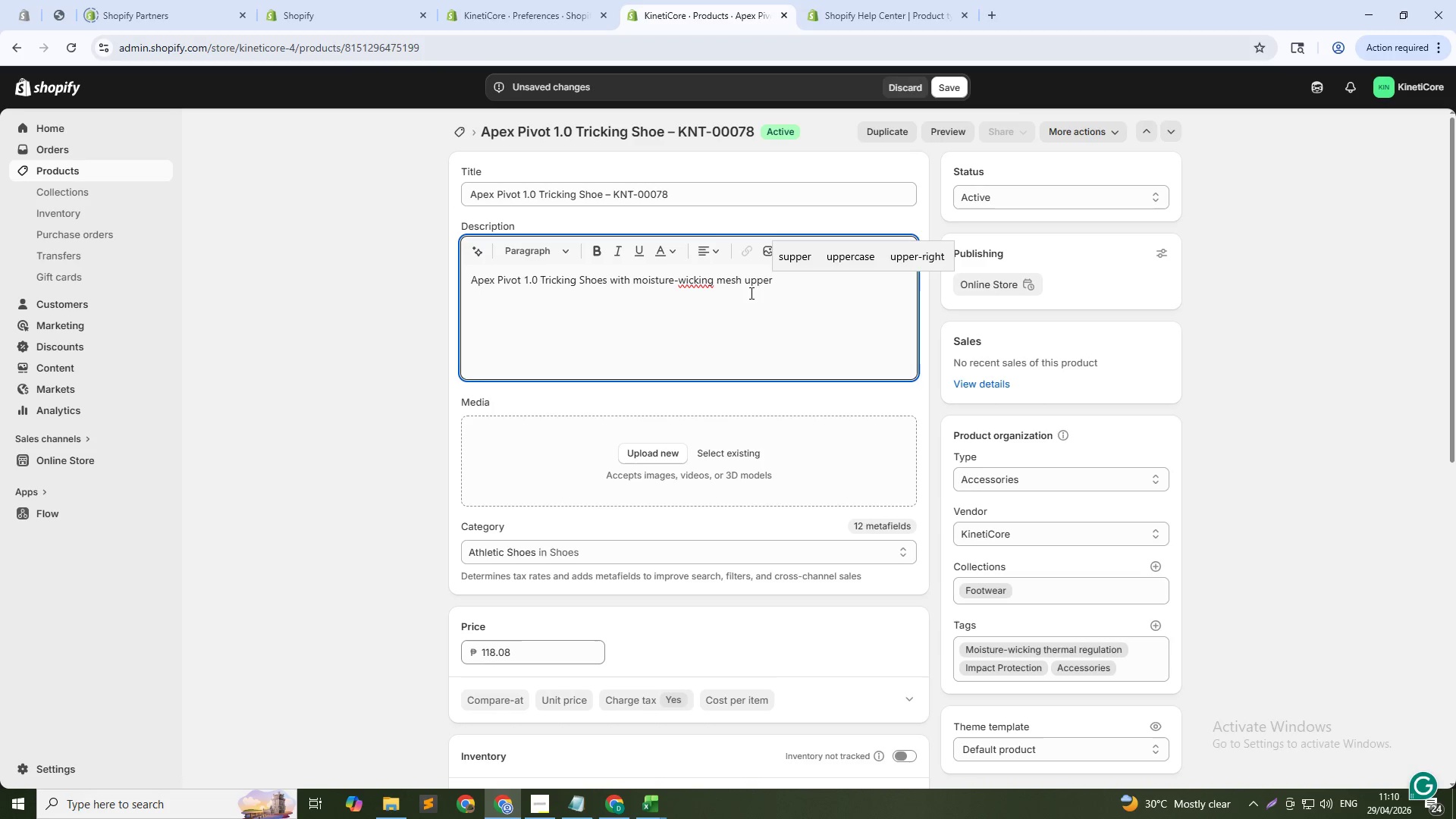 
type( for breathability during)
 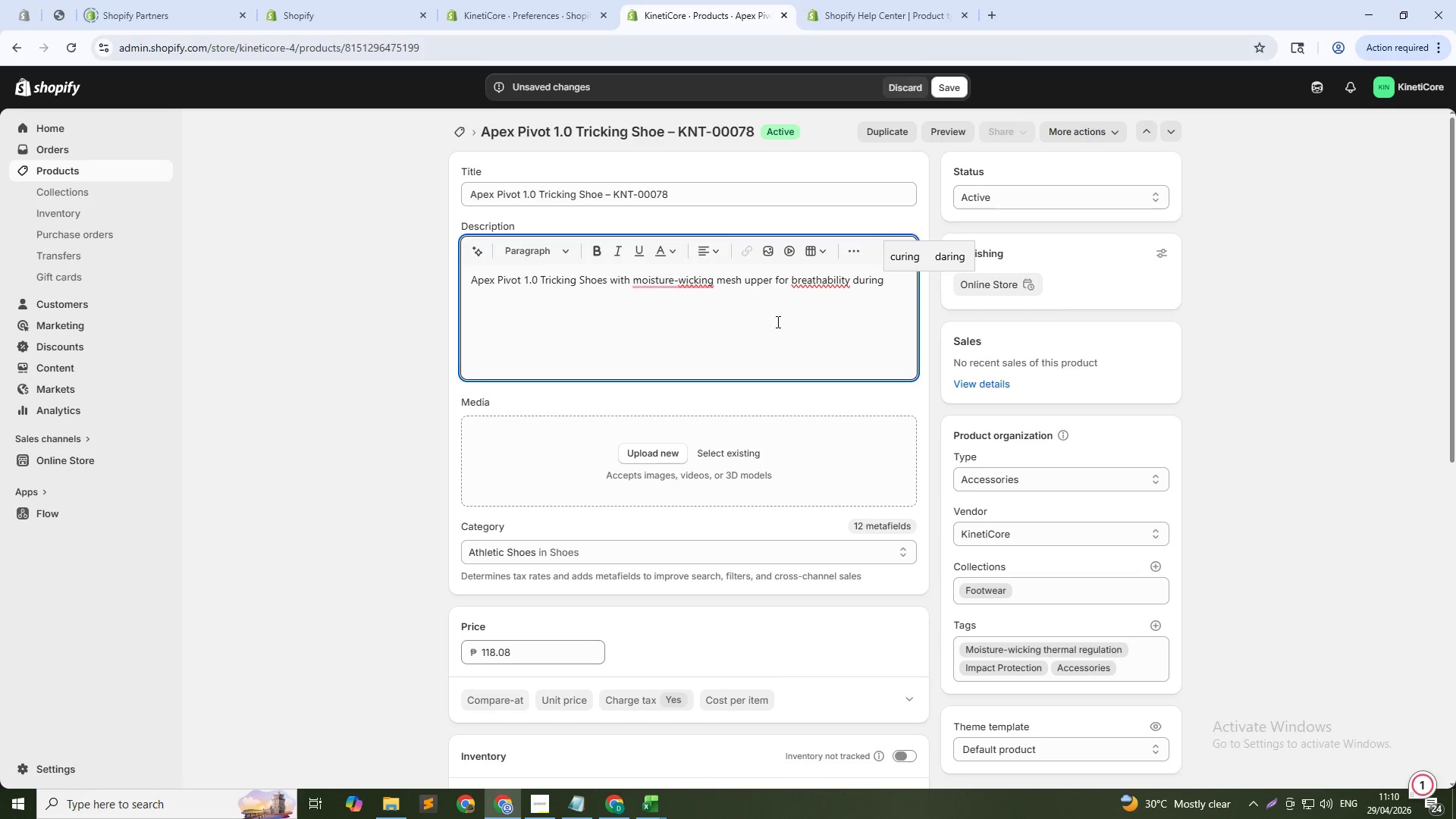 
type( long training sessiona)
key(Backspace)
type(s. Pivot-point grip pattern for smooth 360s and corck)
key(Backspace)
key(Backspace)
type(kscrews.)
 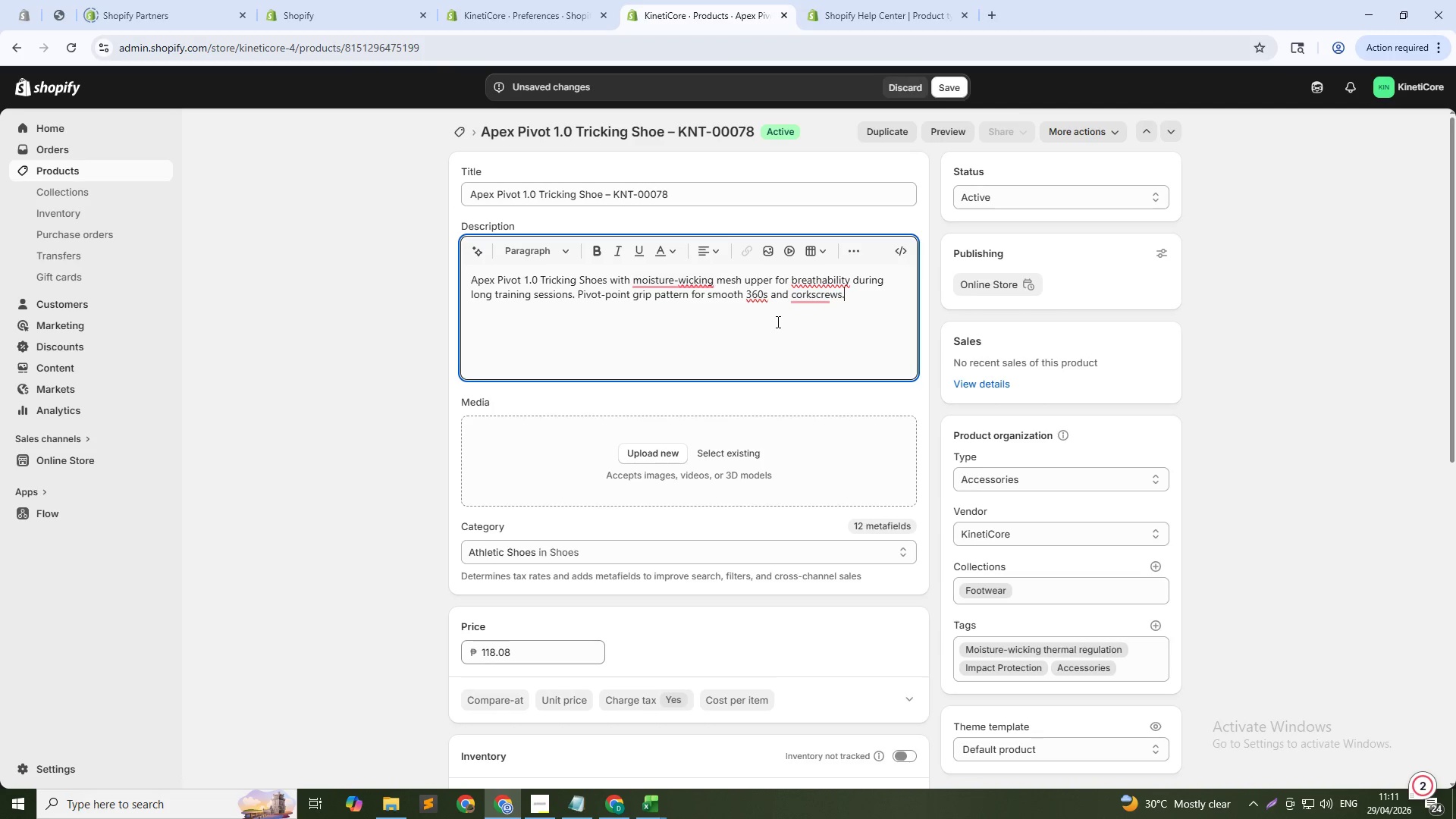 
key(Enter)
 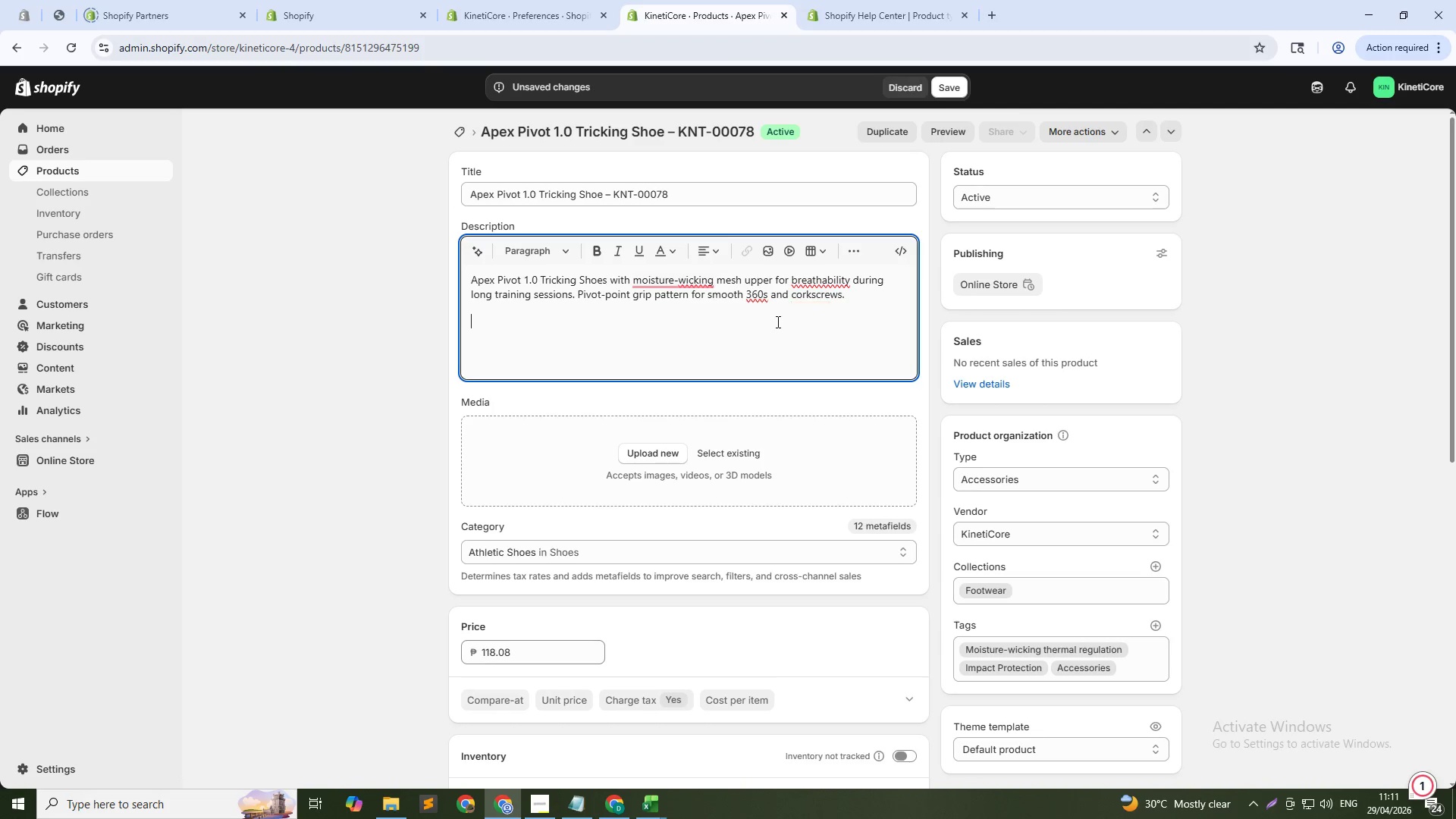 
type(Ankle)
 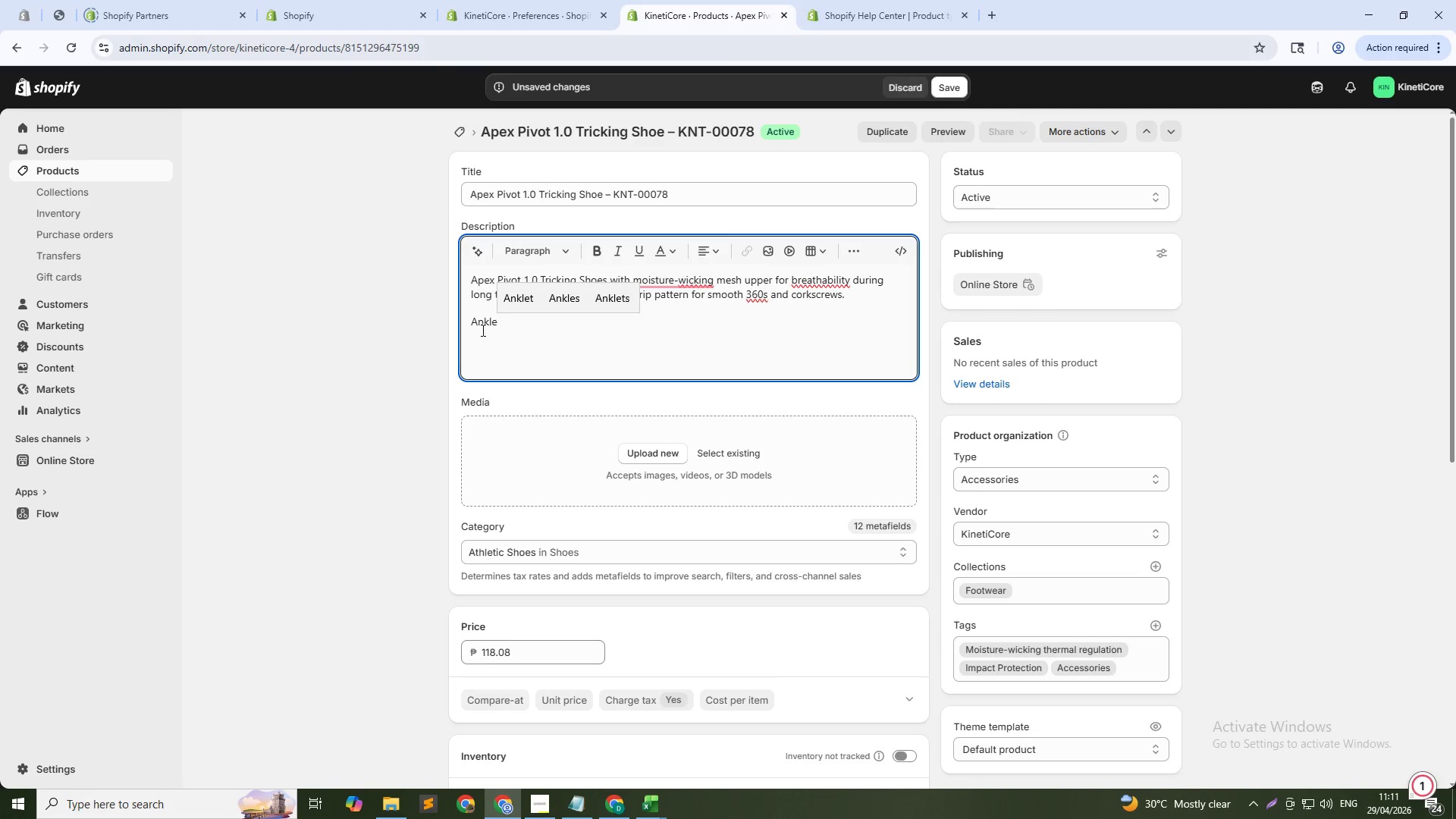 
double_click([488, 318])
 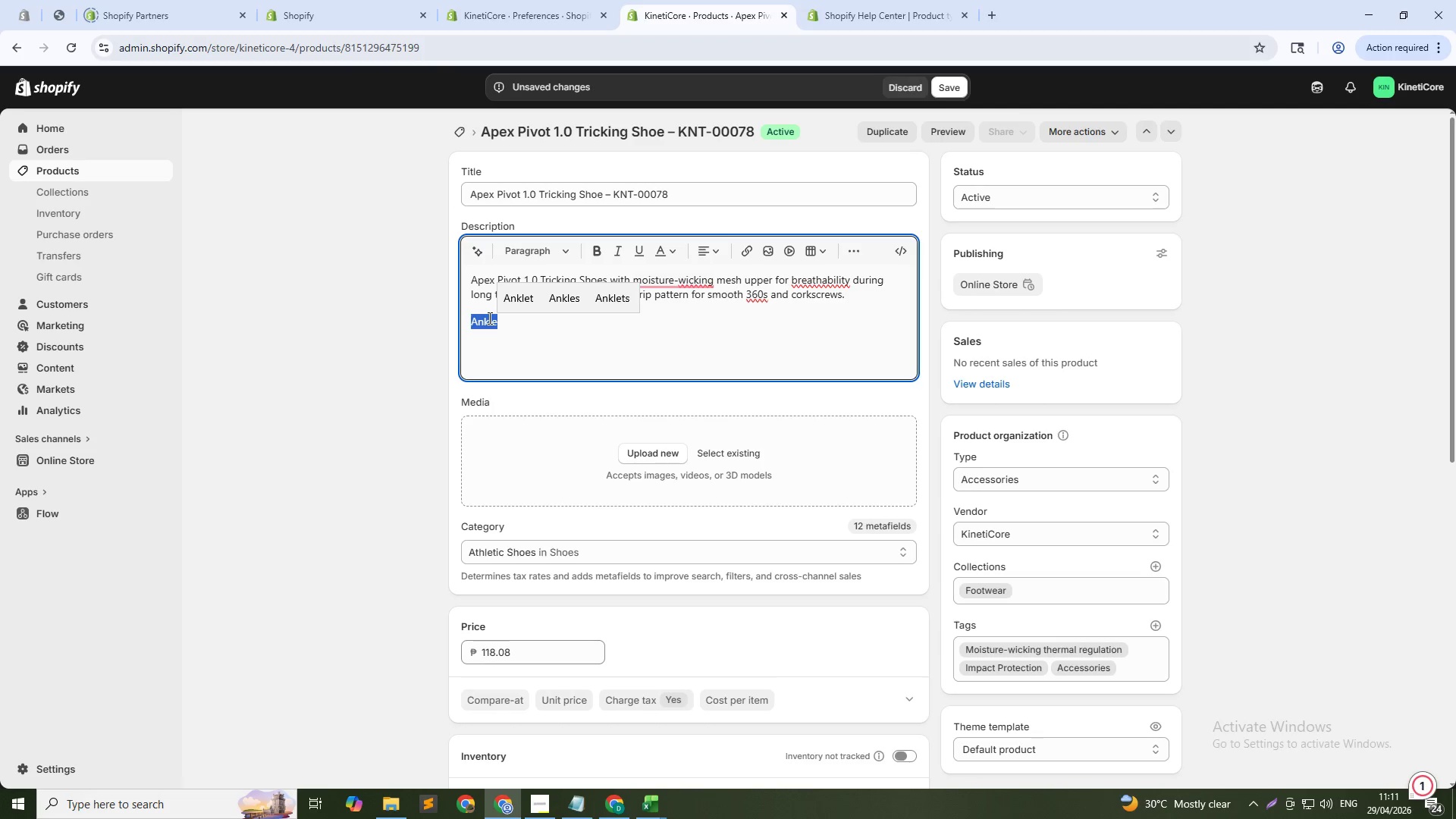 
key(Control+ControlLeft)
 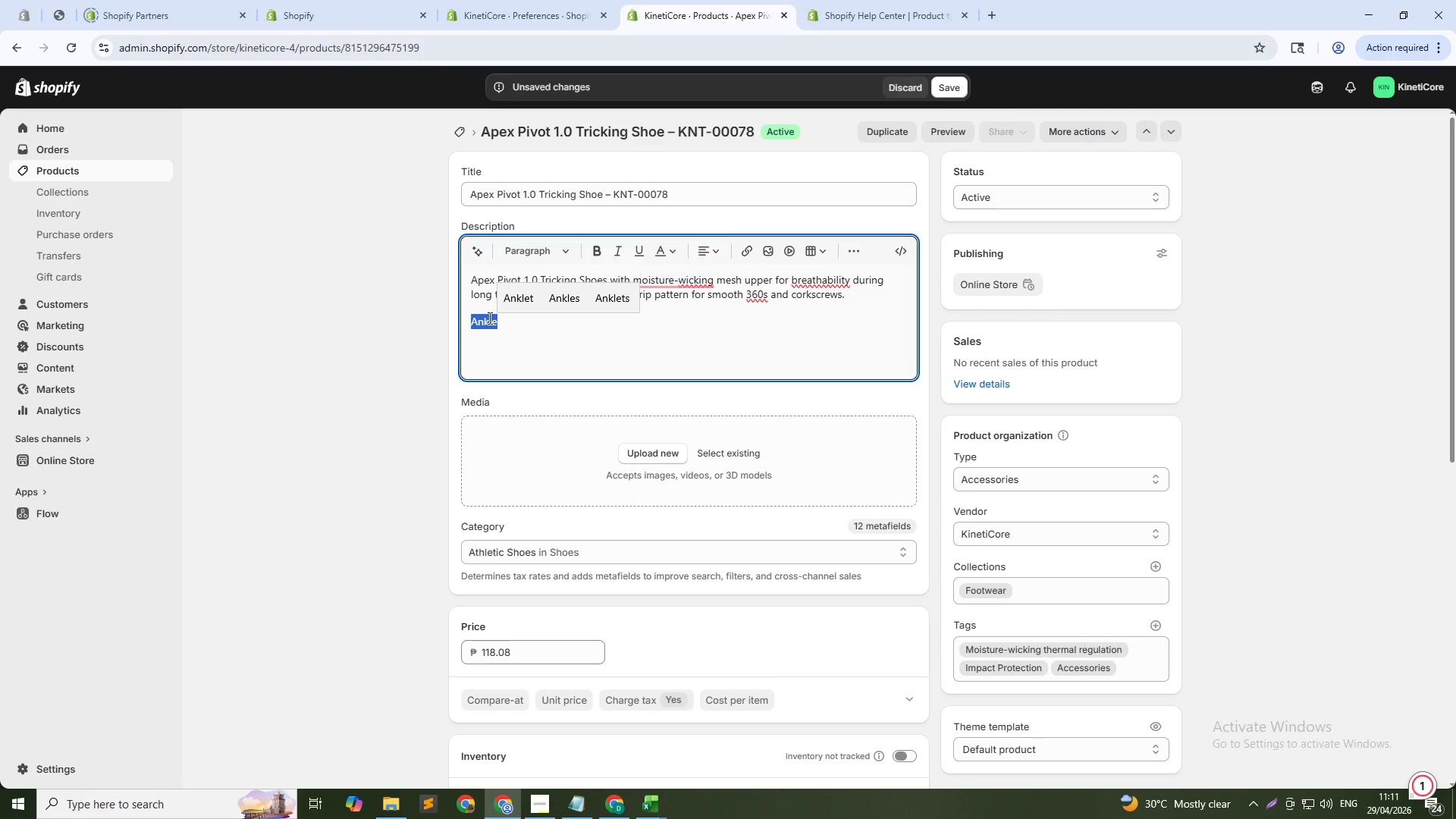 
key(Control+C)
 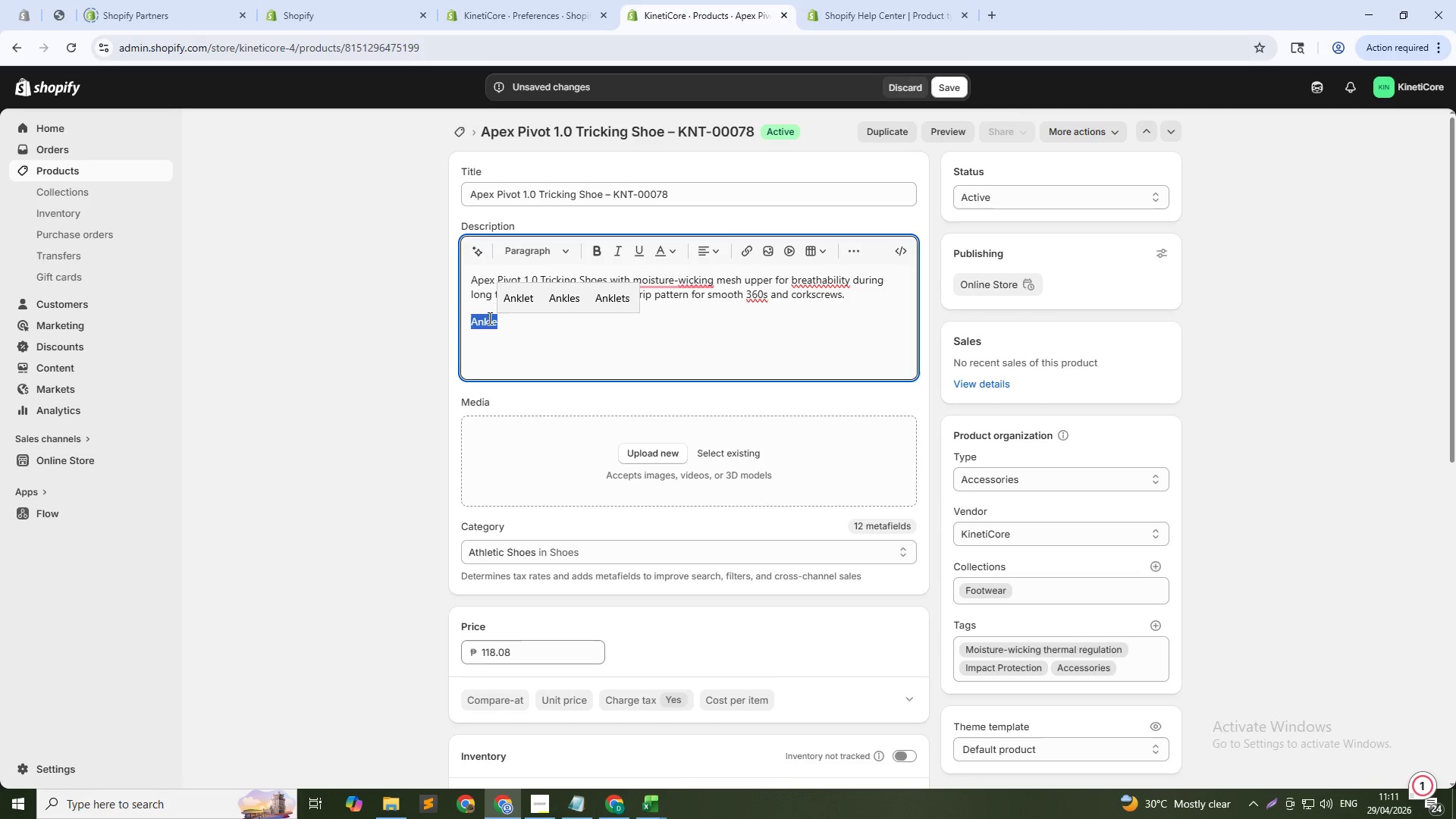 
key(Backspace)
 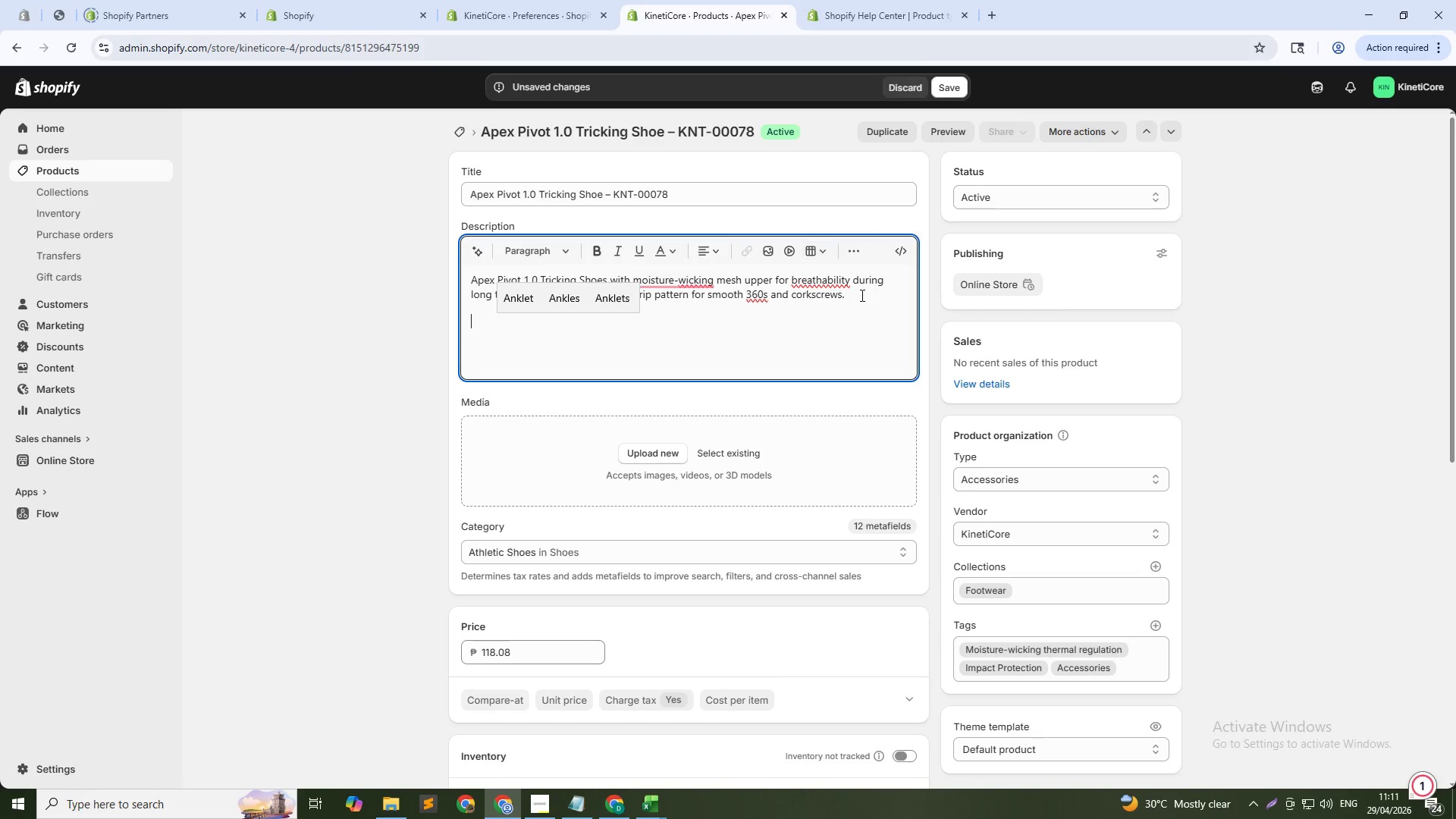 
left_click([856, 297])
 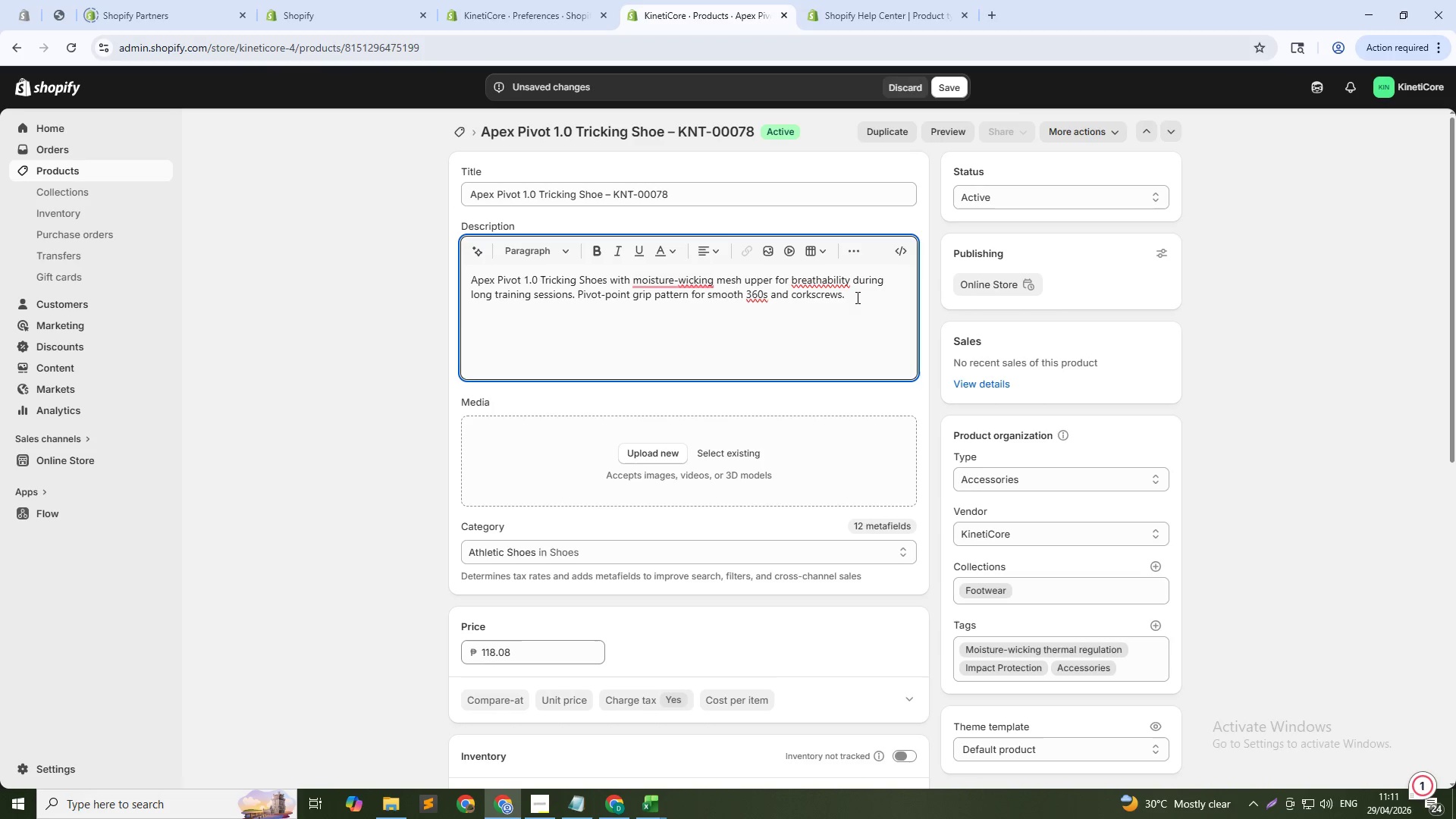 
key(Space)
 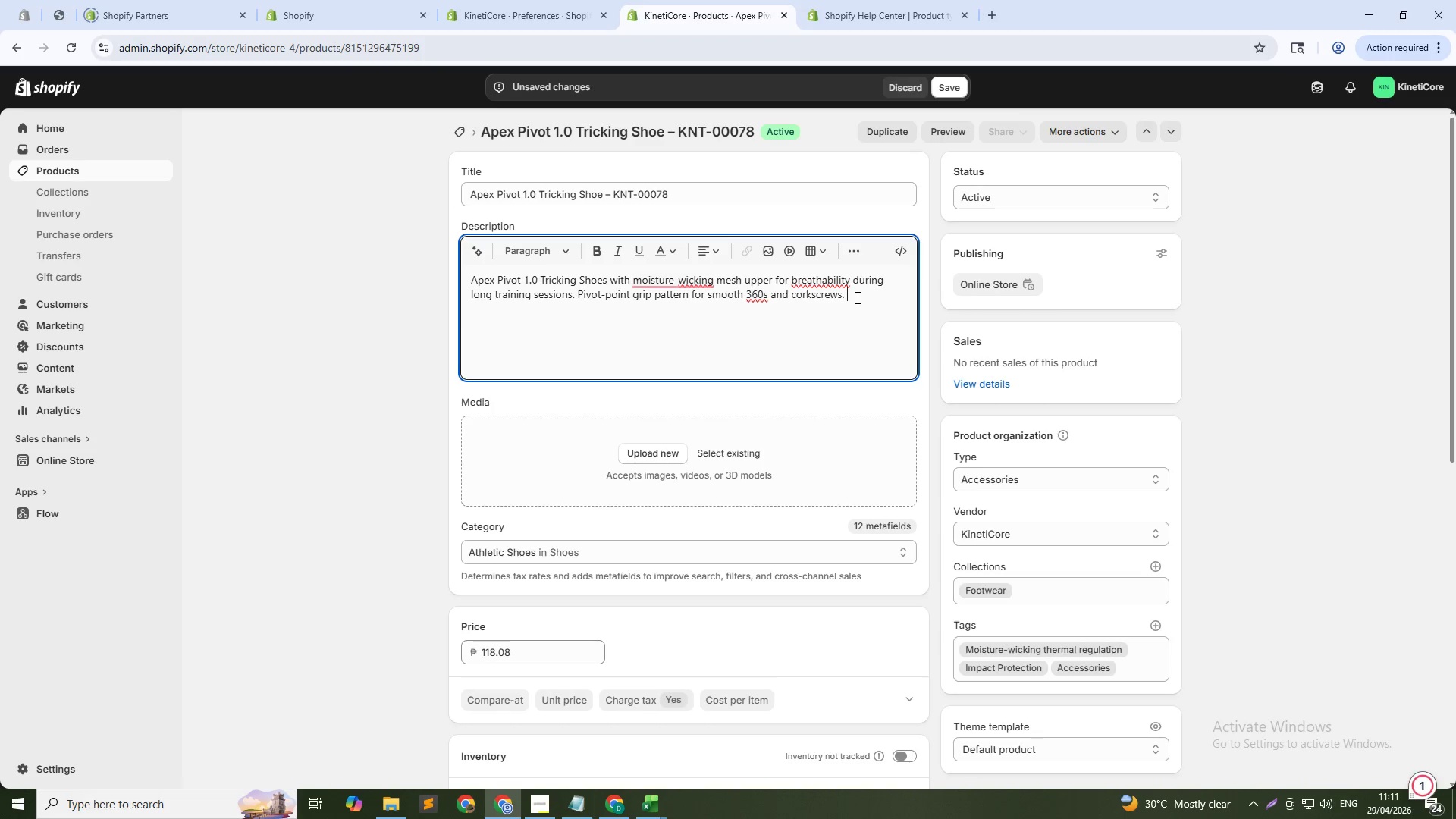 
key(Control+ControlLeft)
 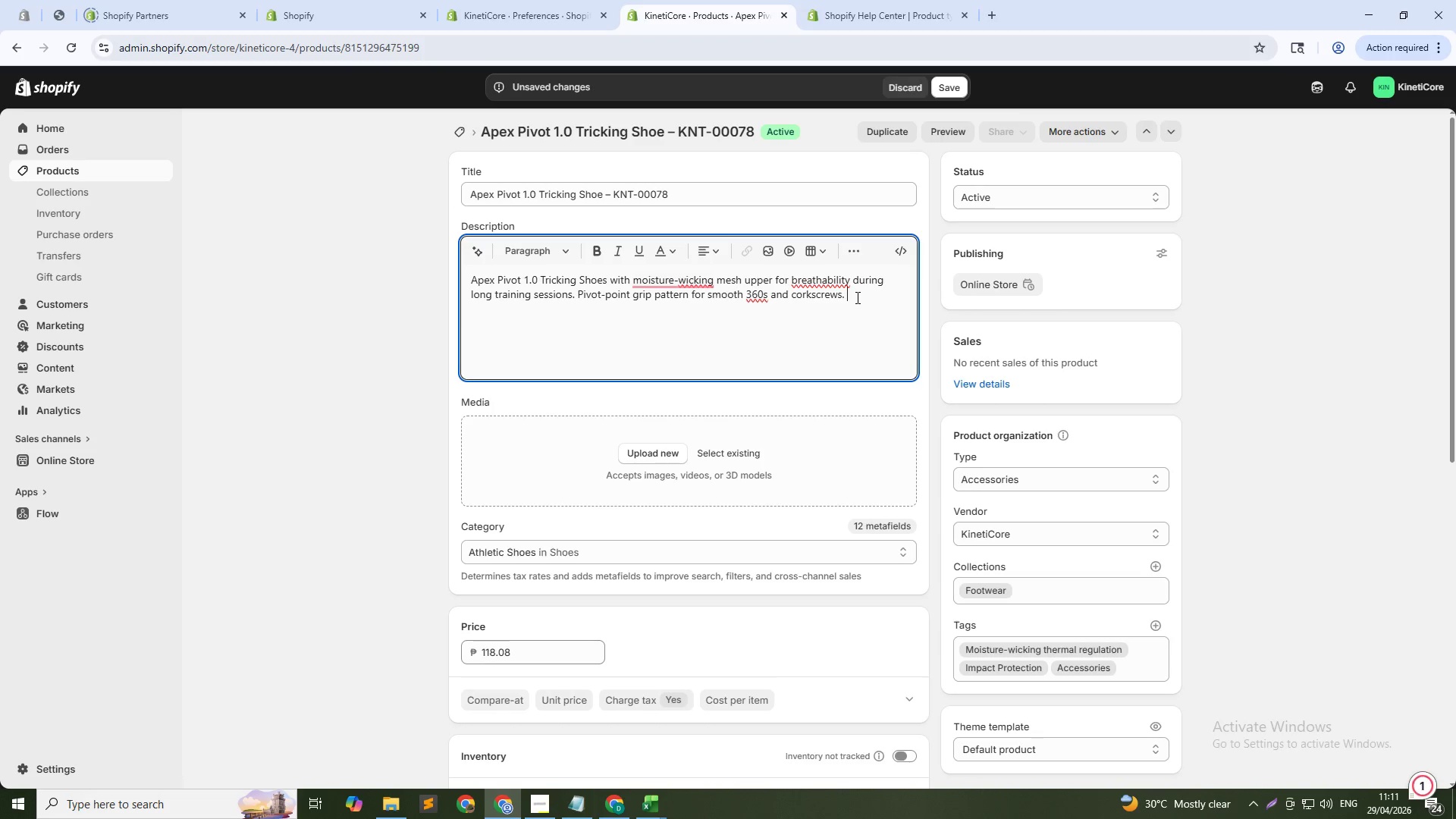 
key(Control+V)
 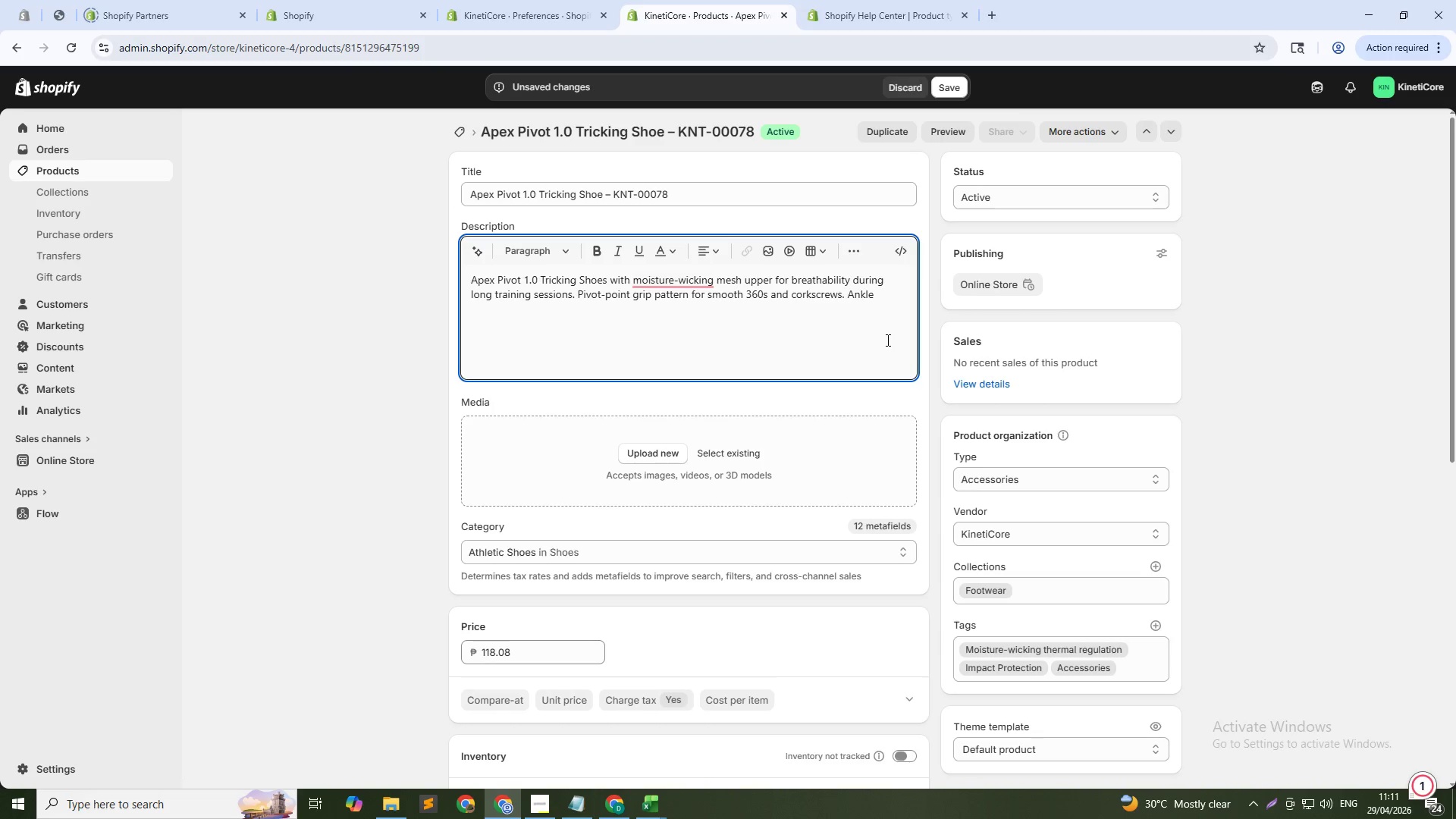 
type( support for w)
key(Backspace)
type(twis)
 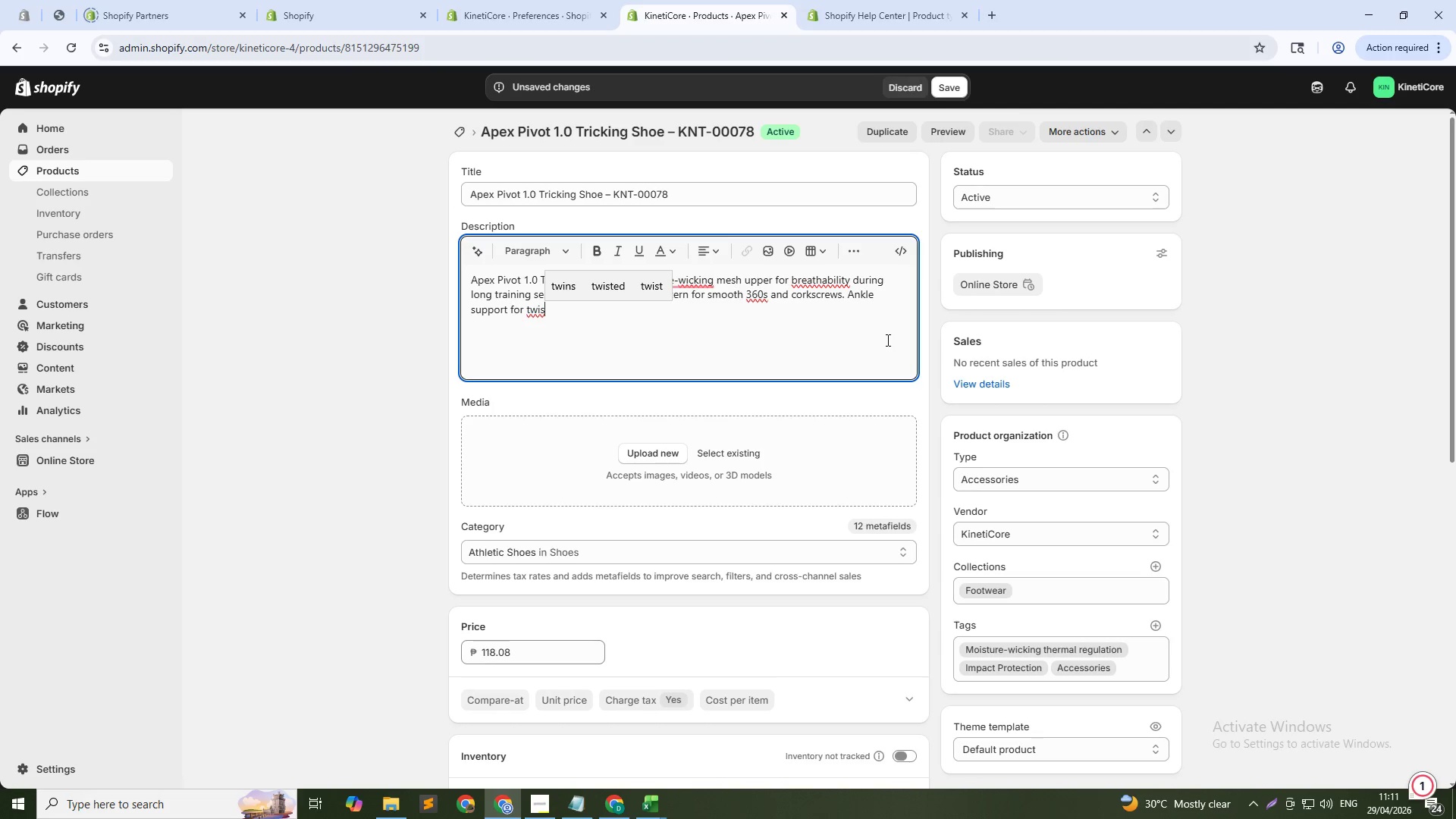 
type(t landings. Built for athless)
key(Backspace)
key(Backspace)
key(Backspace)
 